 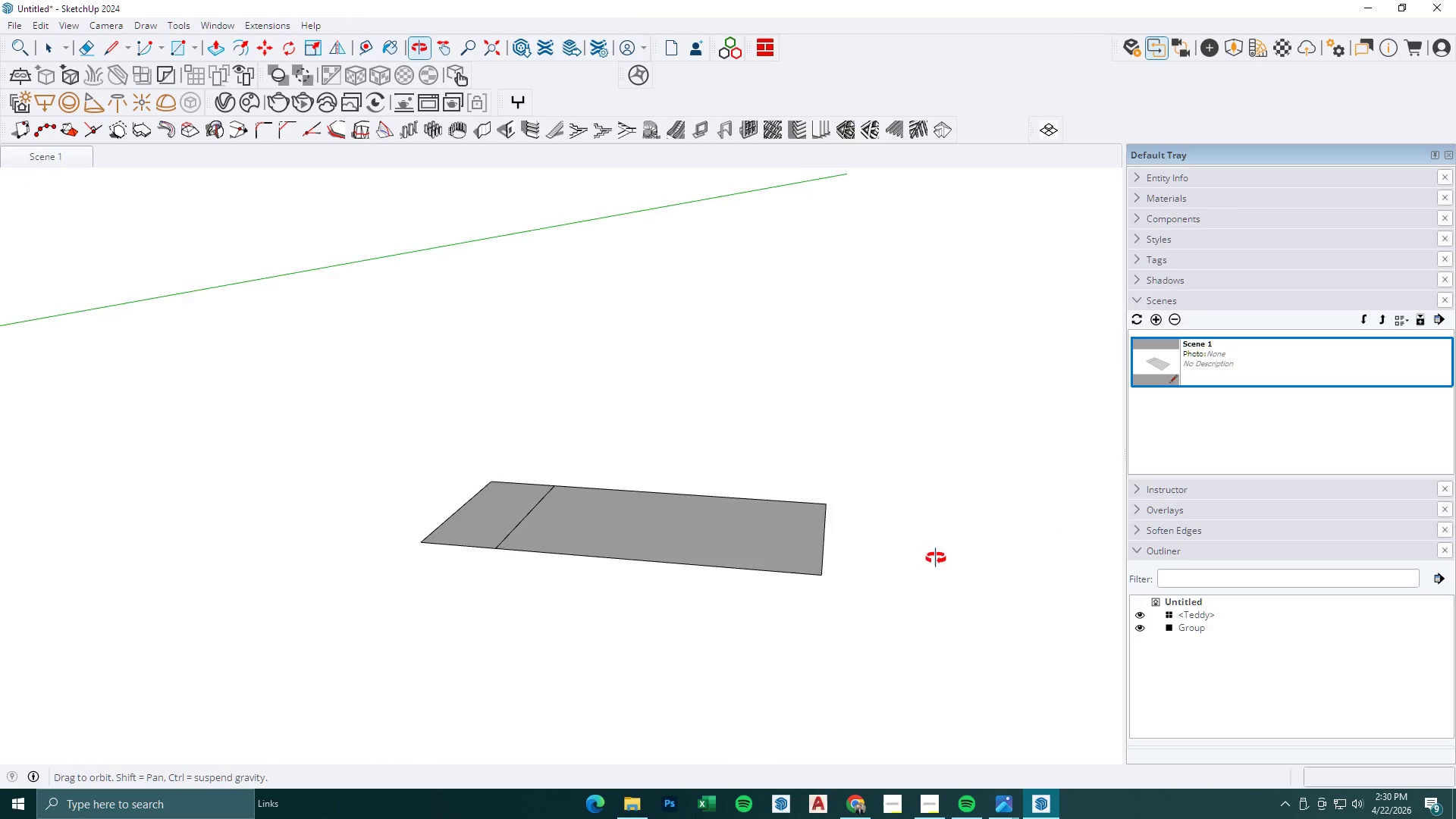 
left_click([112, 27])
 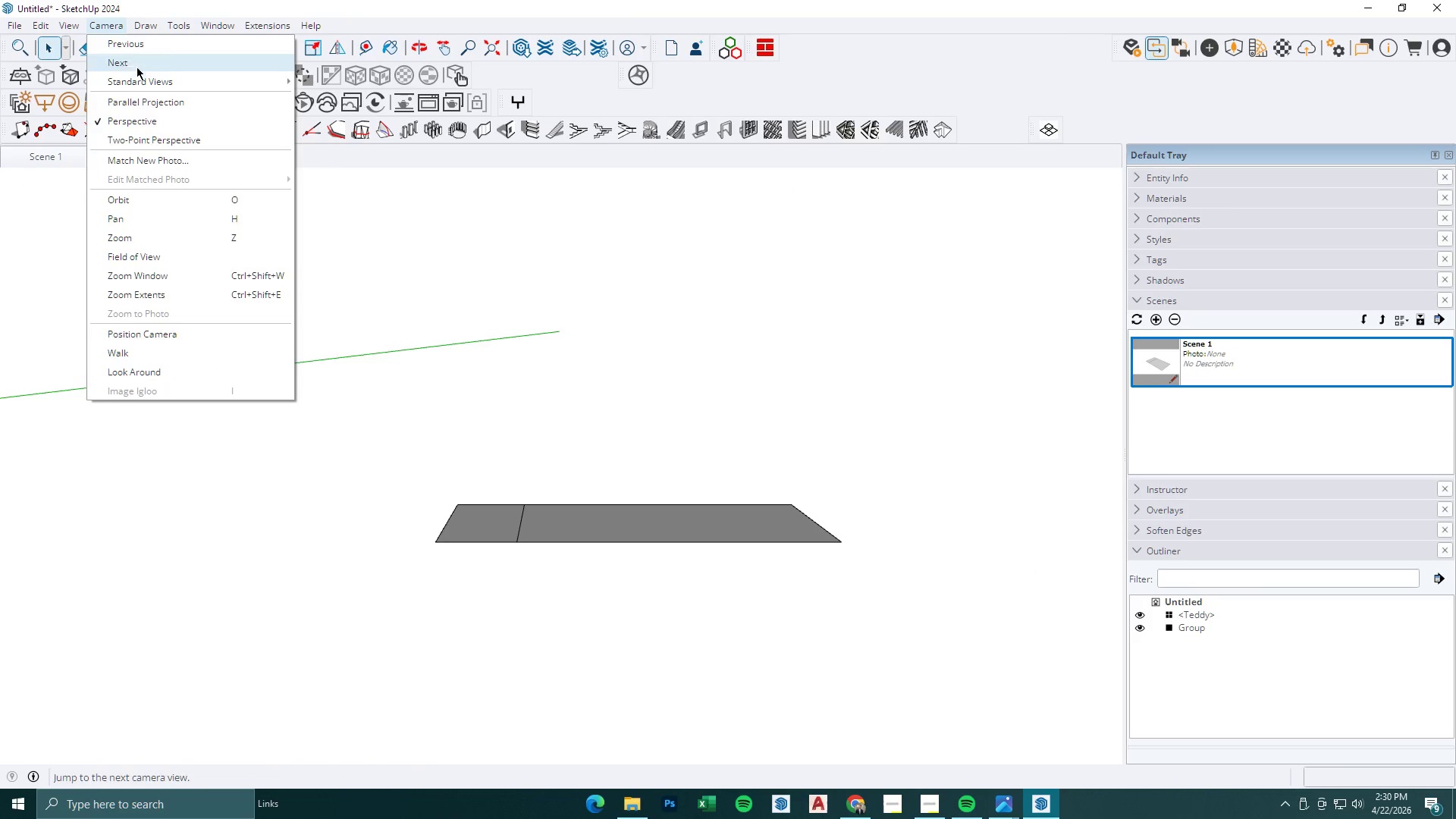 
left_click([143, 75])
 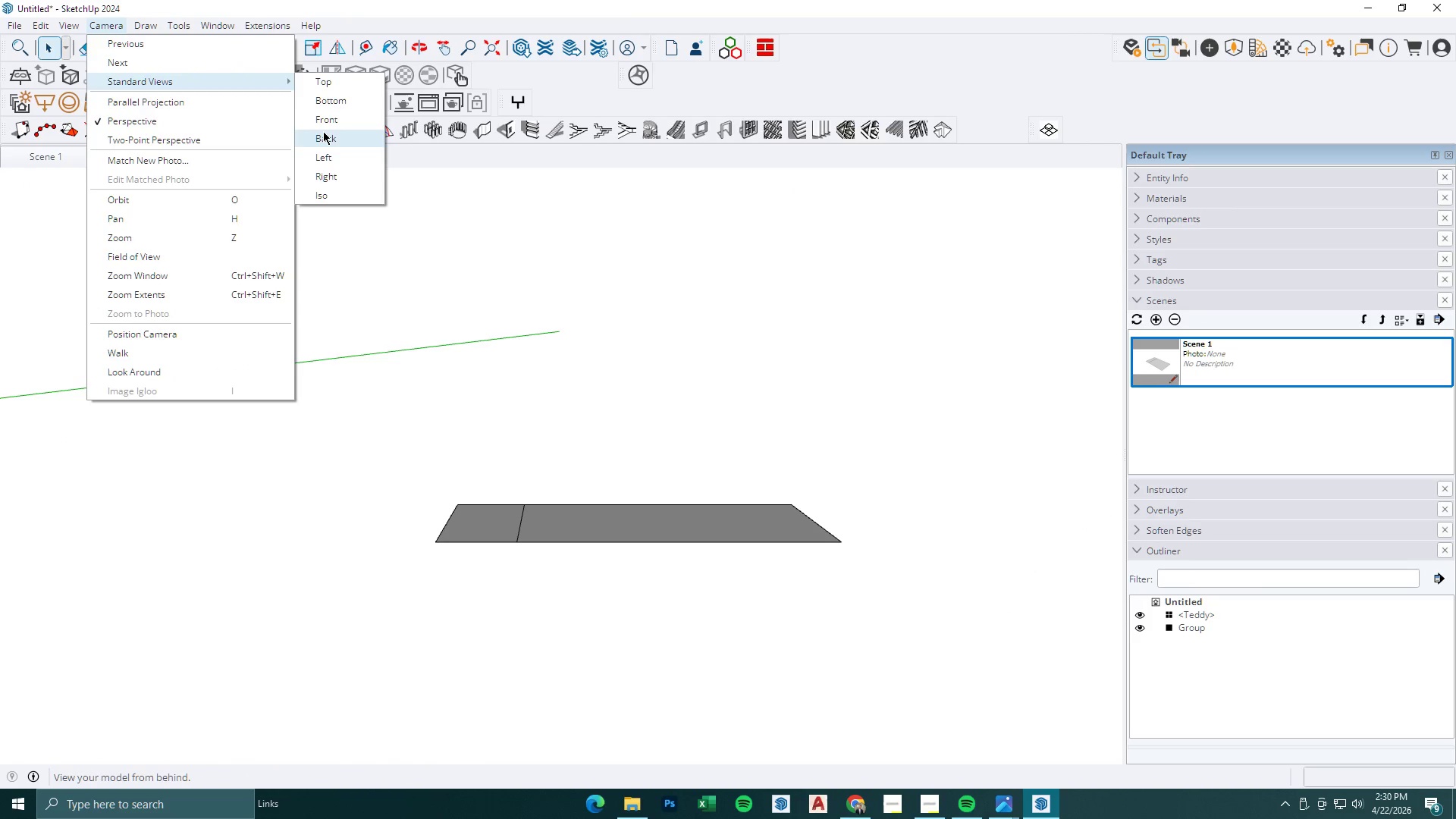 
left_click([325, 123])
 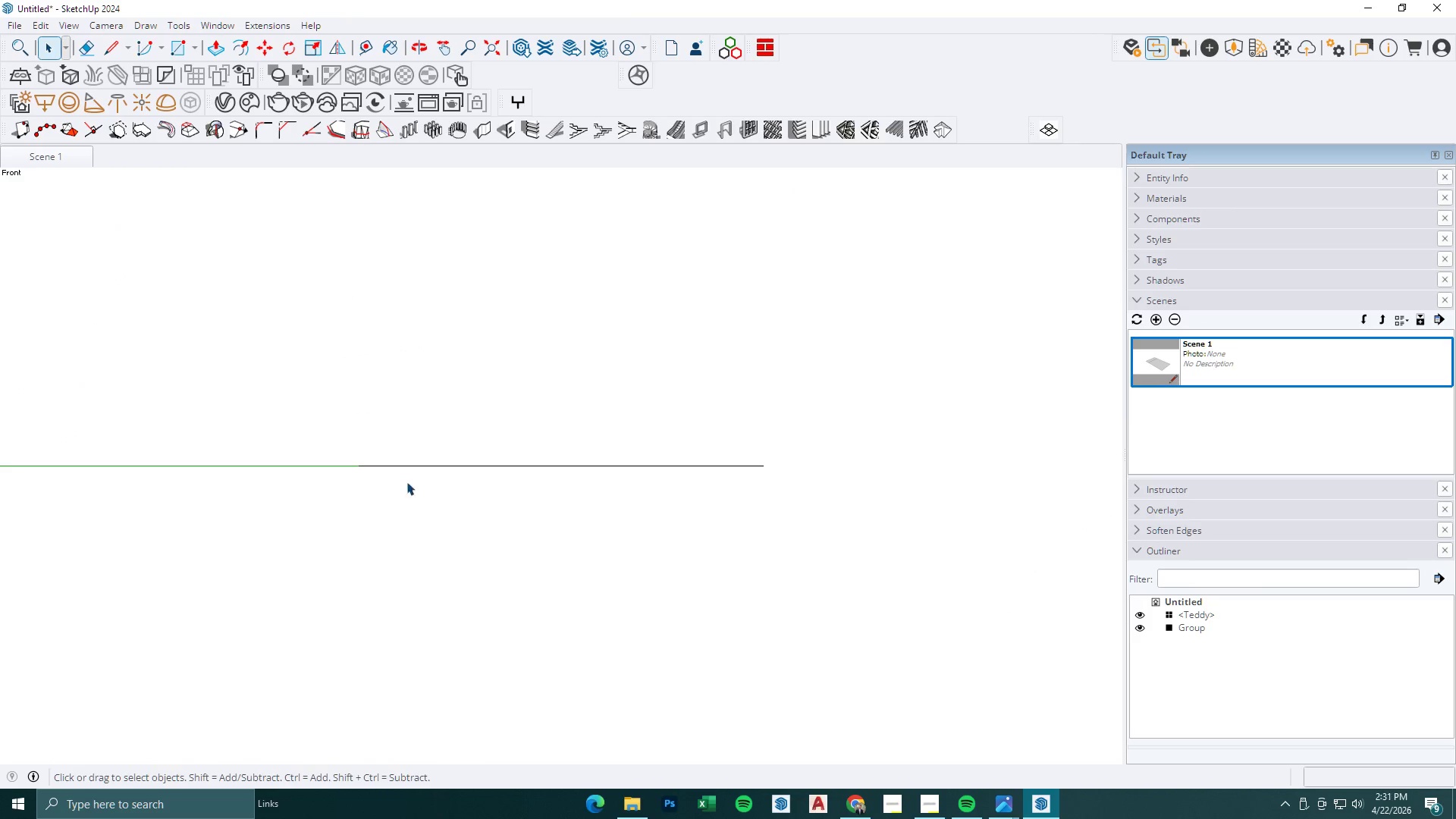 
scroll: coordinate [658, 470], scroll_direction: up, amount: 3.0
 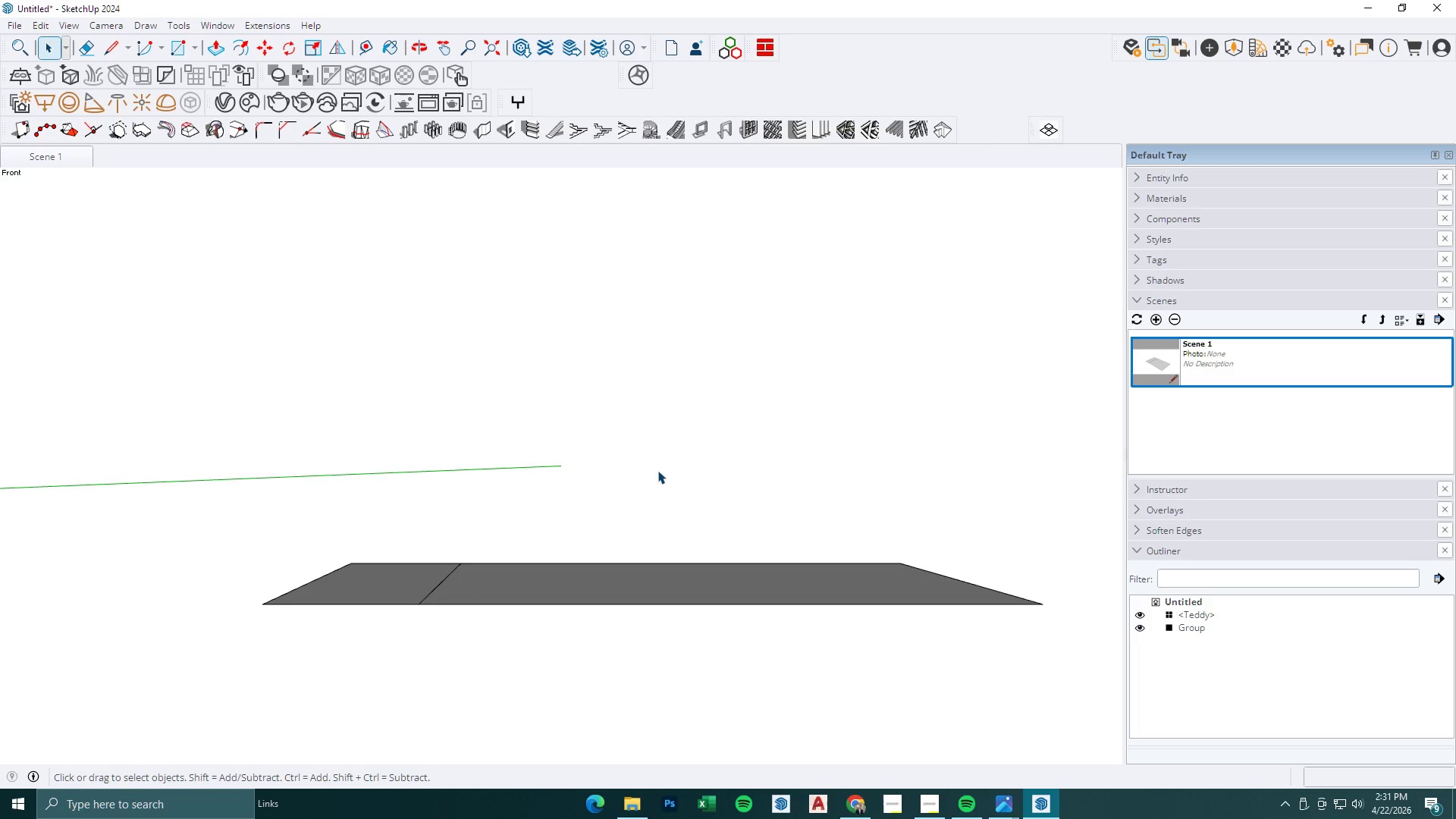 
scroll: coordinate [701, 480], scroll_direction: down, amount: 1.0
 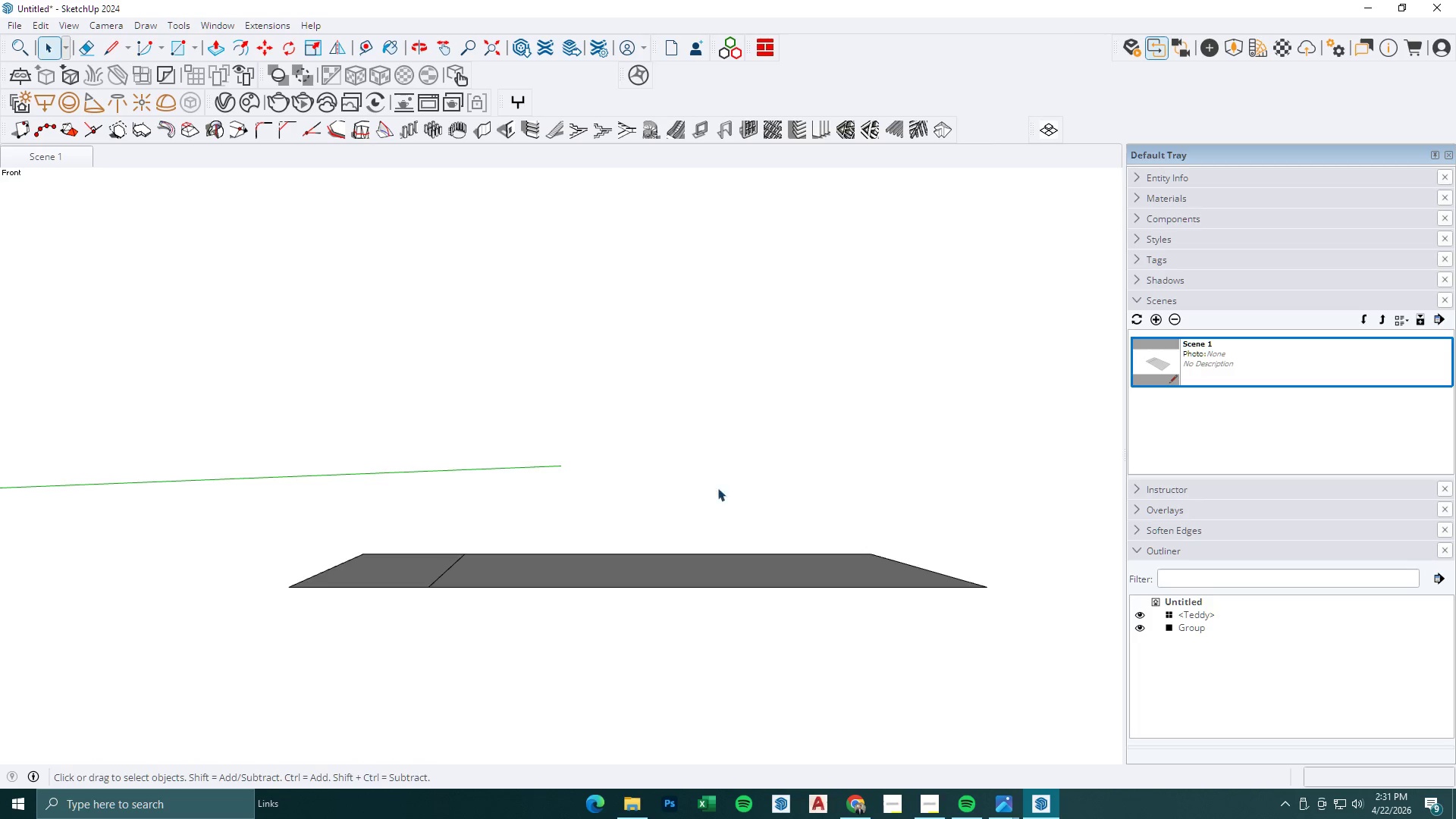 
scroll: coordinate [733, 489], scroll_direction: up, amount: 2.0
 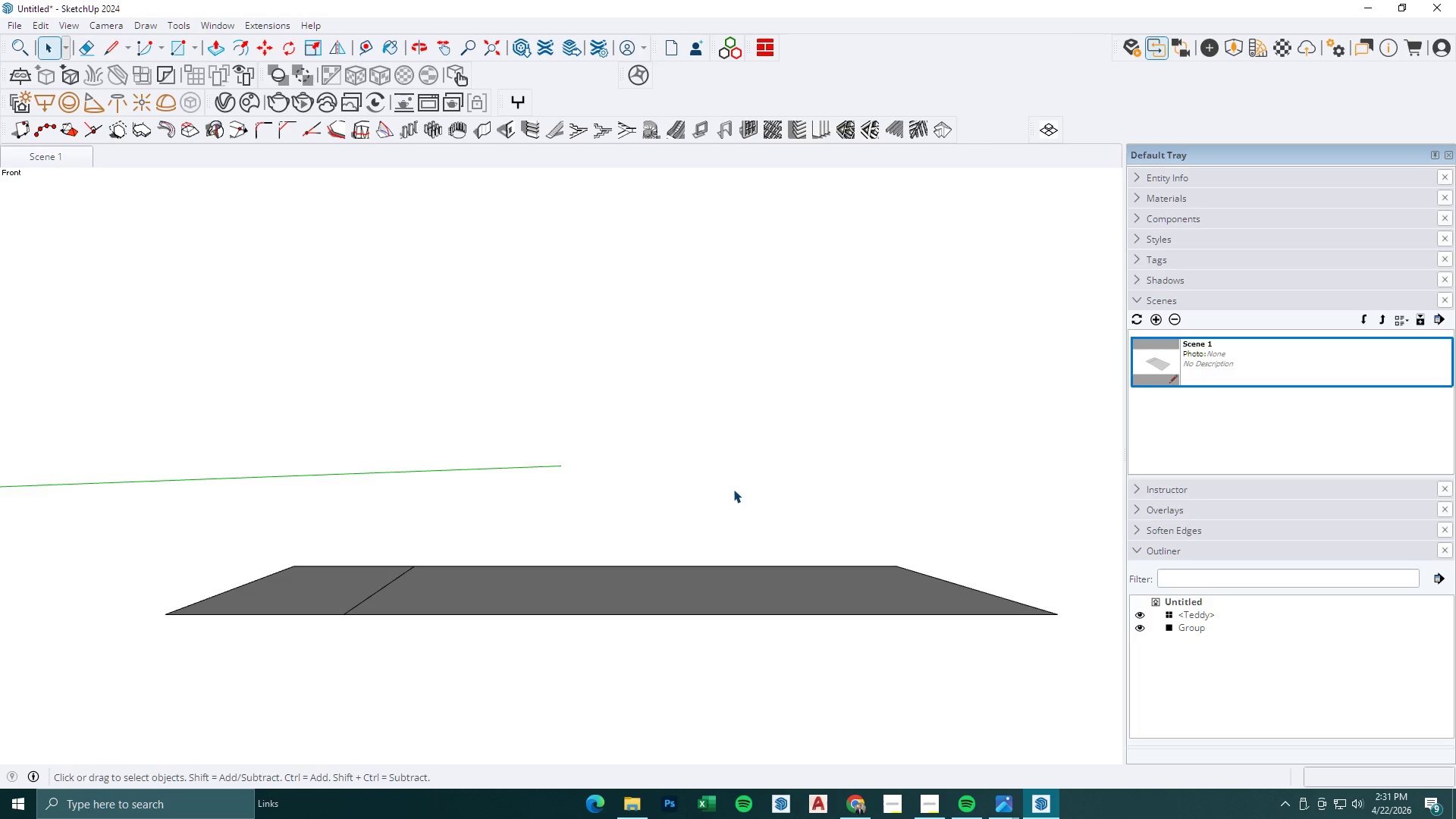 
scroll: coordinate [740, 479], scroll_direction: down, amount: 2.0
 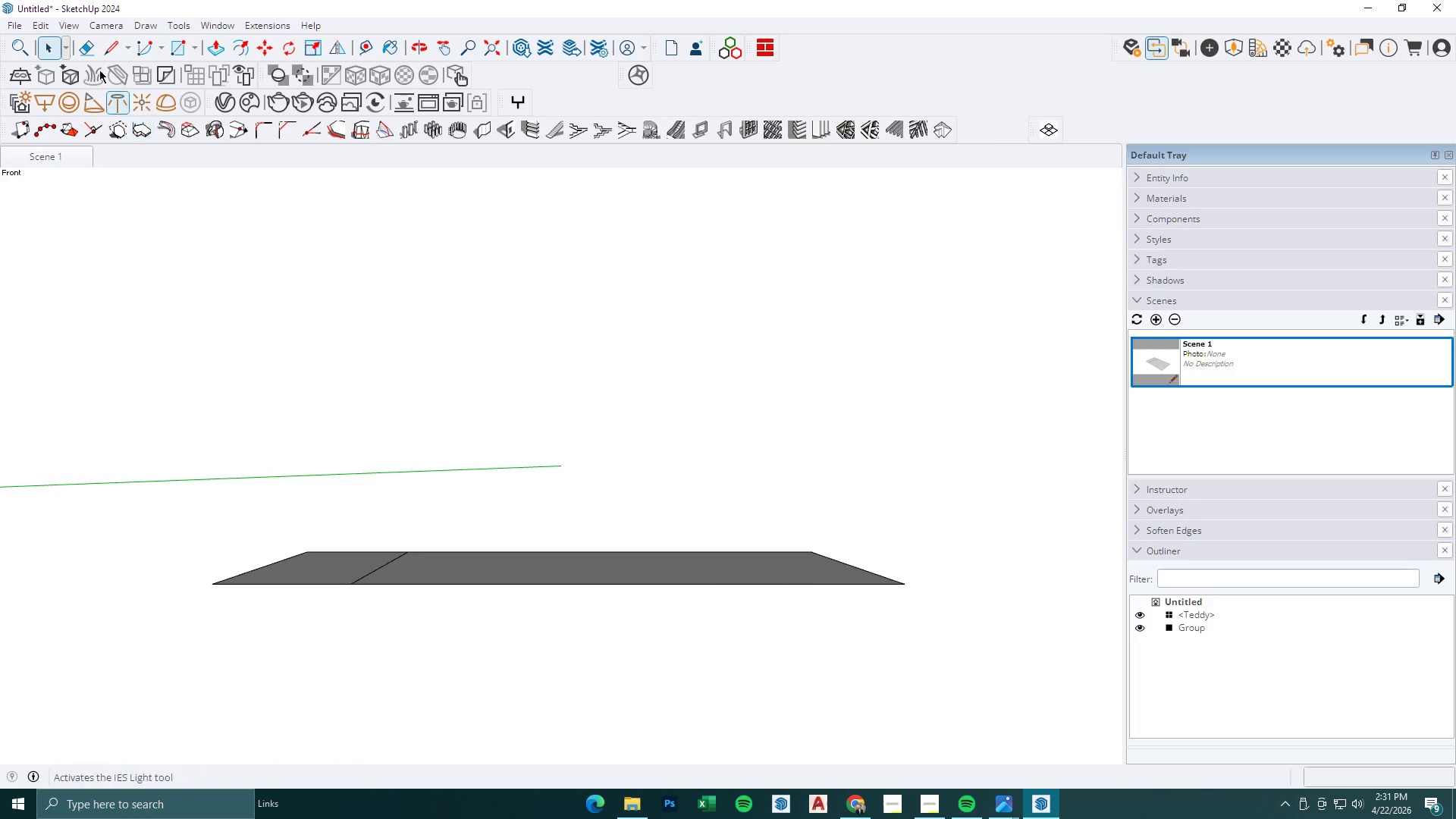 
left_click([96, 22])
 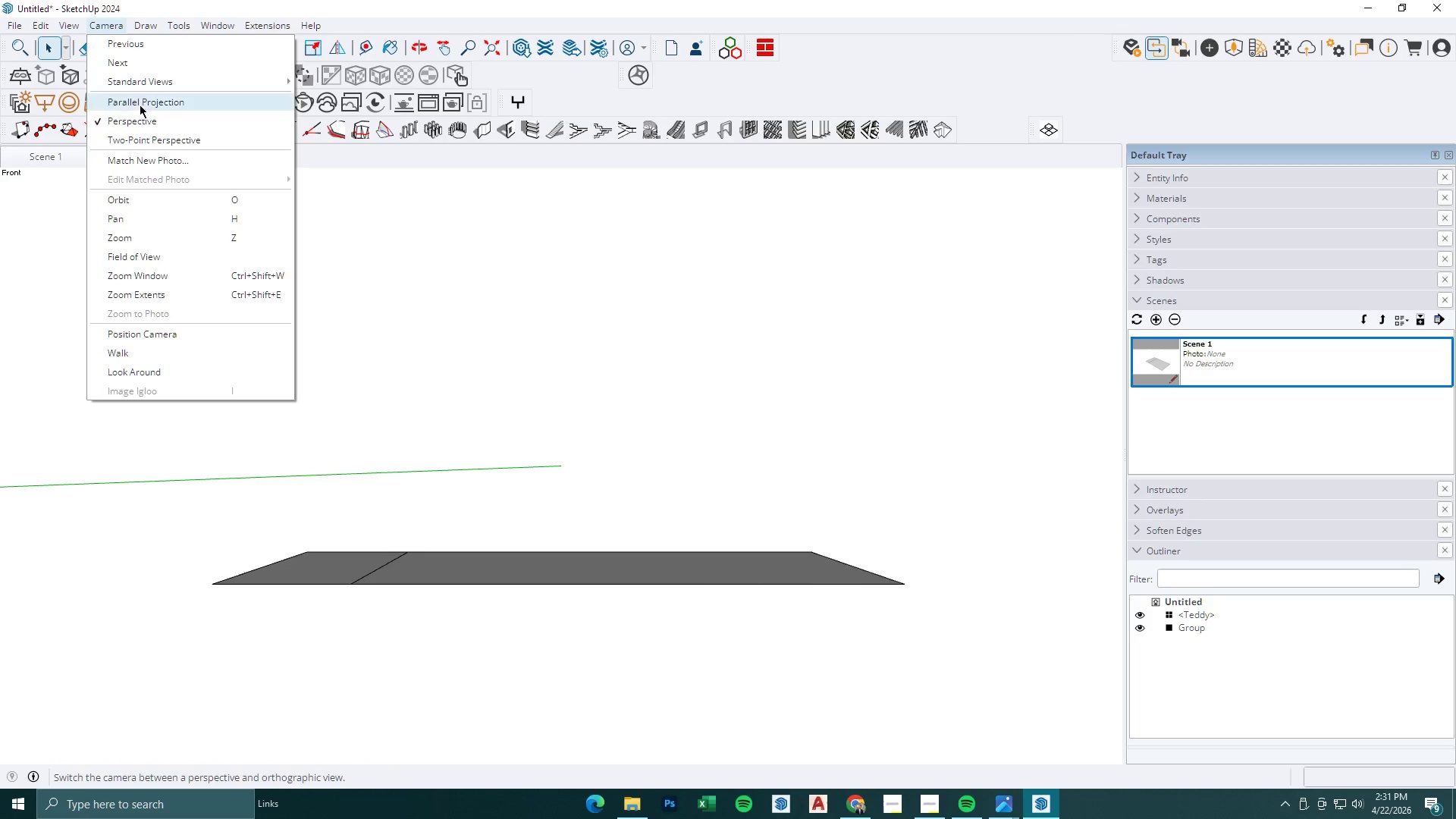 
left_click([140, 107])
 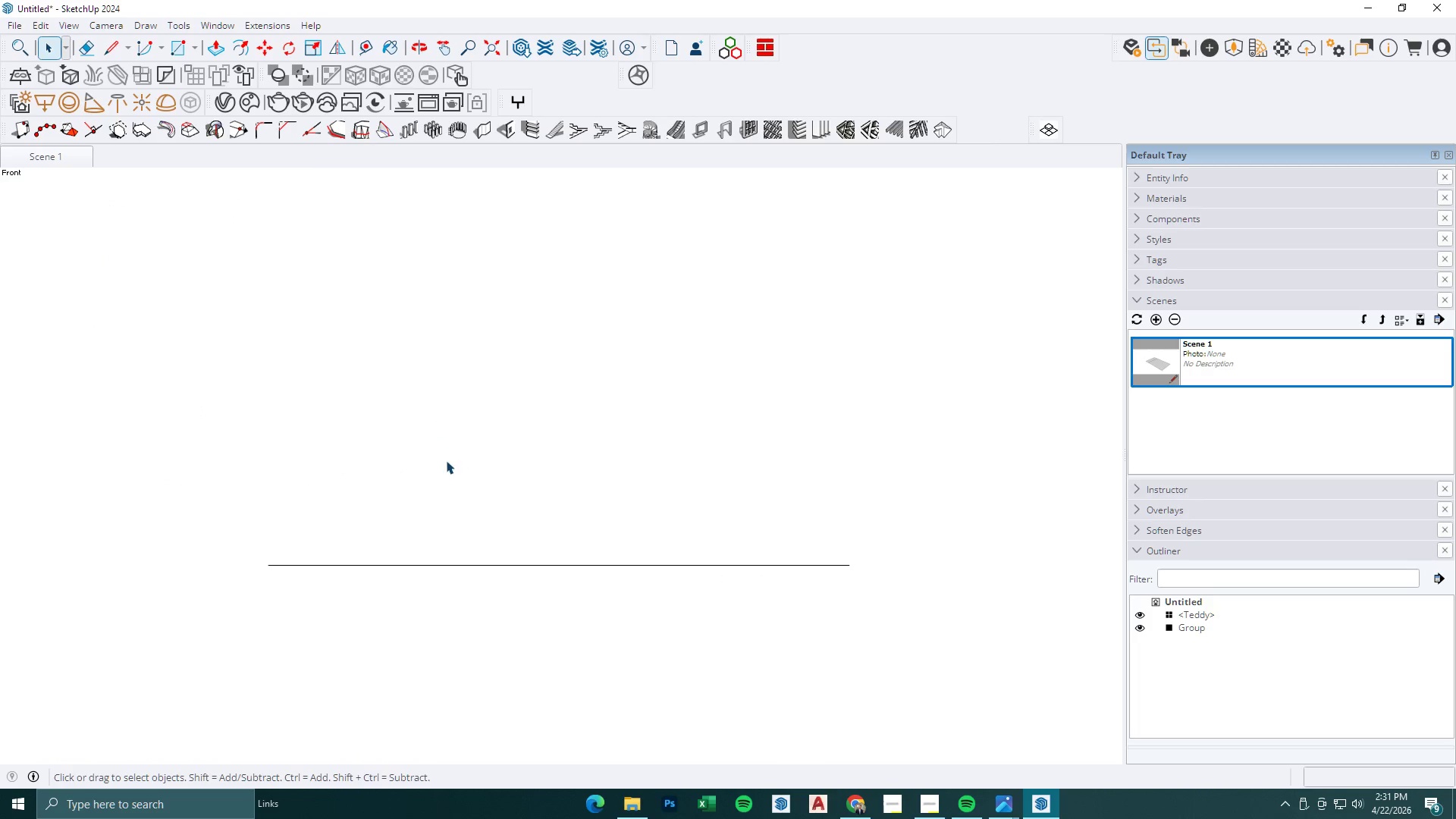 
scroll: coordinate [382, 457], scroll_direction: up, amount: 3.0
 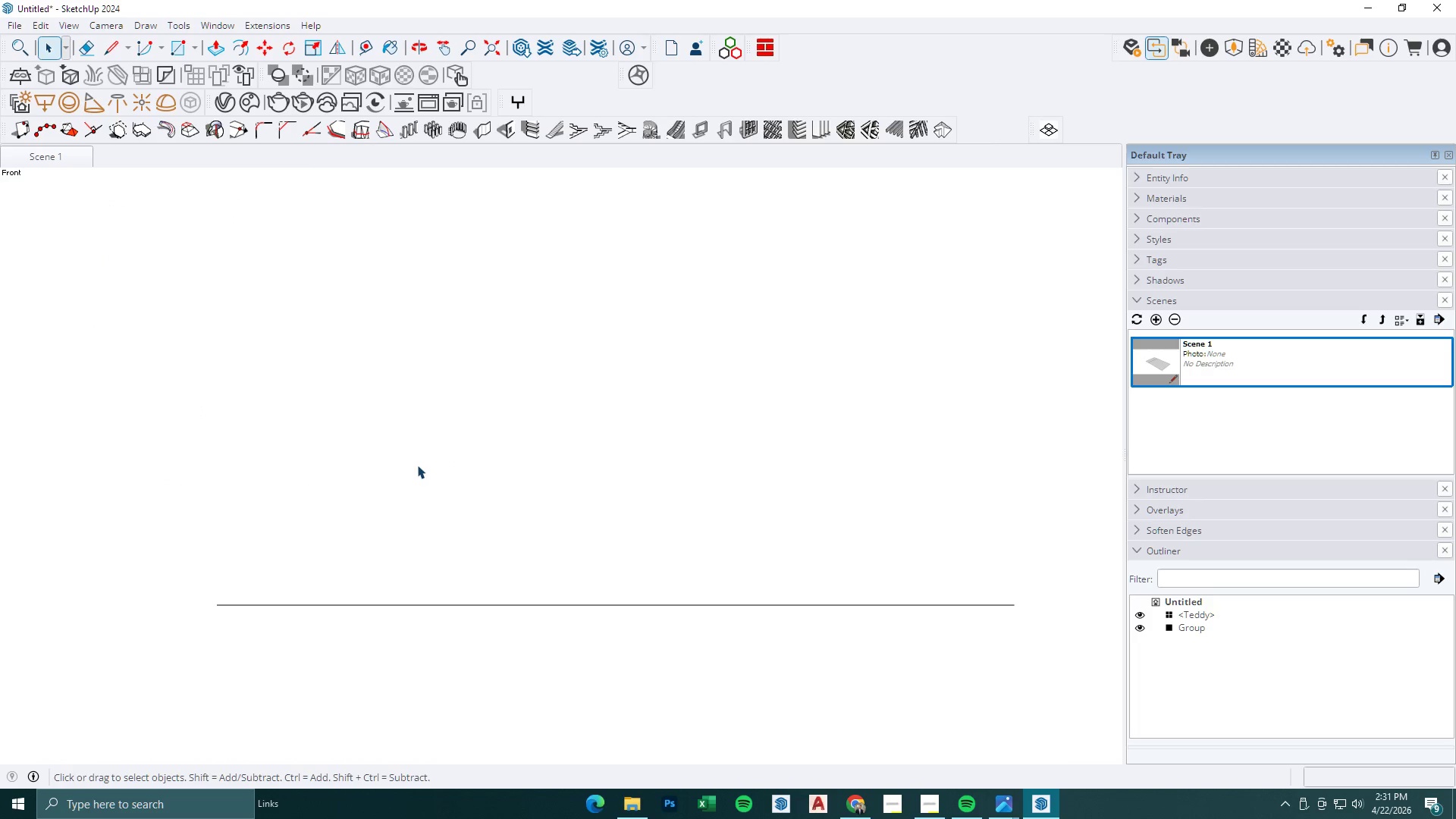 
scroll: coordinate [507, 424], scroll_direction: none, amount: 0.0
 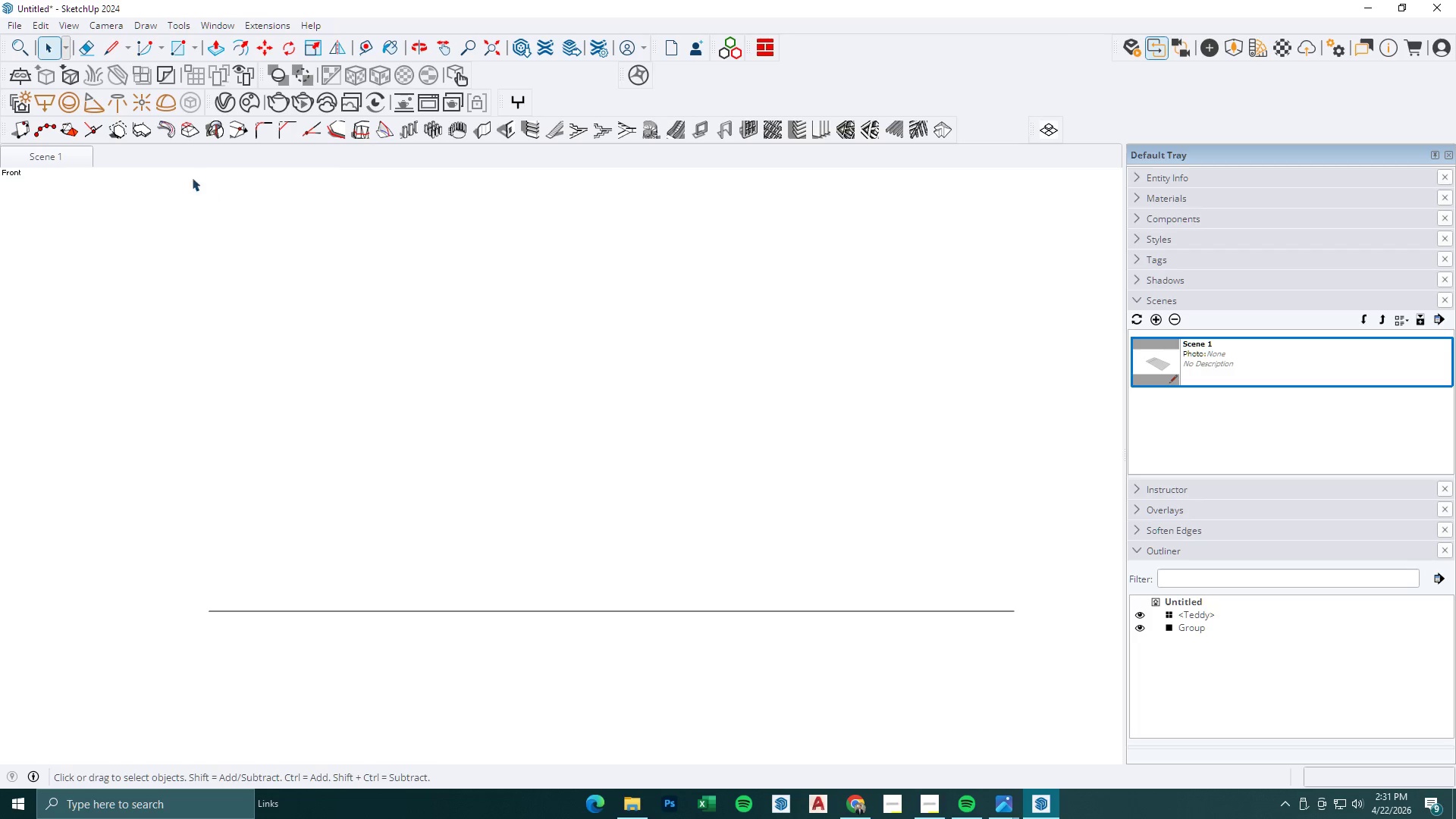 
right_click([67, 154])
 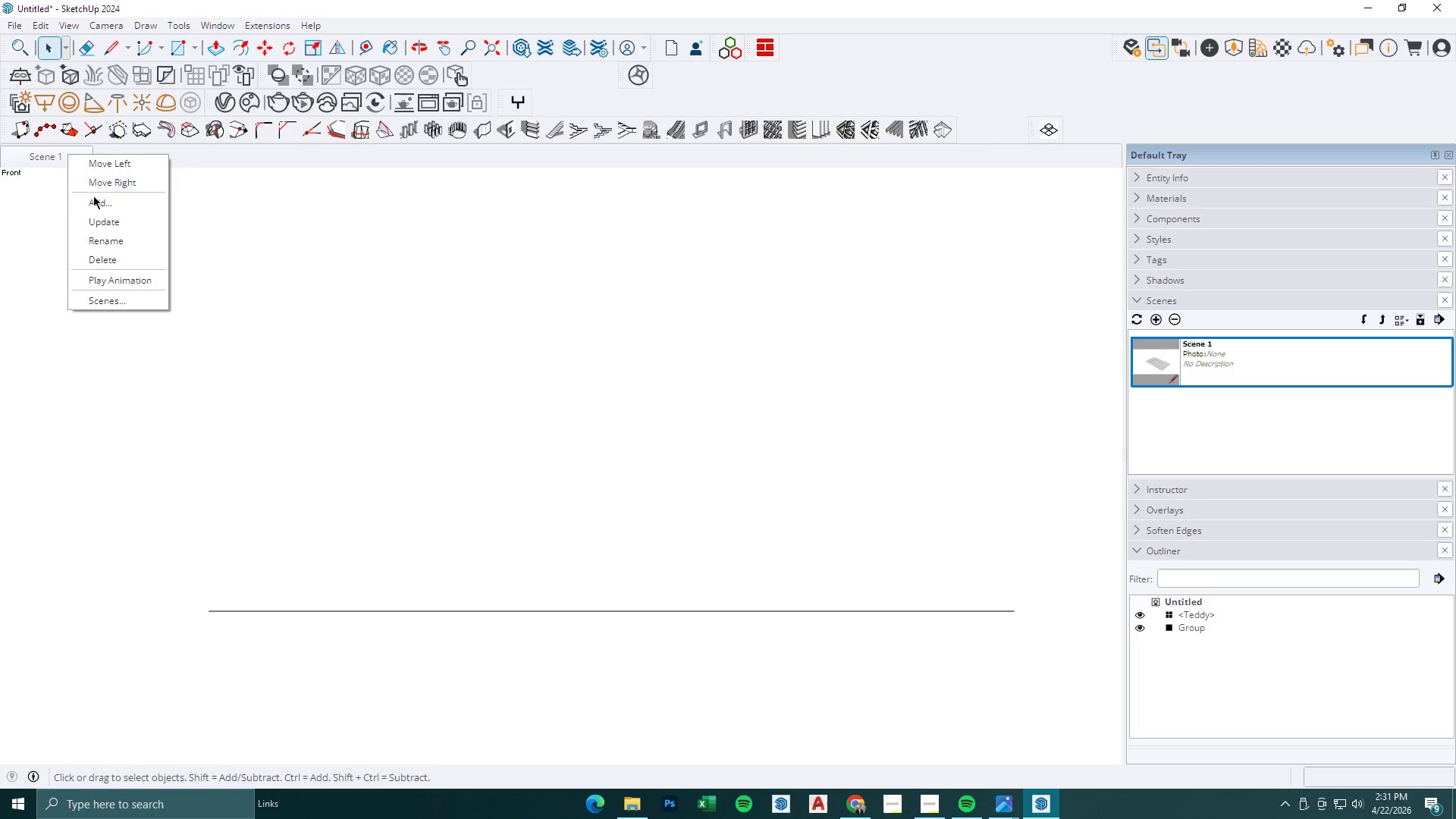 
left_click([96, 199])
 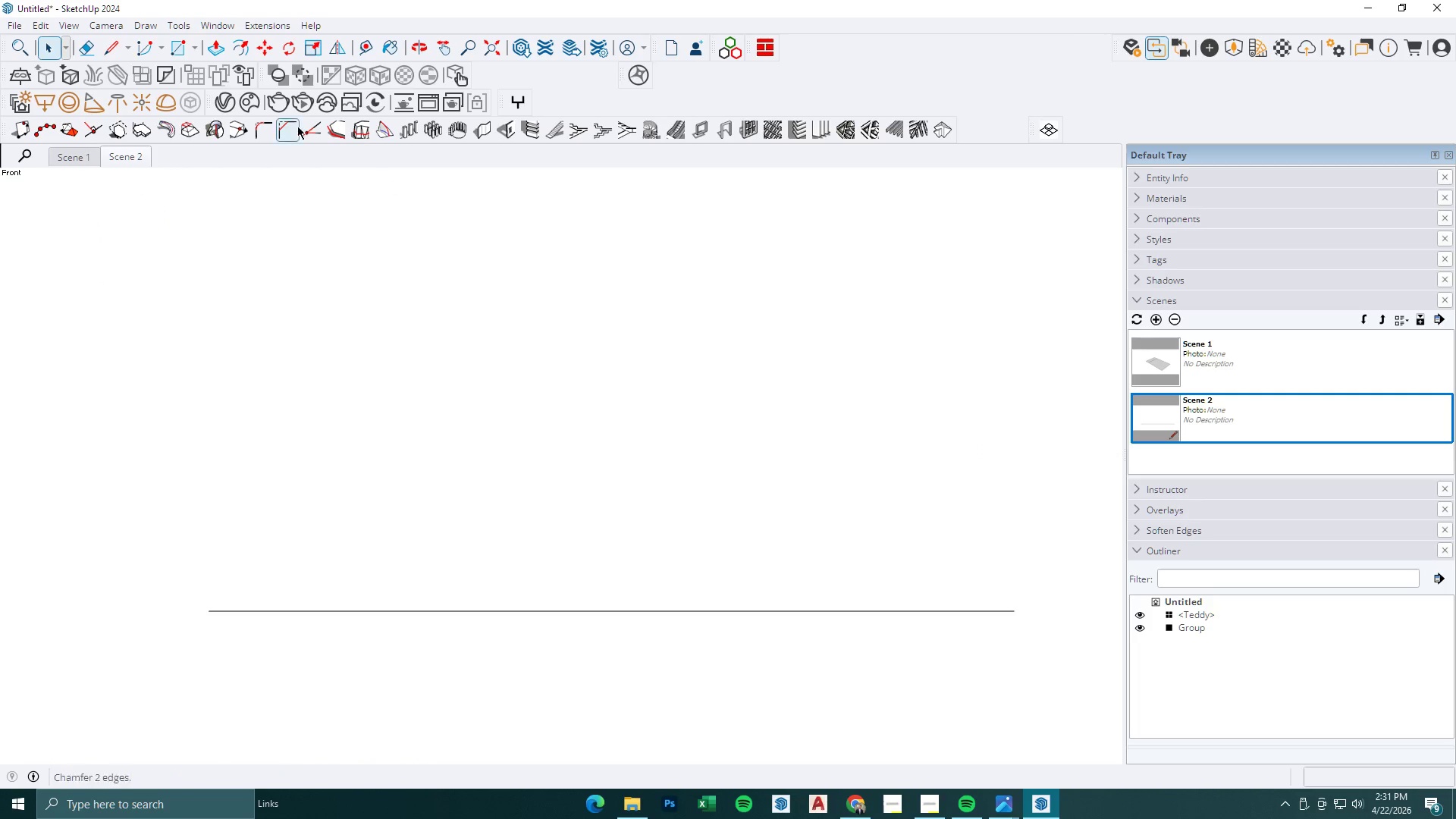 
left_click([111, 27])
 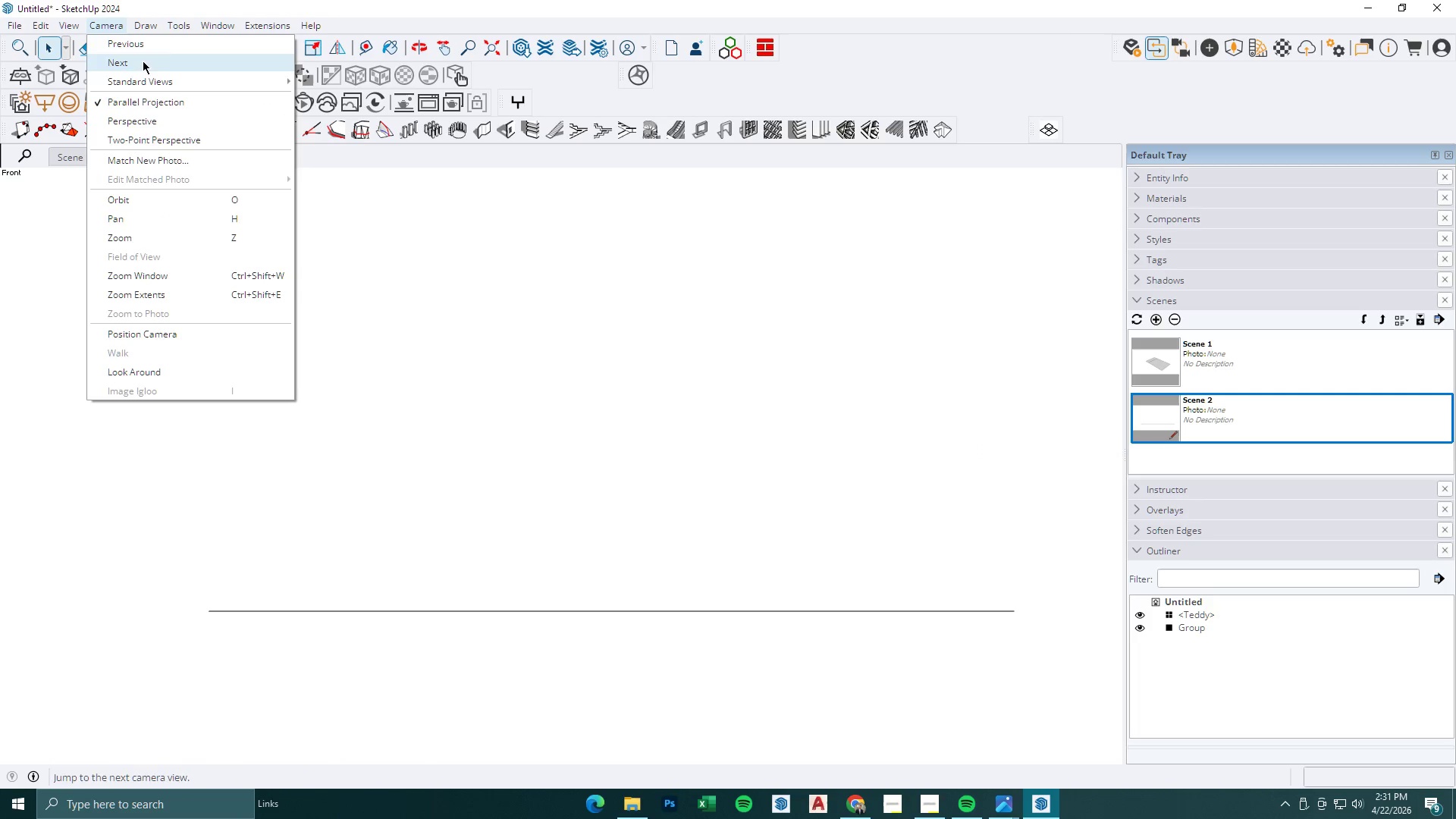 
left_click([145, 75])
 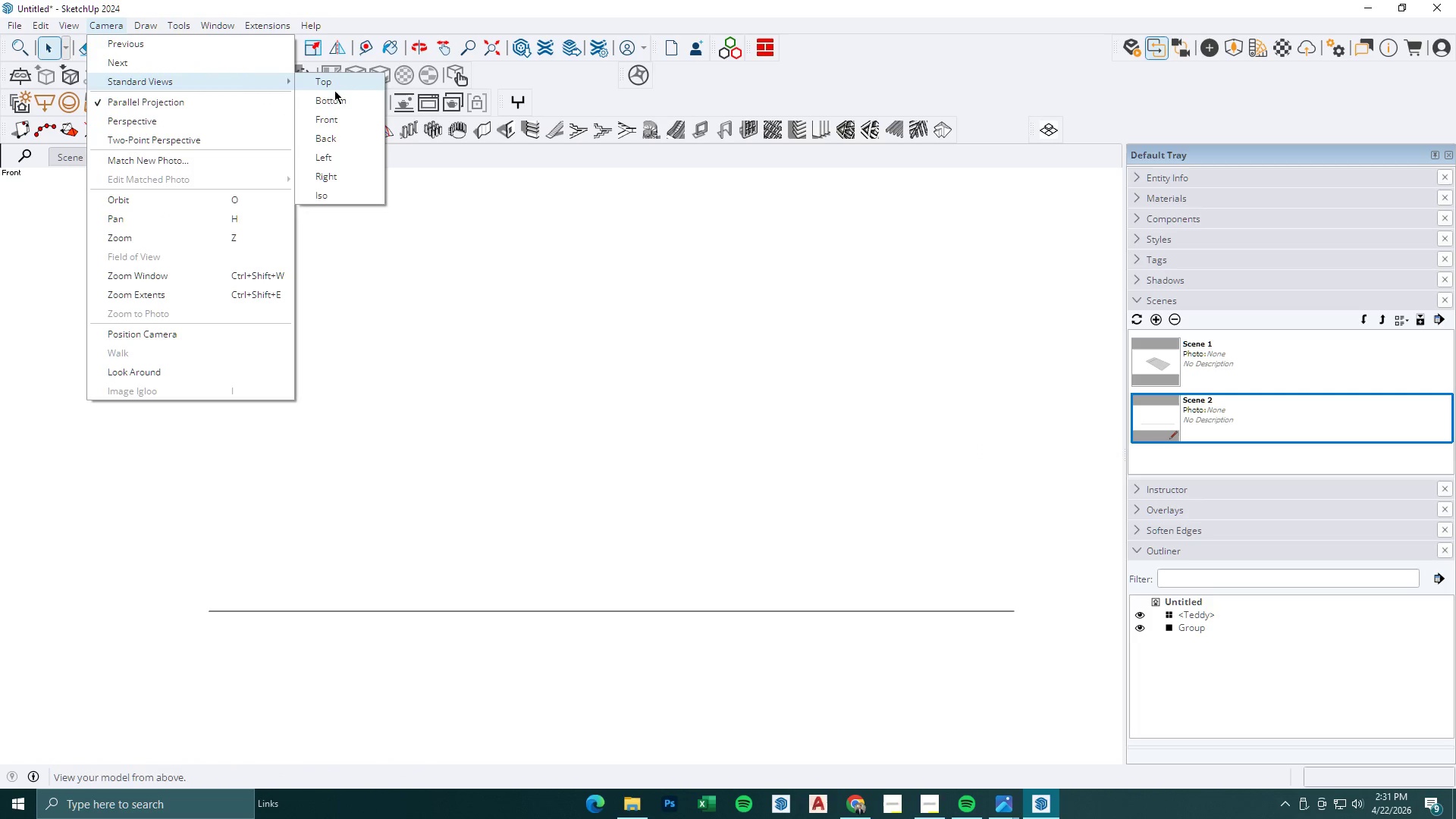 
left_click([335, 86])
 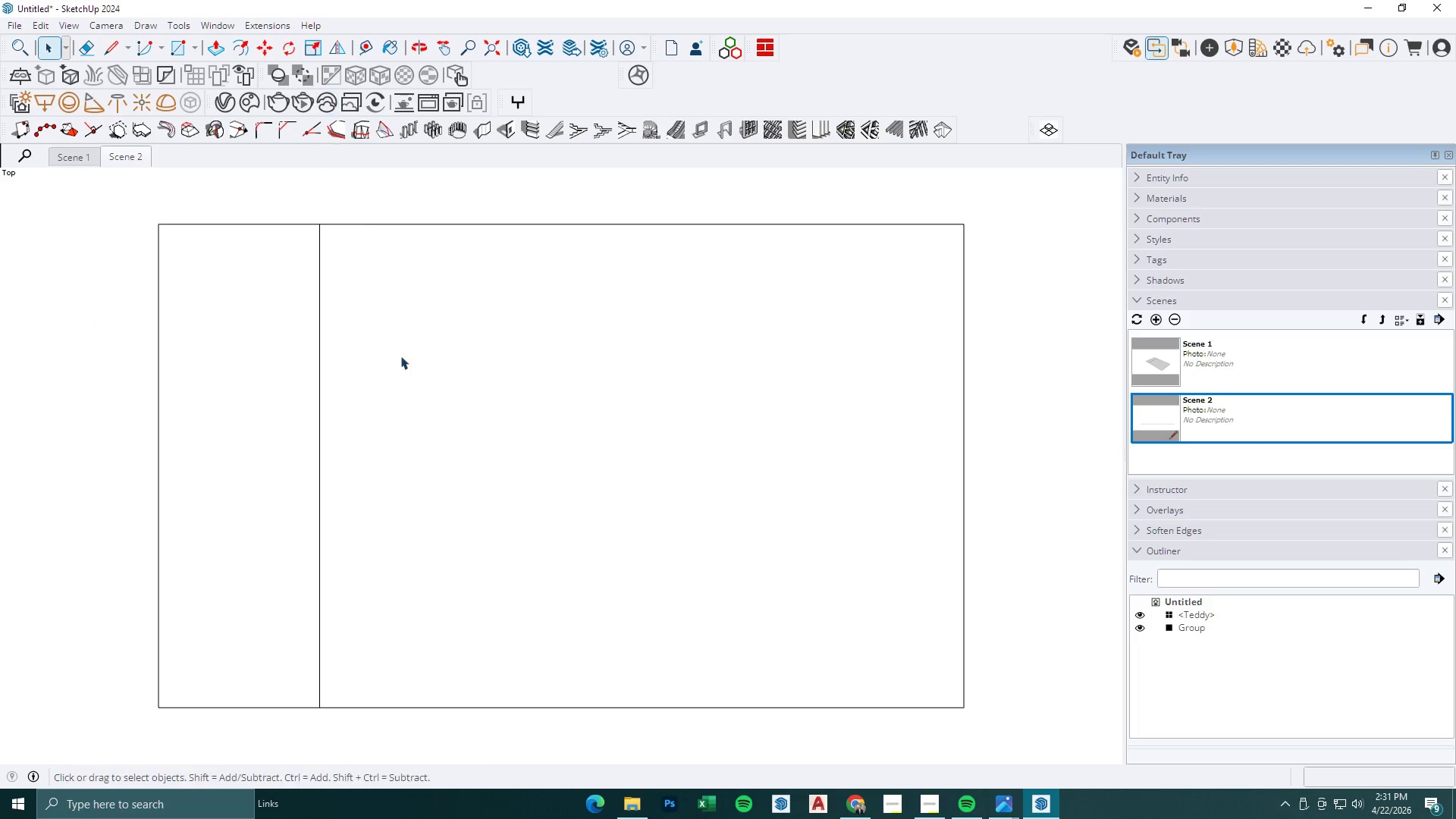 
scroll: coordinate [278, 303], scroll_direction: down, amount: 3.0
 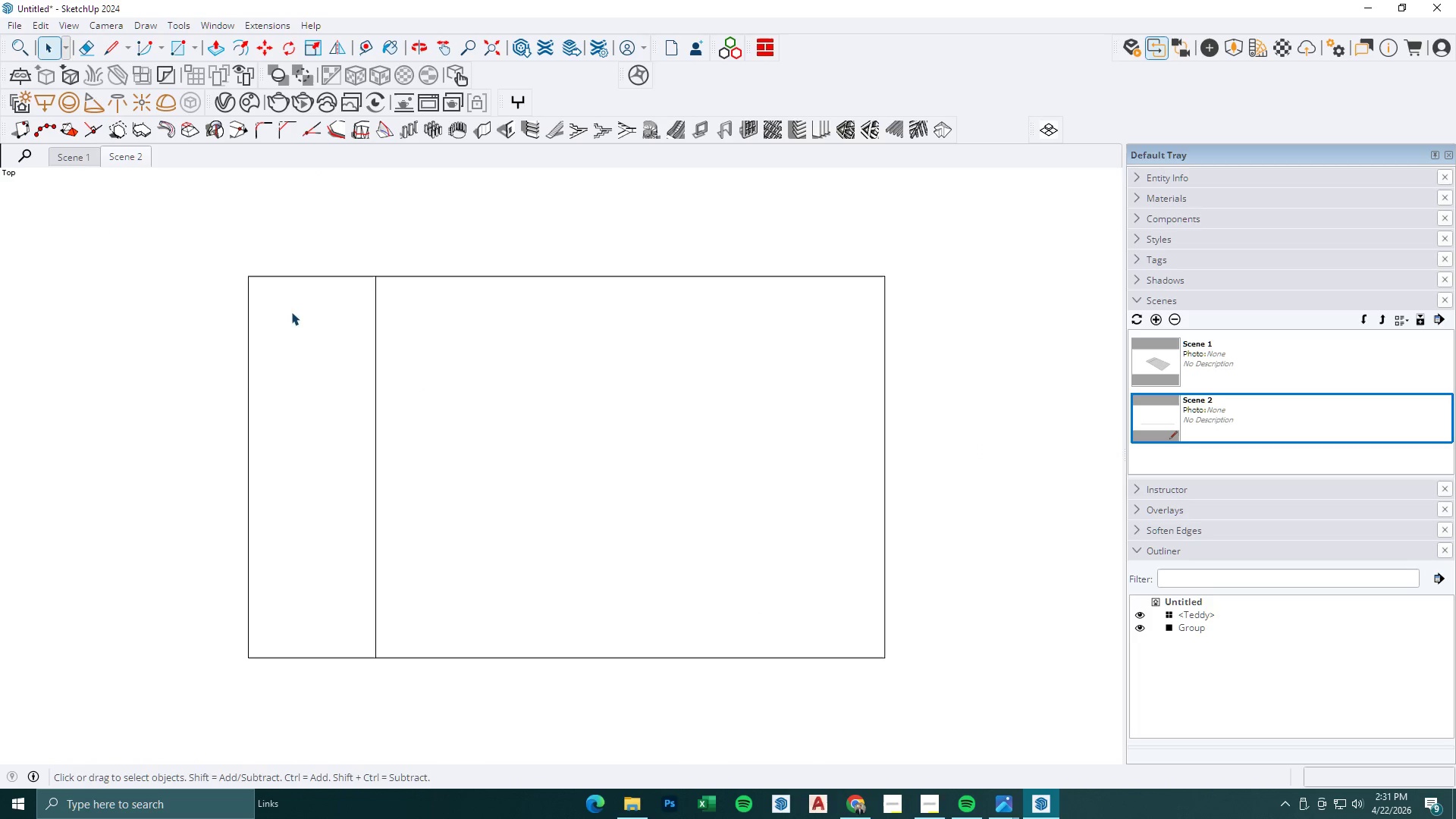 
scroll: coordinate [249, 375], scroll_direction: up, amount: 1.0
 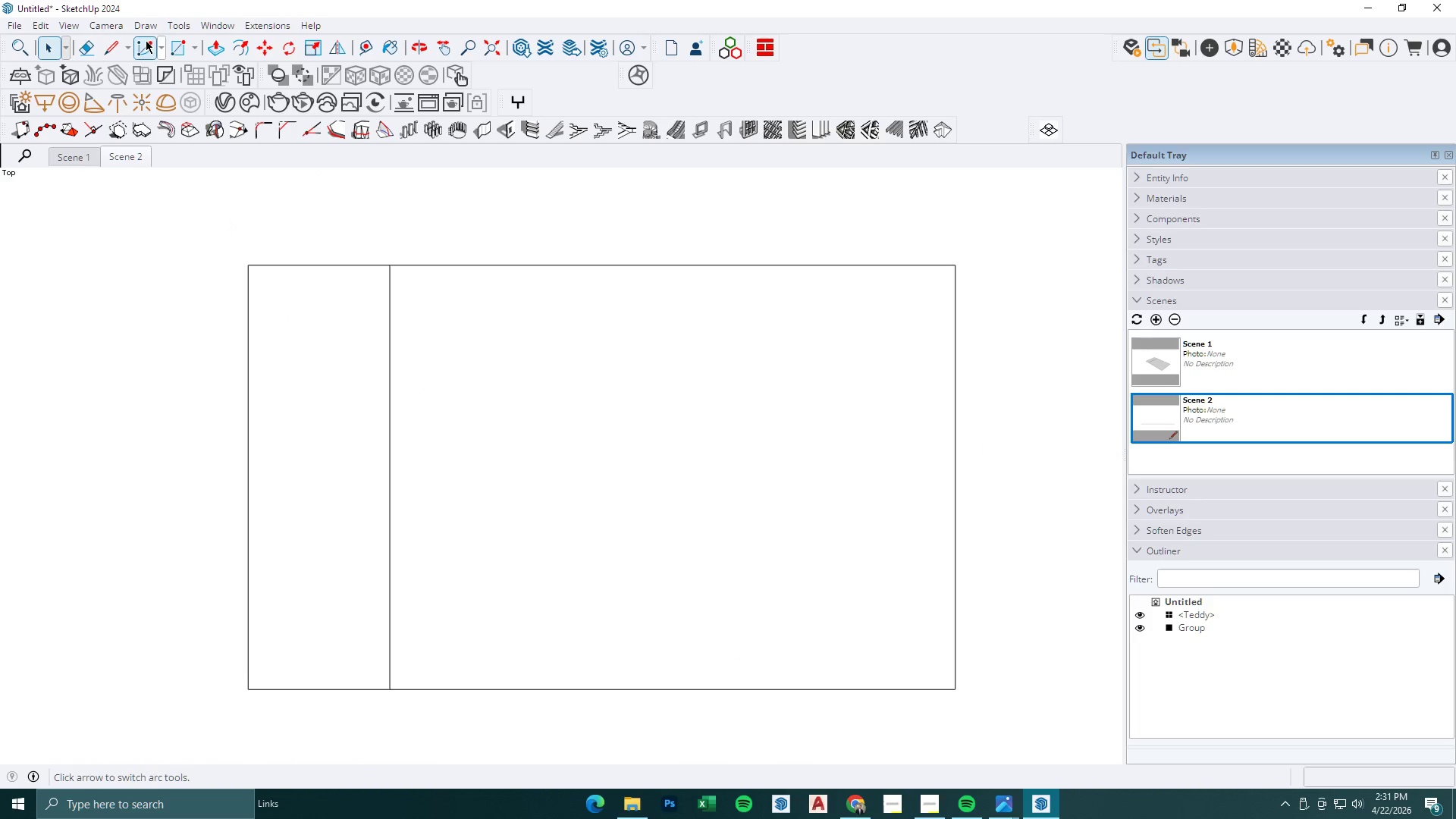 
right_click([137, 146])
 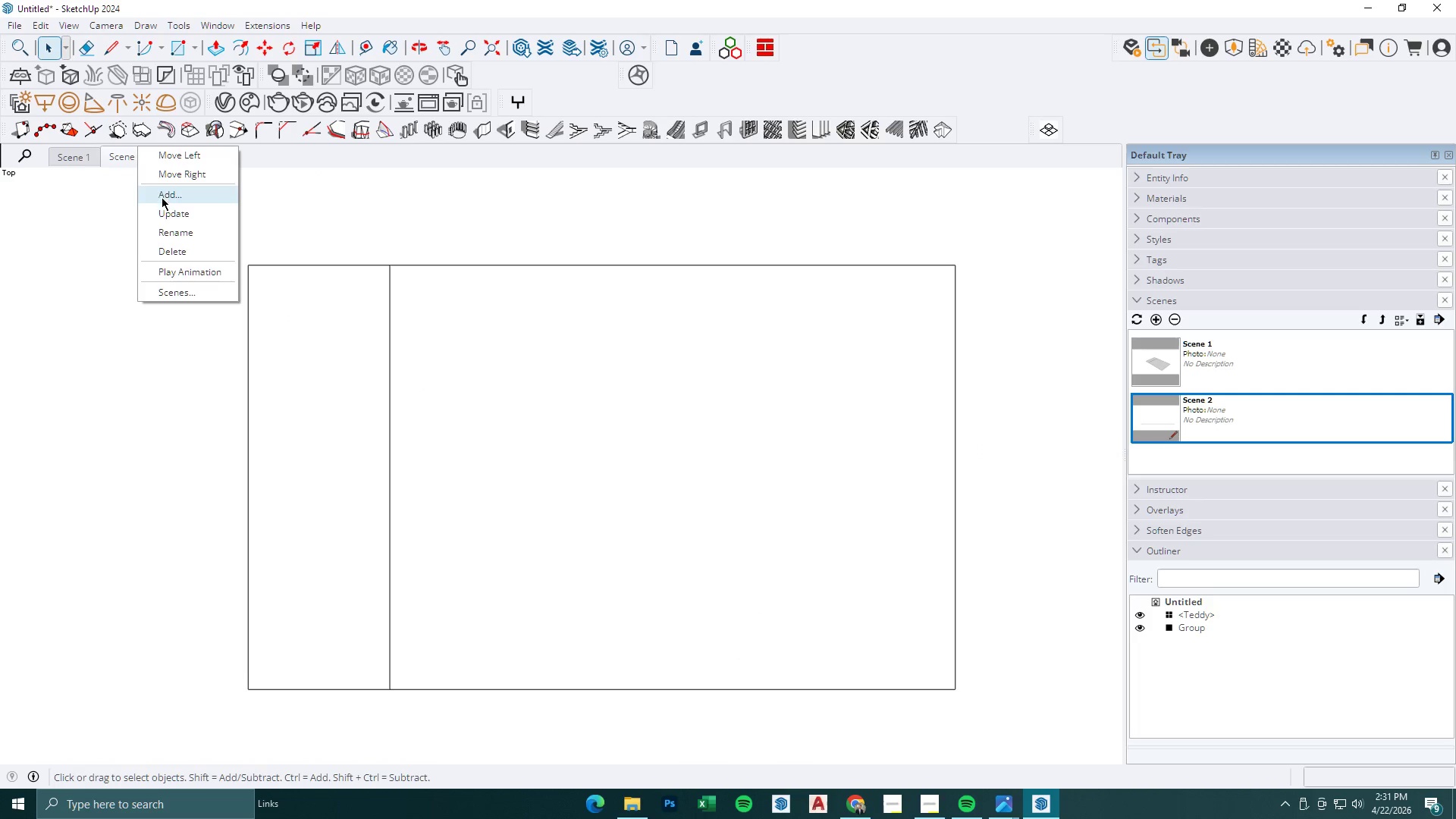 
left_click([162, 197])
 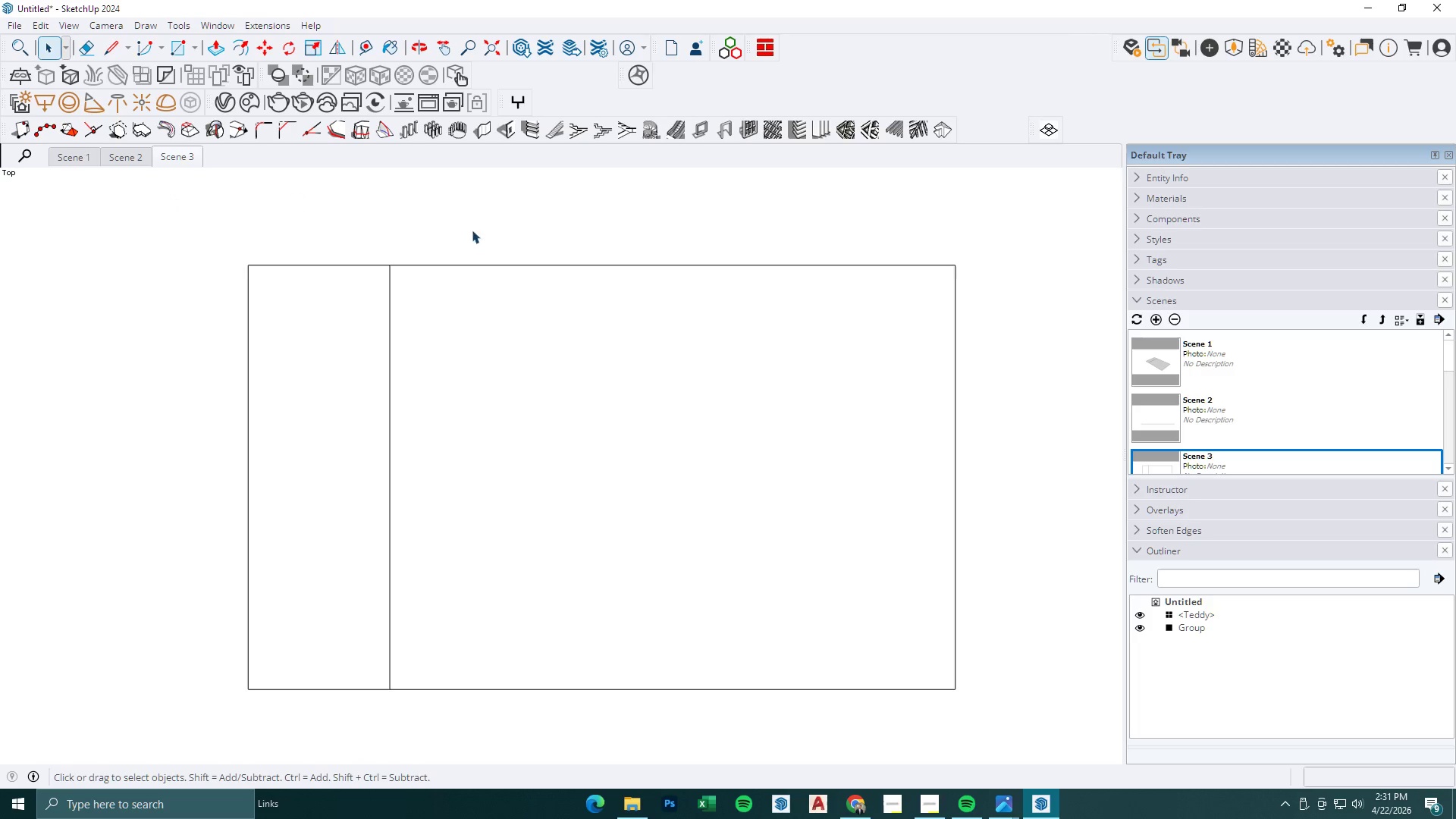 
left_click([612, 215])
 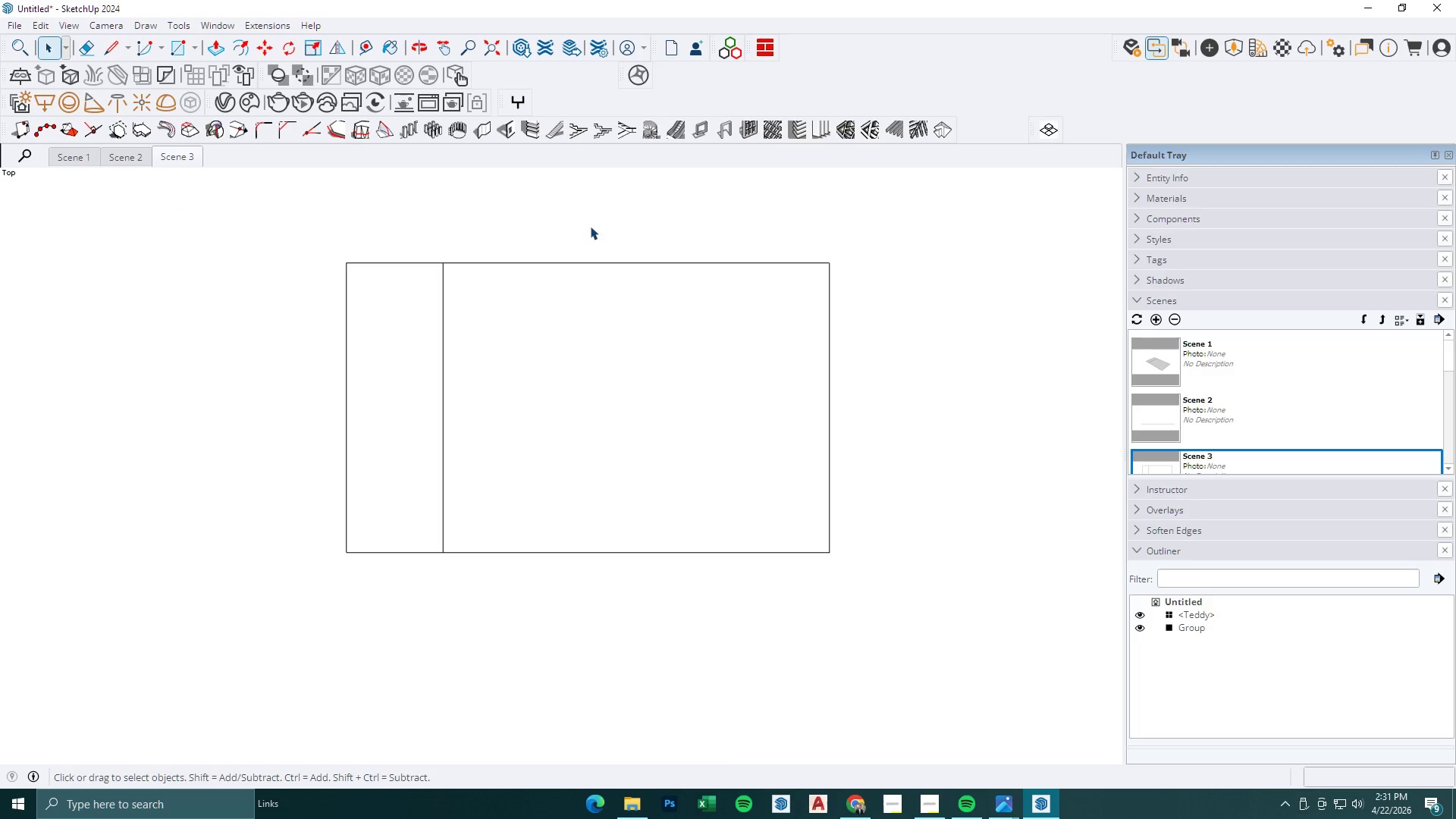 
scroll: coordinate [557, 259], scroll_direction: down, amount: 4.0
 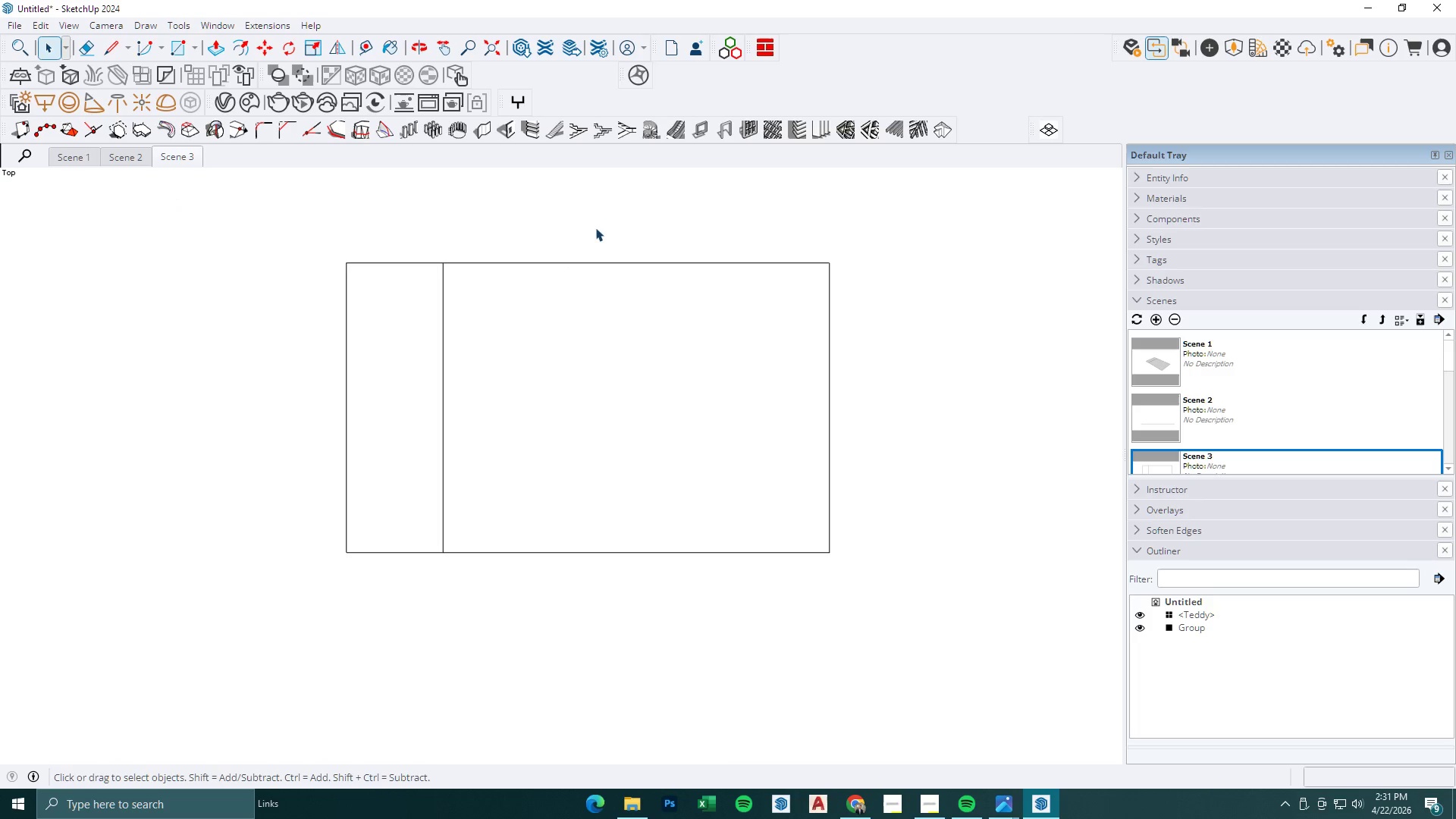 
key(Space)
 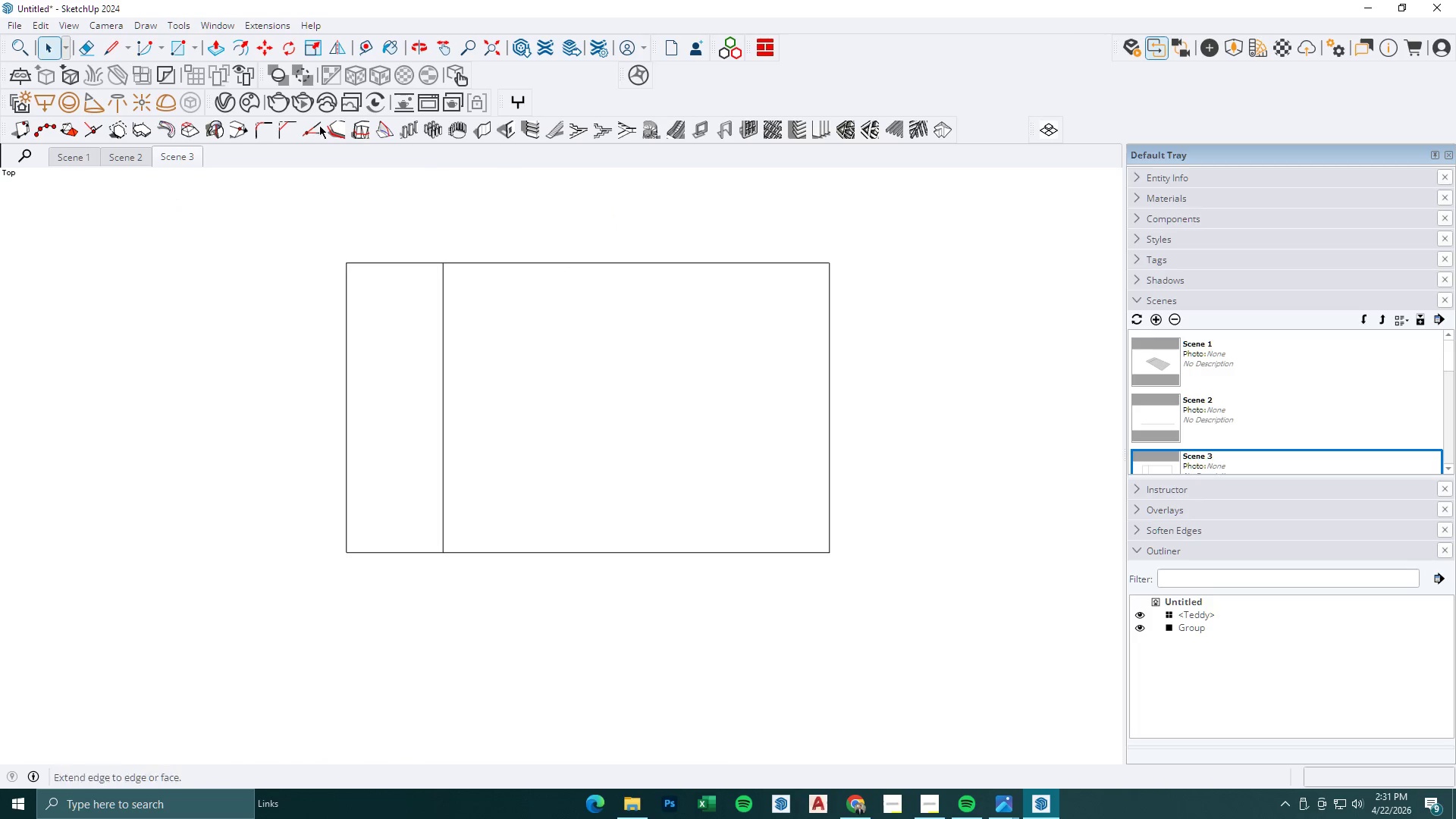 
key(Escape)
 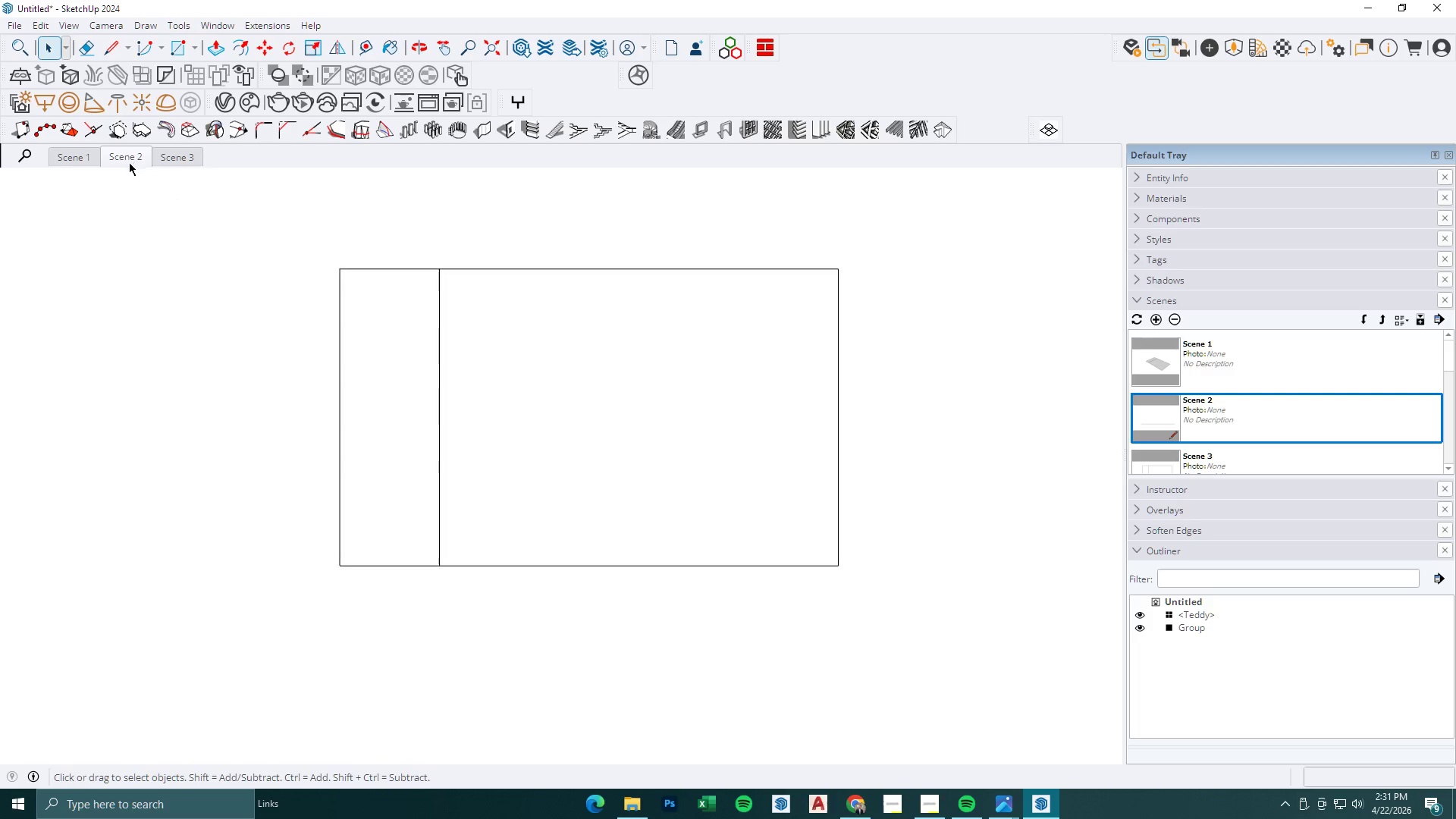 
double_click([96, 161])
 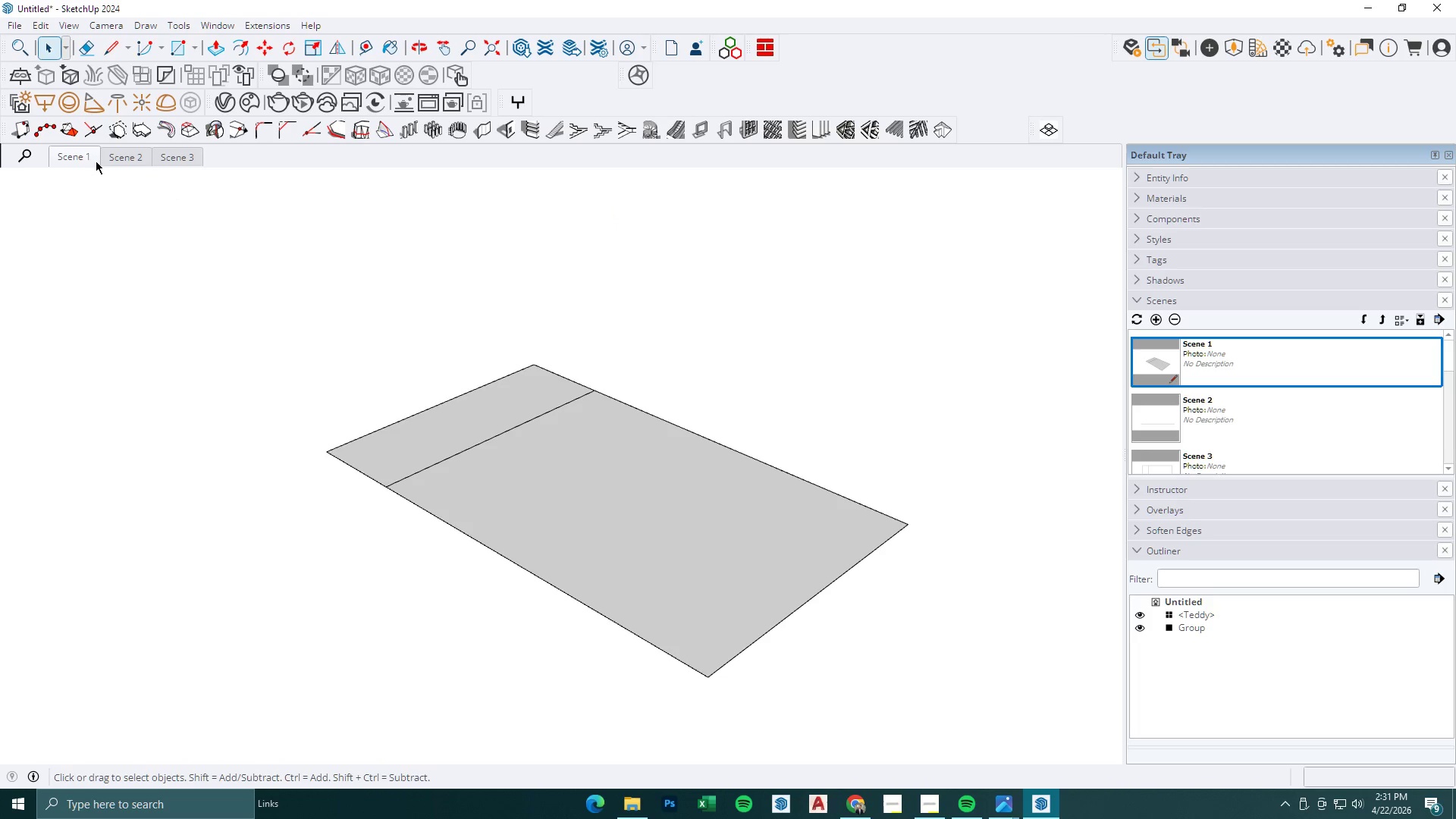 
scroll: coordinate [506, 443], scroll_direction: up, amount: 2.0
 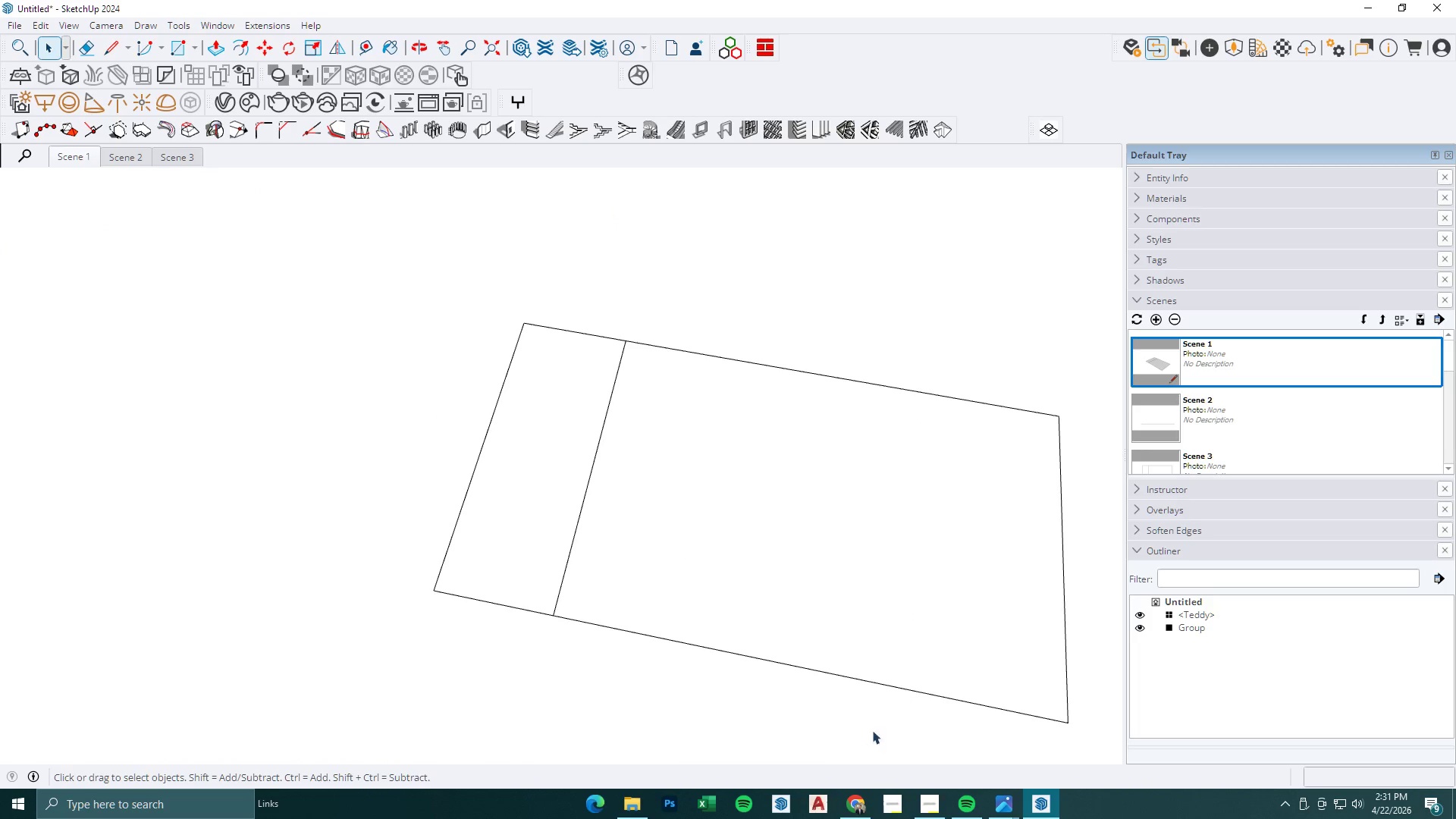 
left_click([435, 0])
 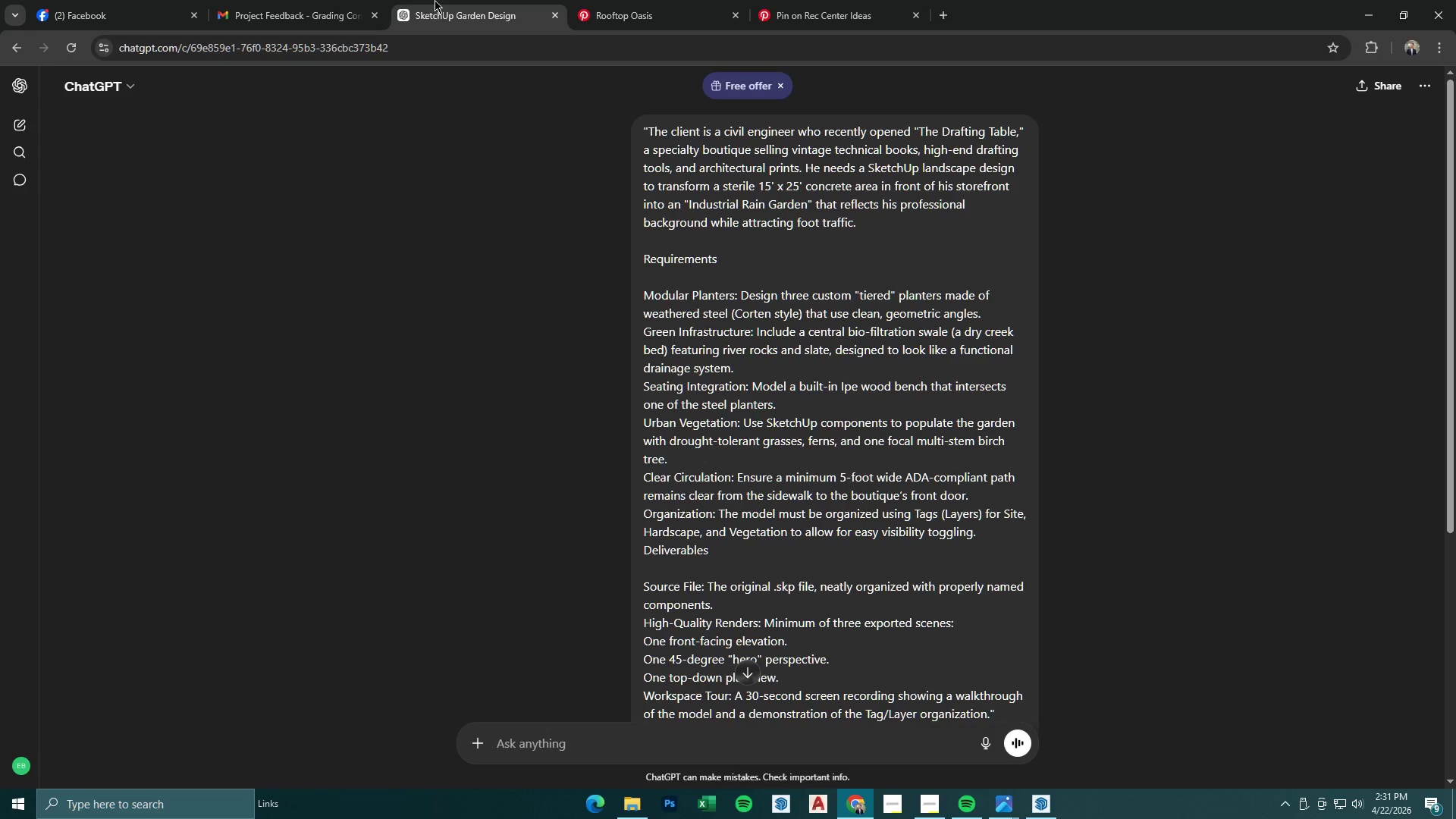 
scroll: coordinate [821, 322], scroll_direction: down, amount: 1.0
 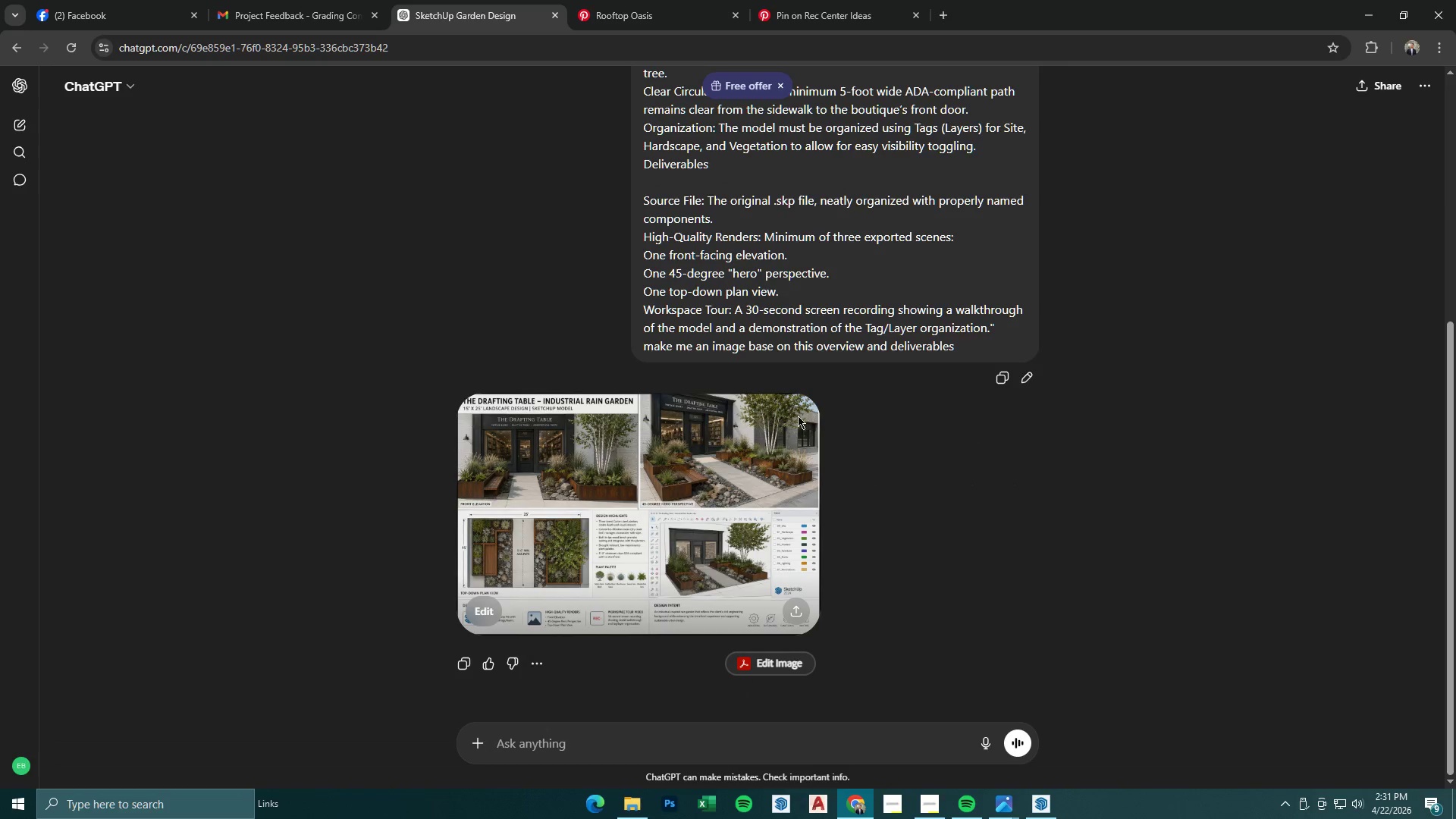 
left_click([735, 576])
 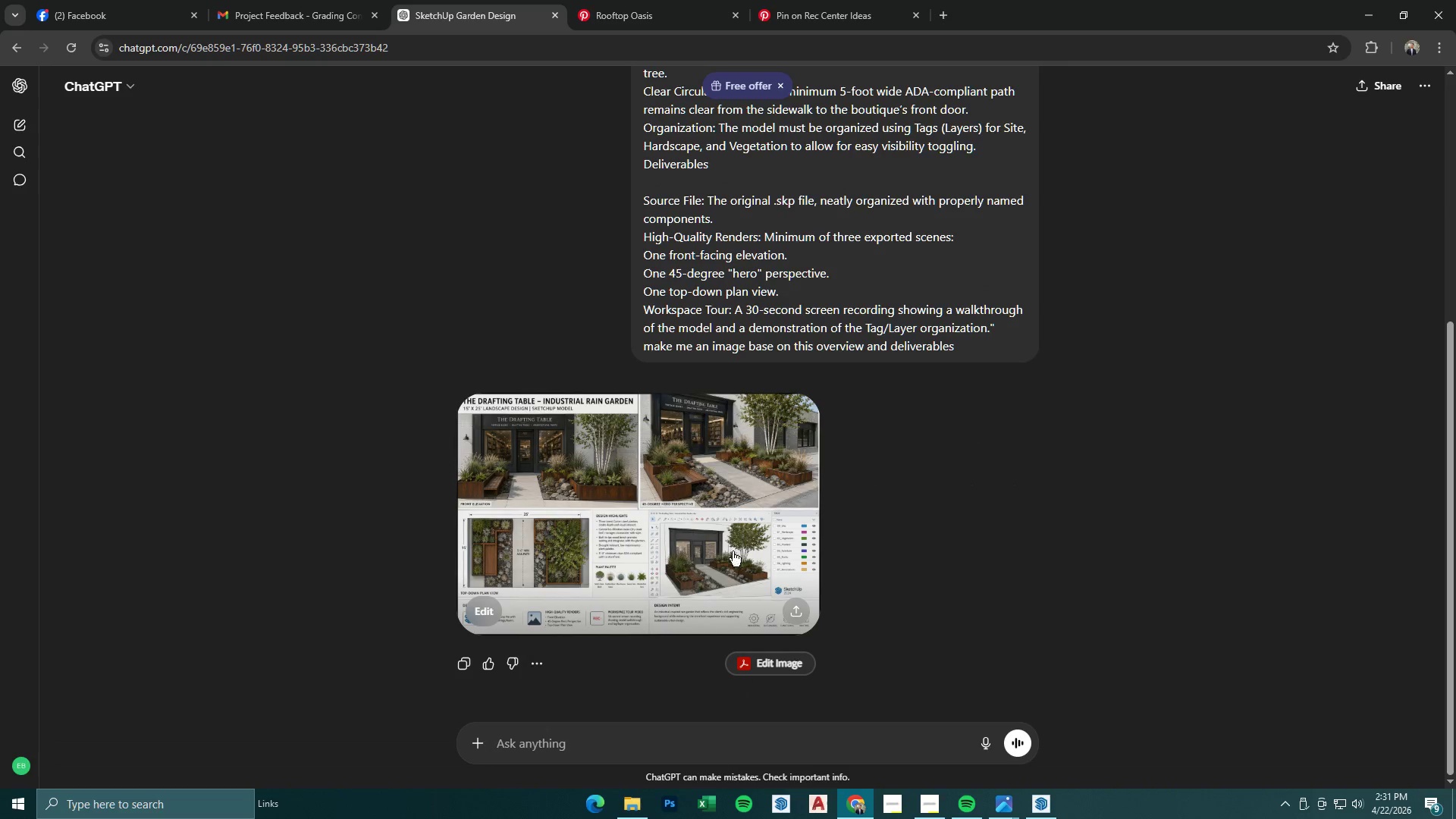 
left_click([698, 499])
 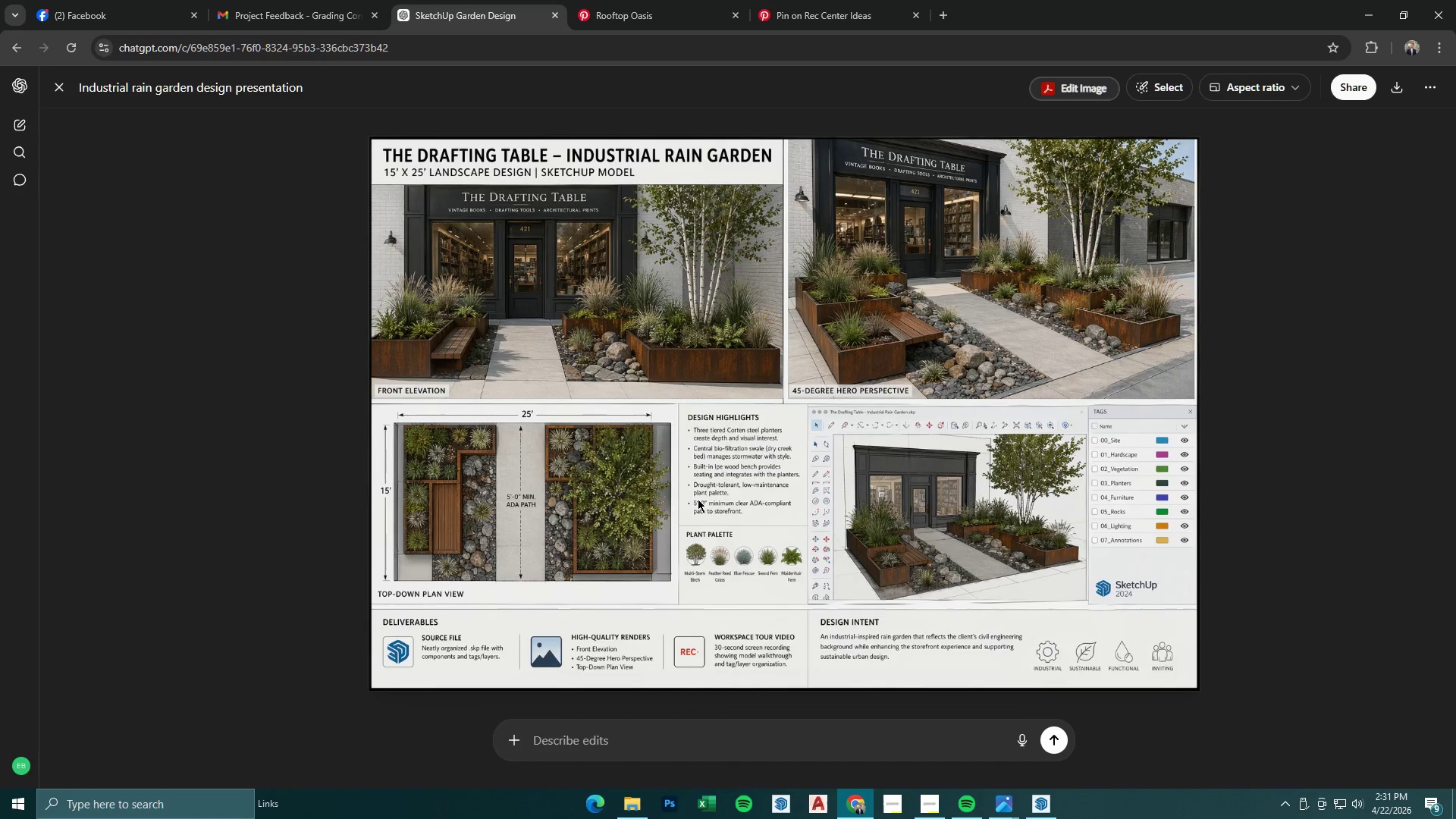 
wait(15.27)
 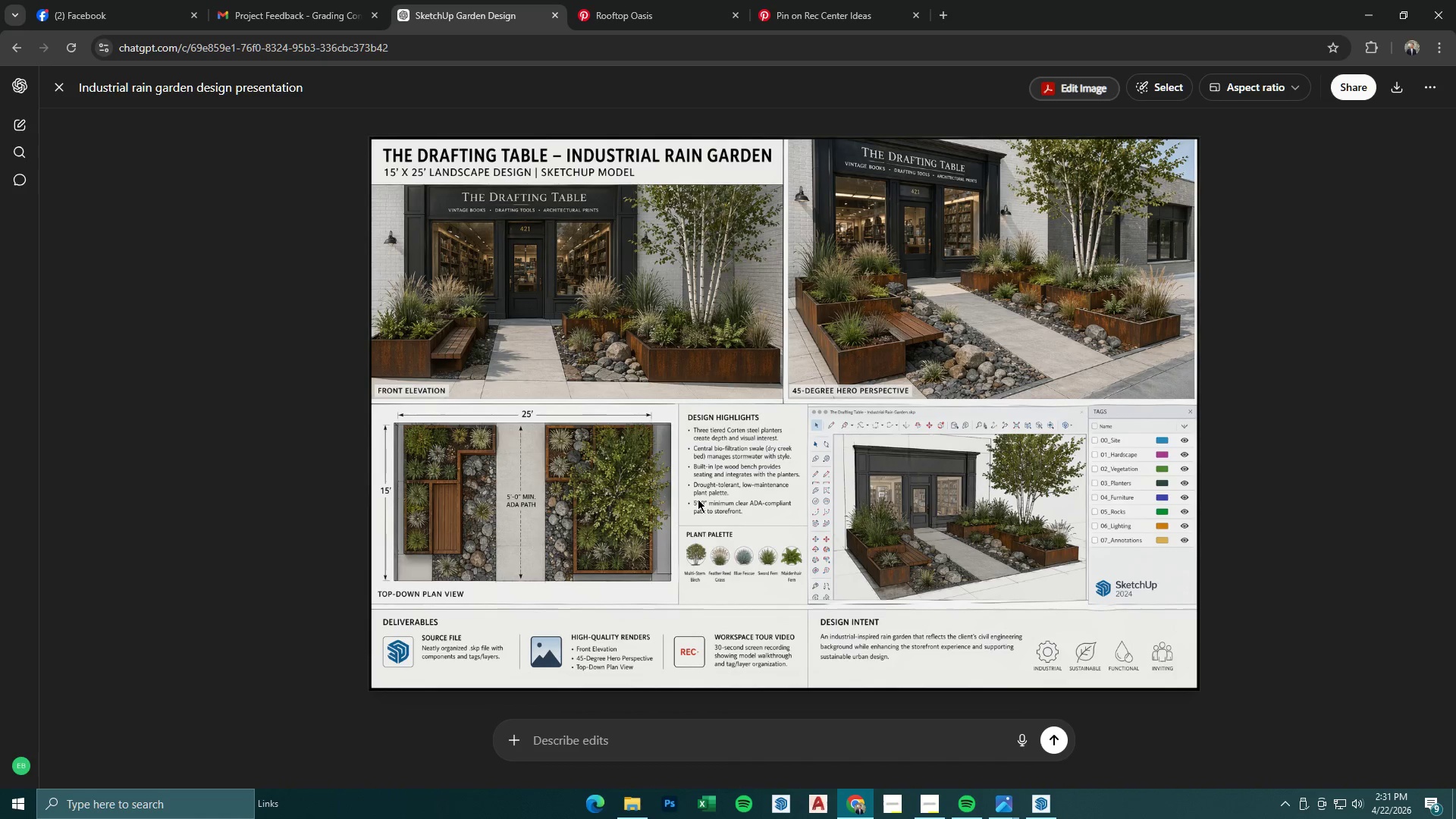 
left_click([1374, 19])
 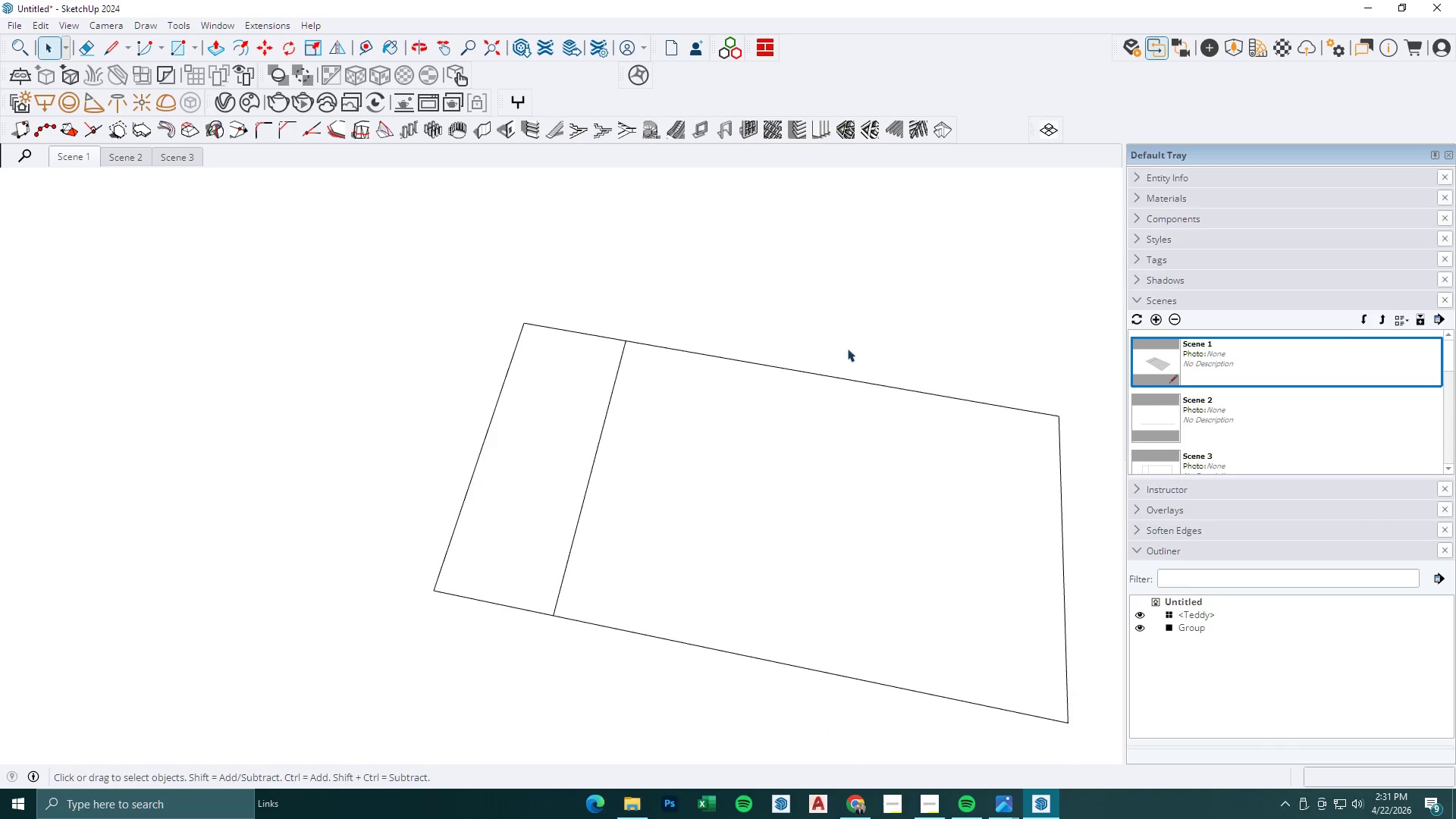 
left_click([605, 382])
 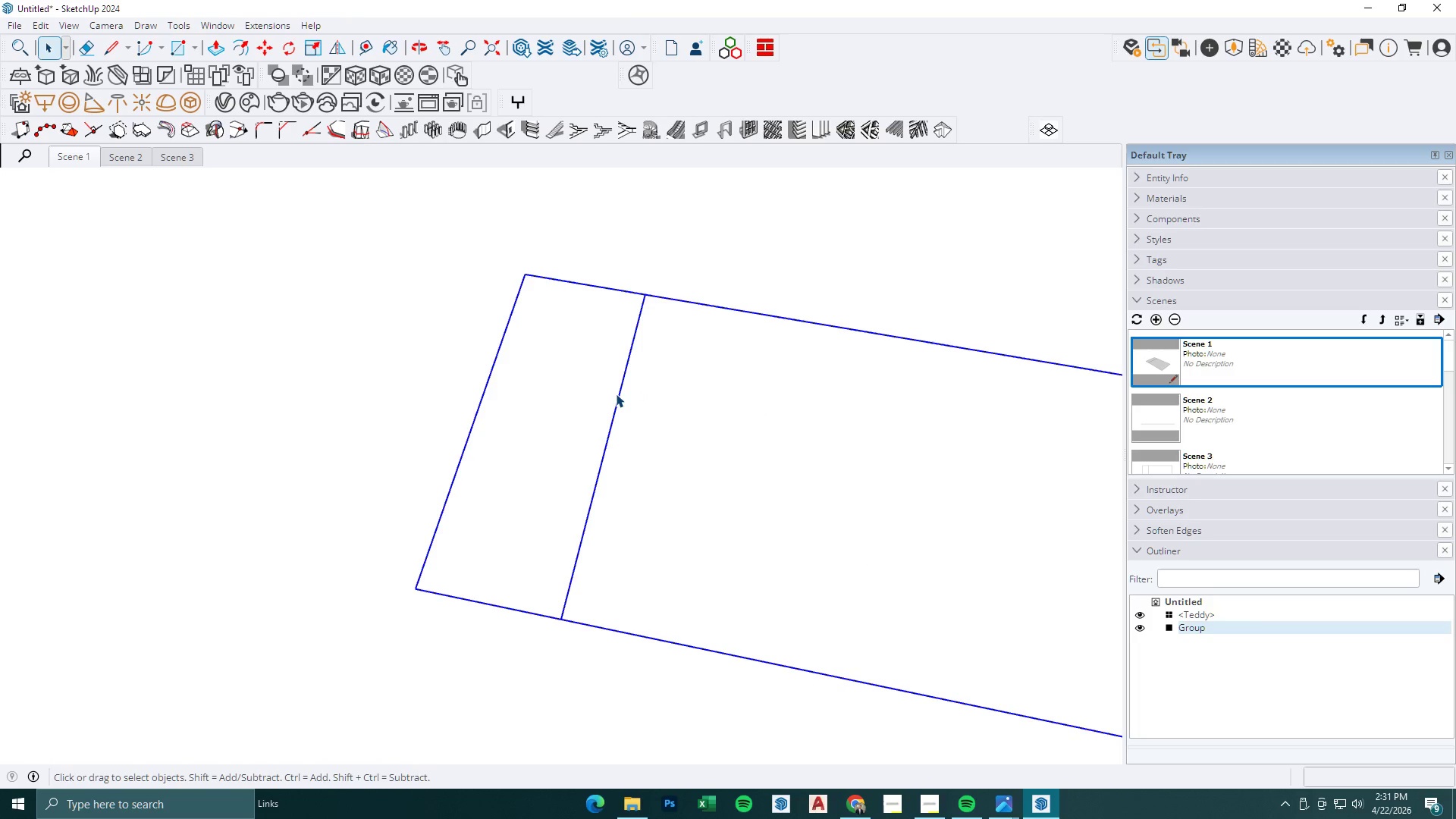 
scroll: coordinate [696, 406], scroll_direction: up, amount: 1.0
 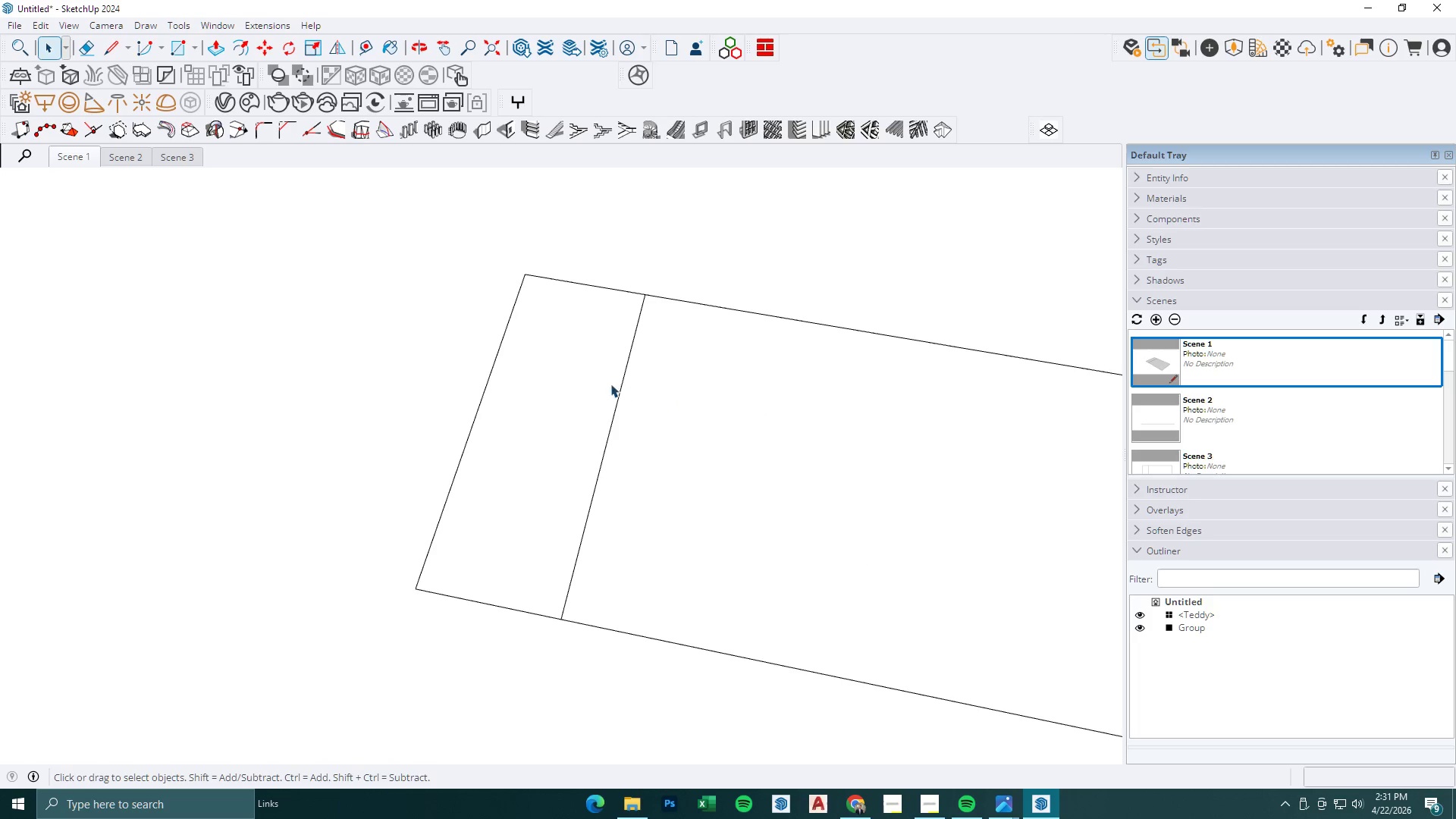 
double_click([616, 394])
 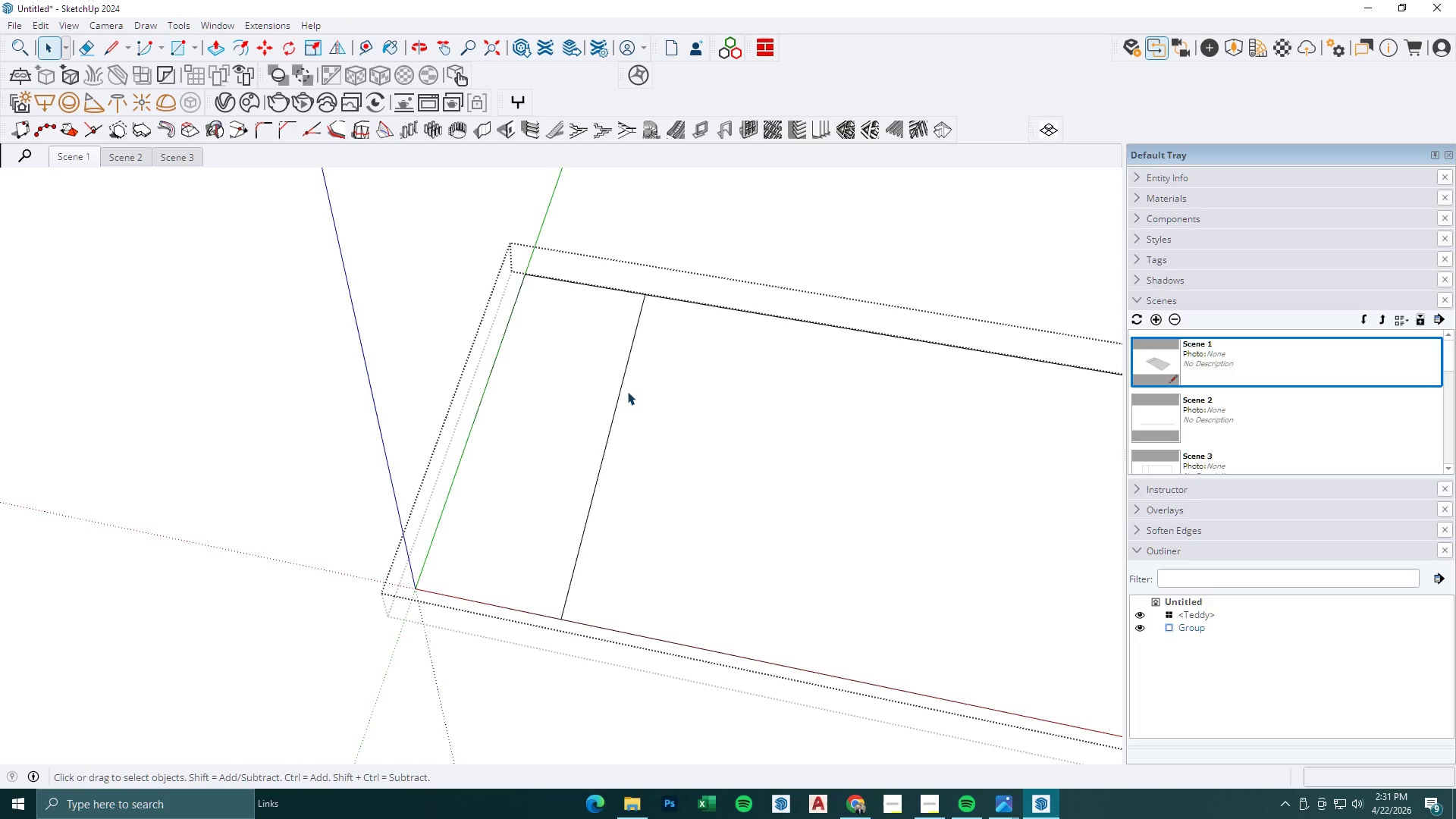 
left_click([621, 393])
 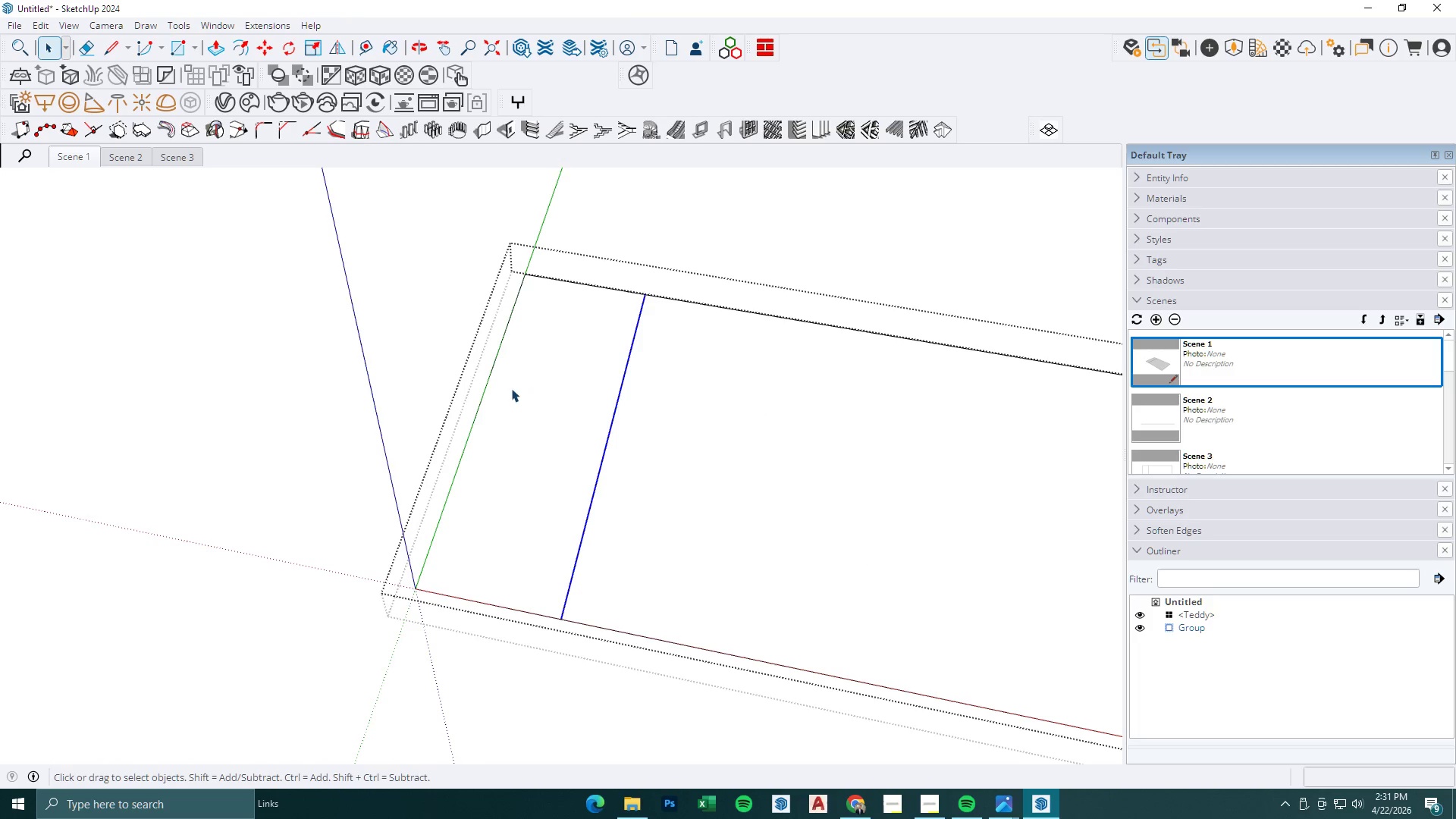 
key(Control+ControlLeft)
 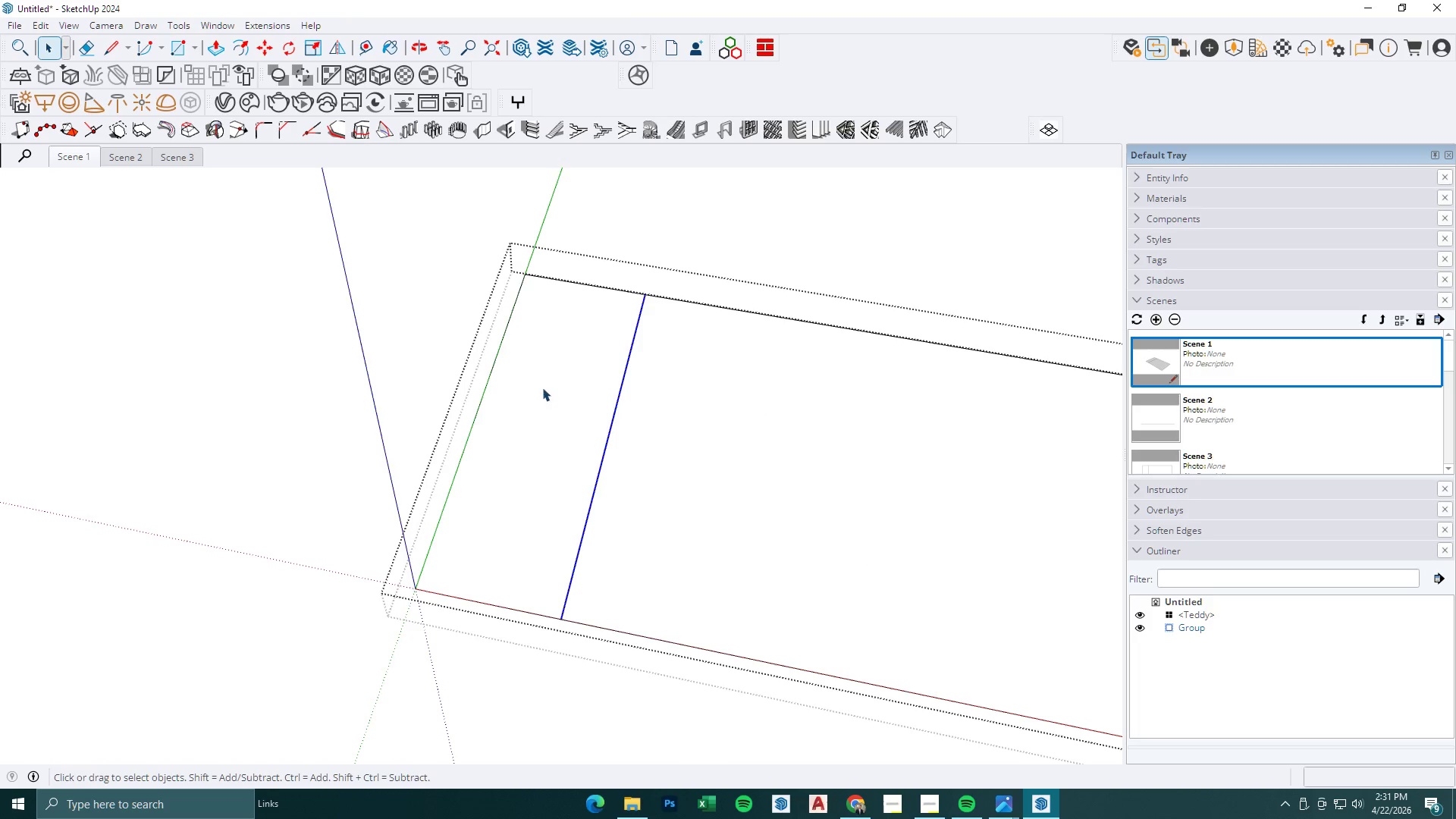 
key(M)
 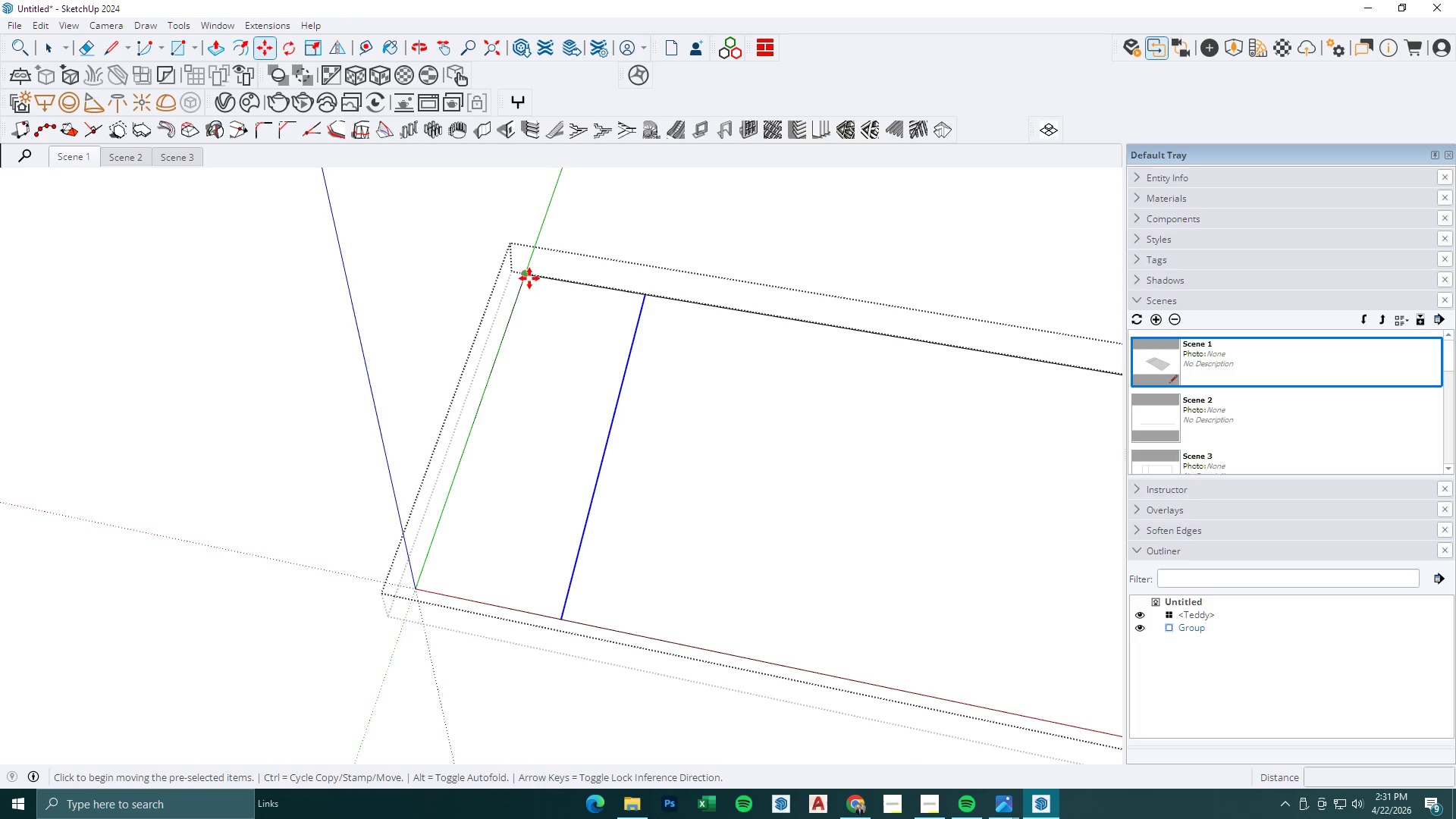 
left_click([529, 278])
 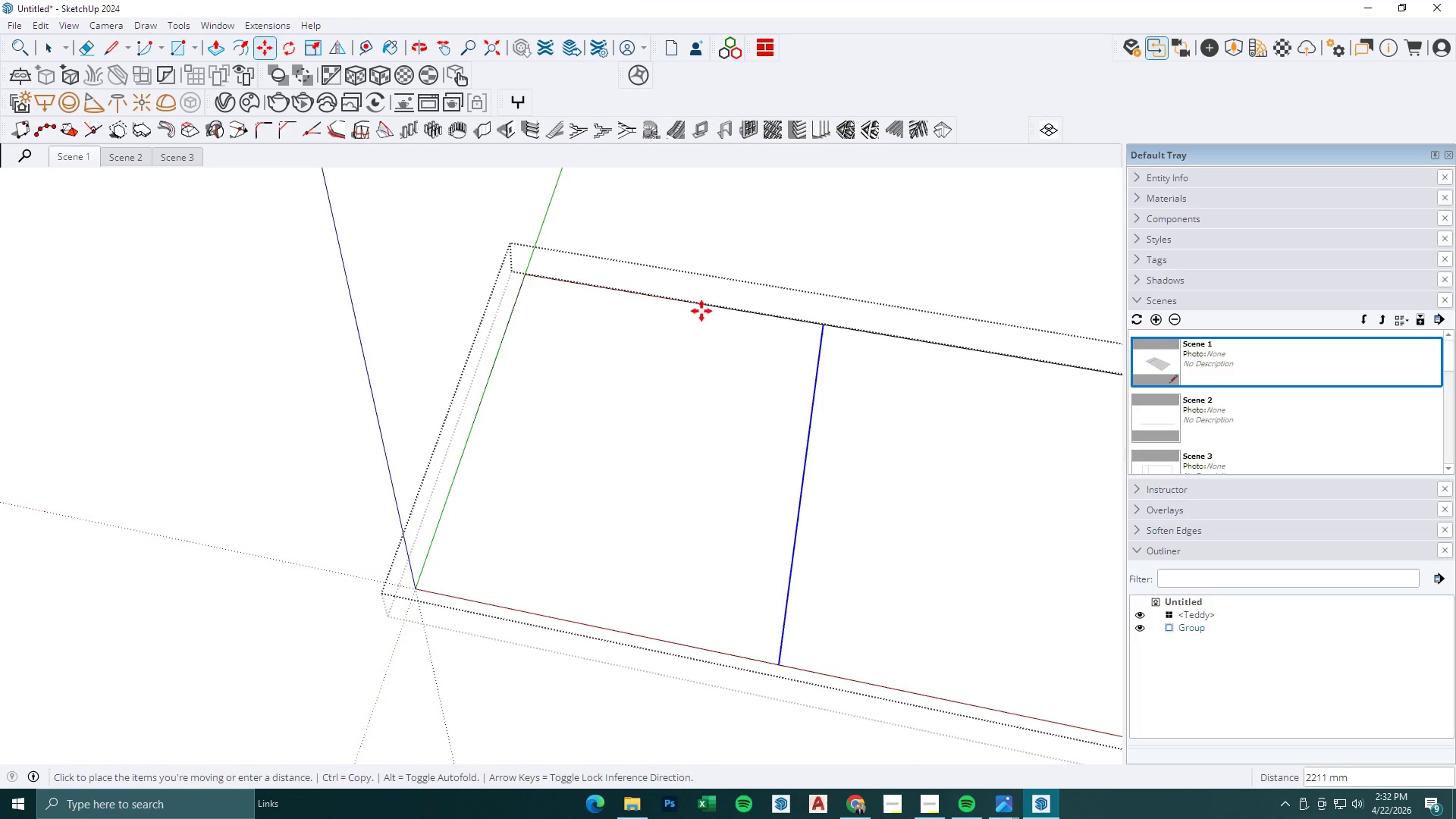 
key(Space)
 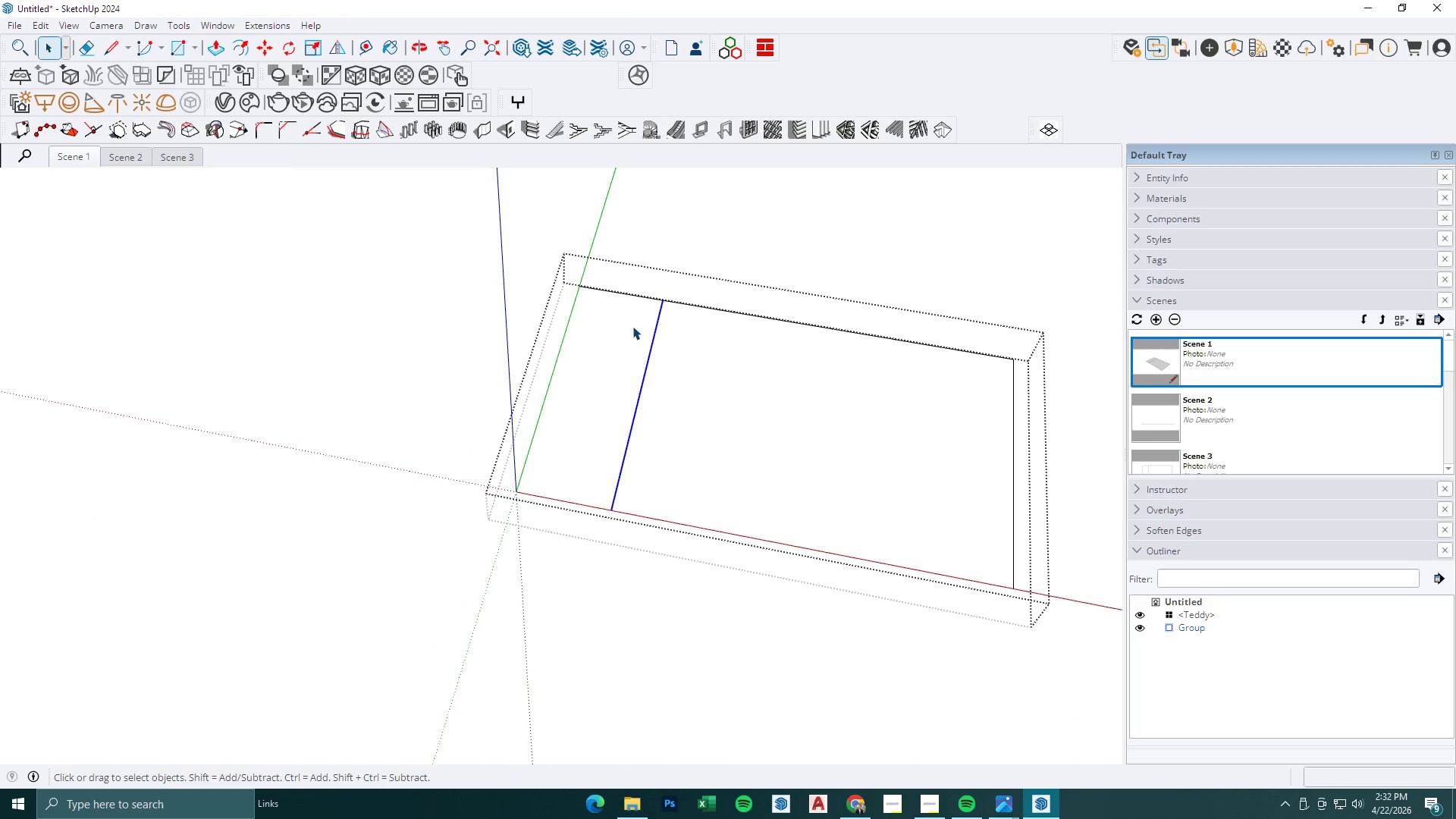 
scroll: coordinate [702, 313], scroll_direction: down, amount: 4.0
 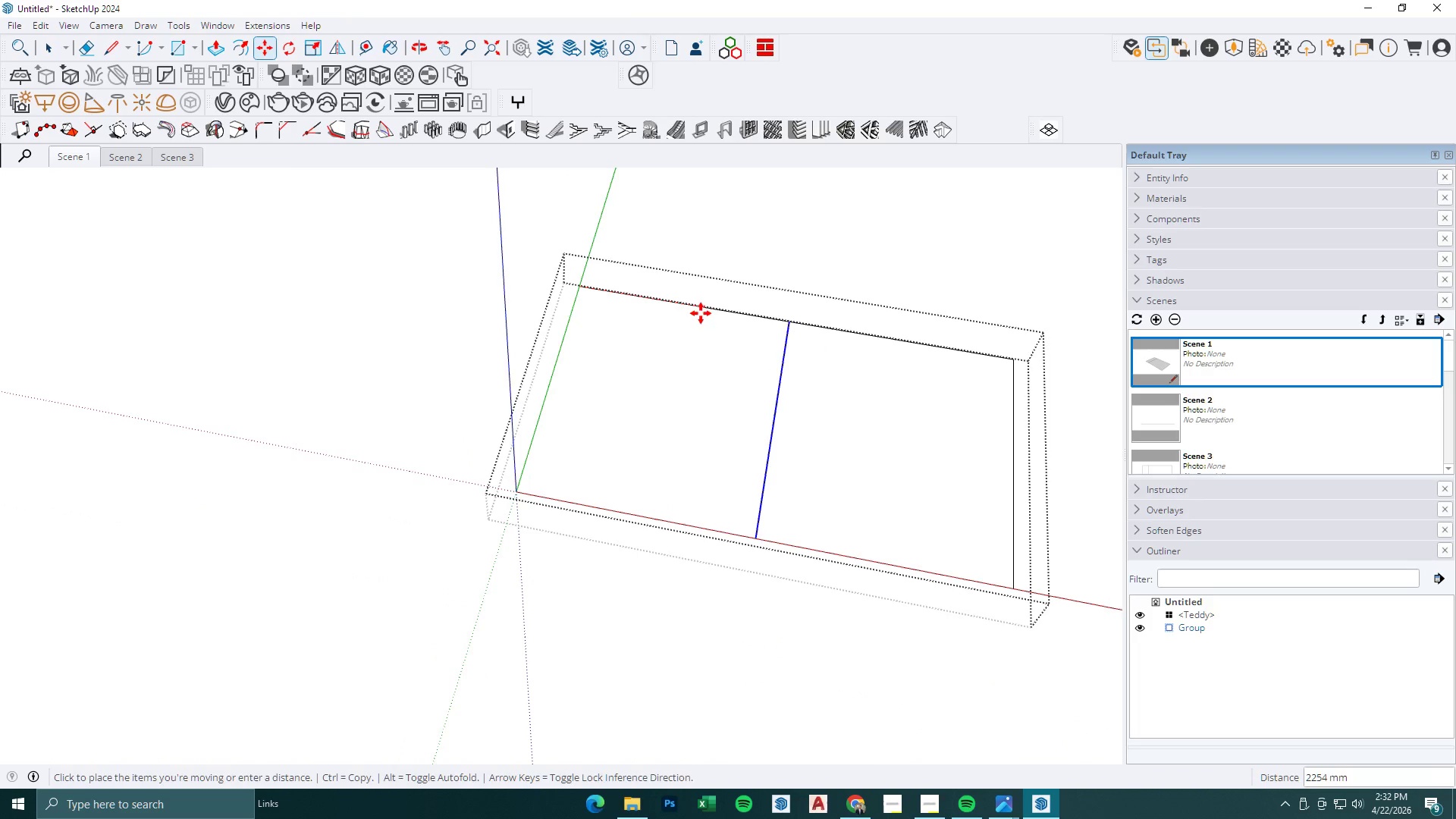 
hold_key(key=ControlLeft, duration=0.84)
left_click([567, 324])
 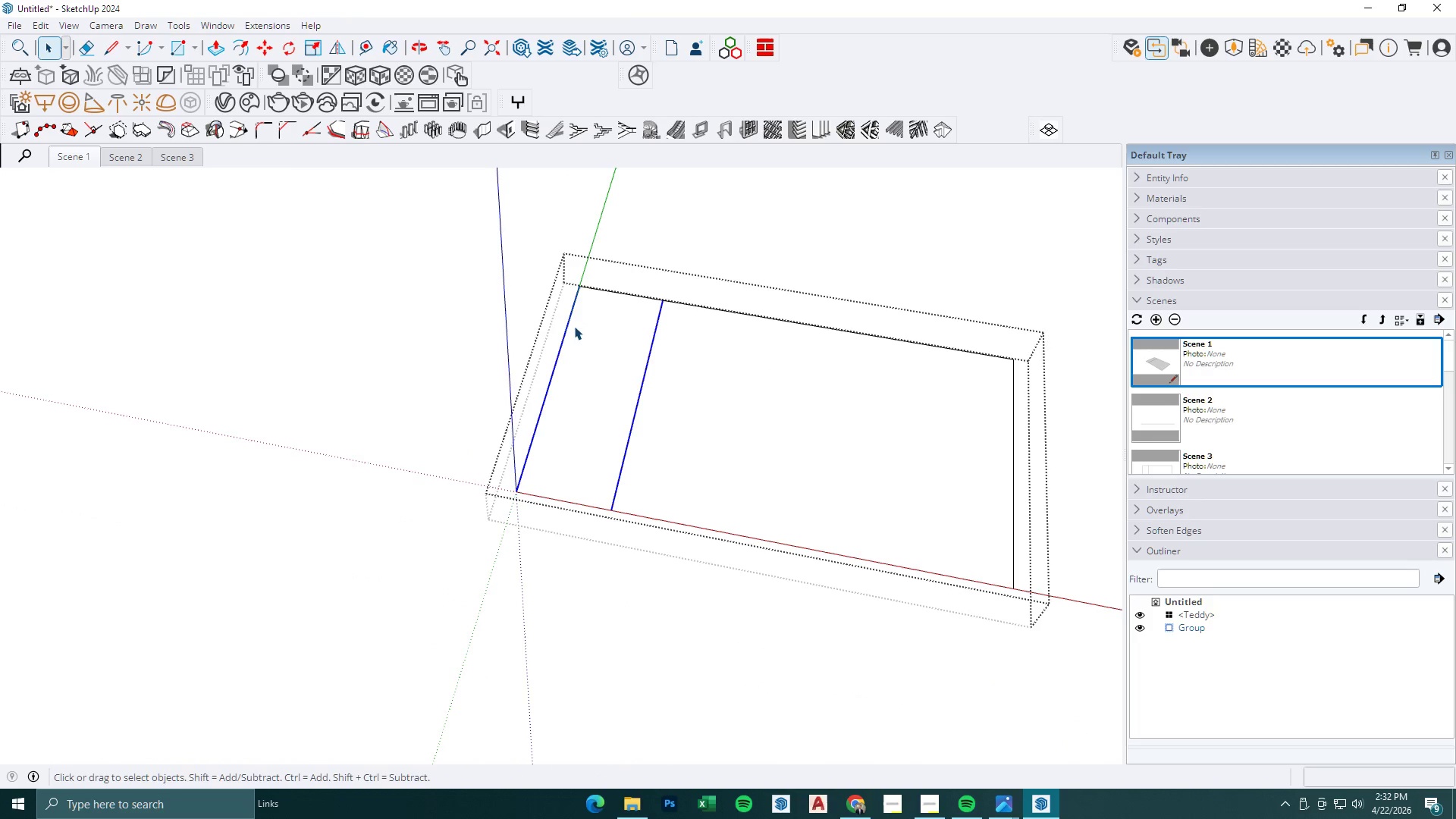 
key(M)
 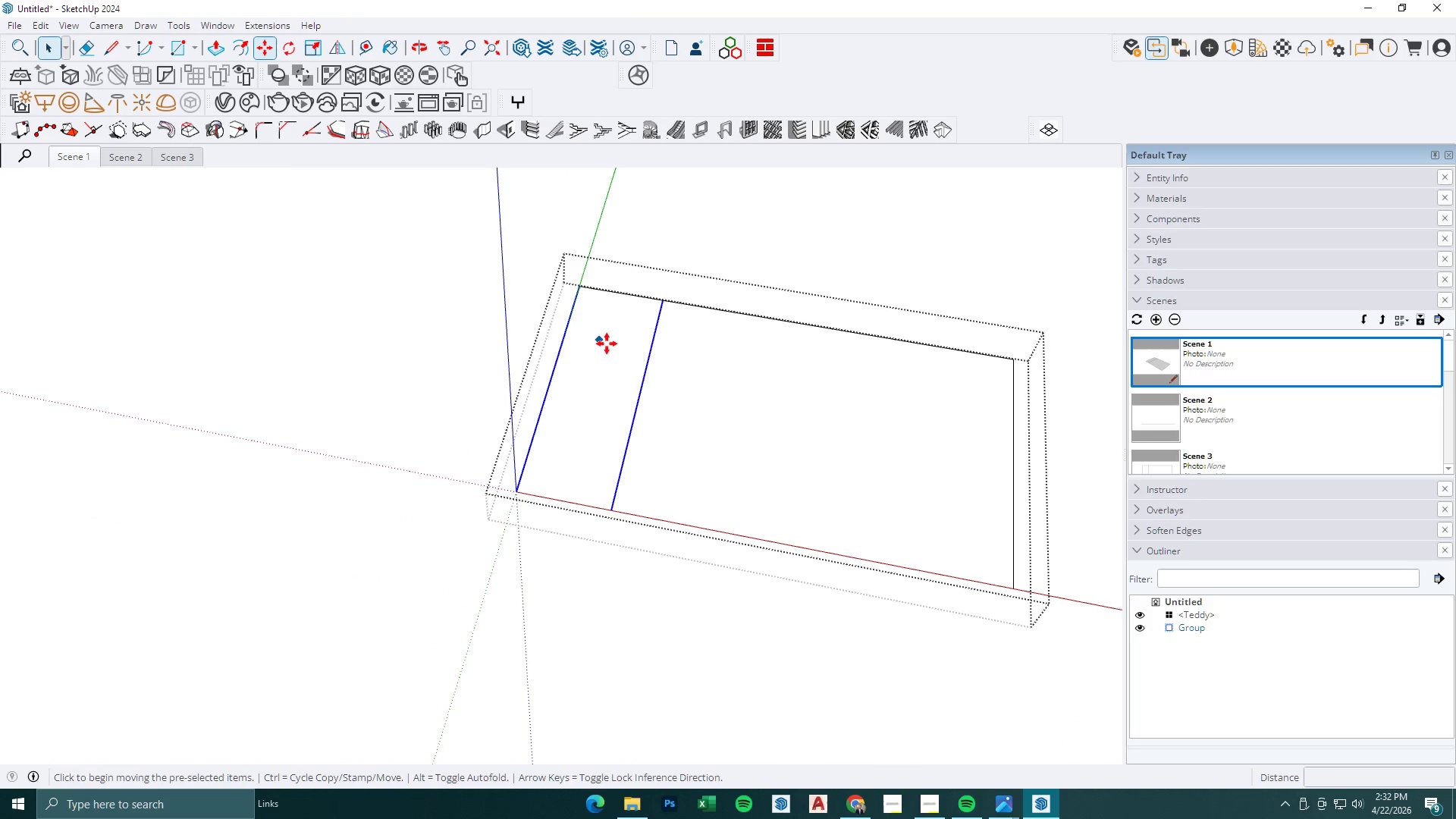 
left_click([610, 344])
 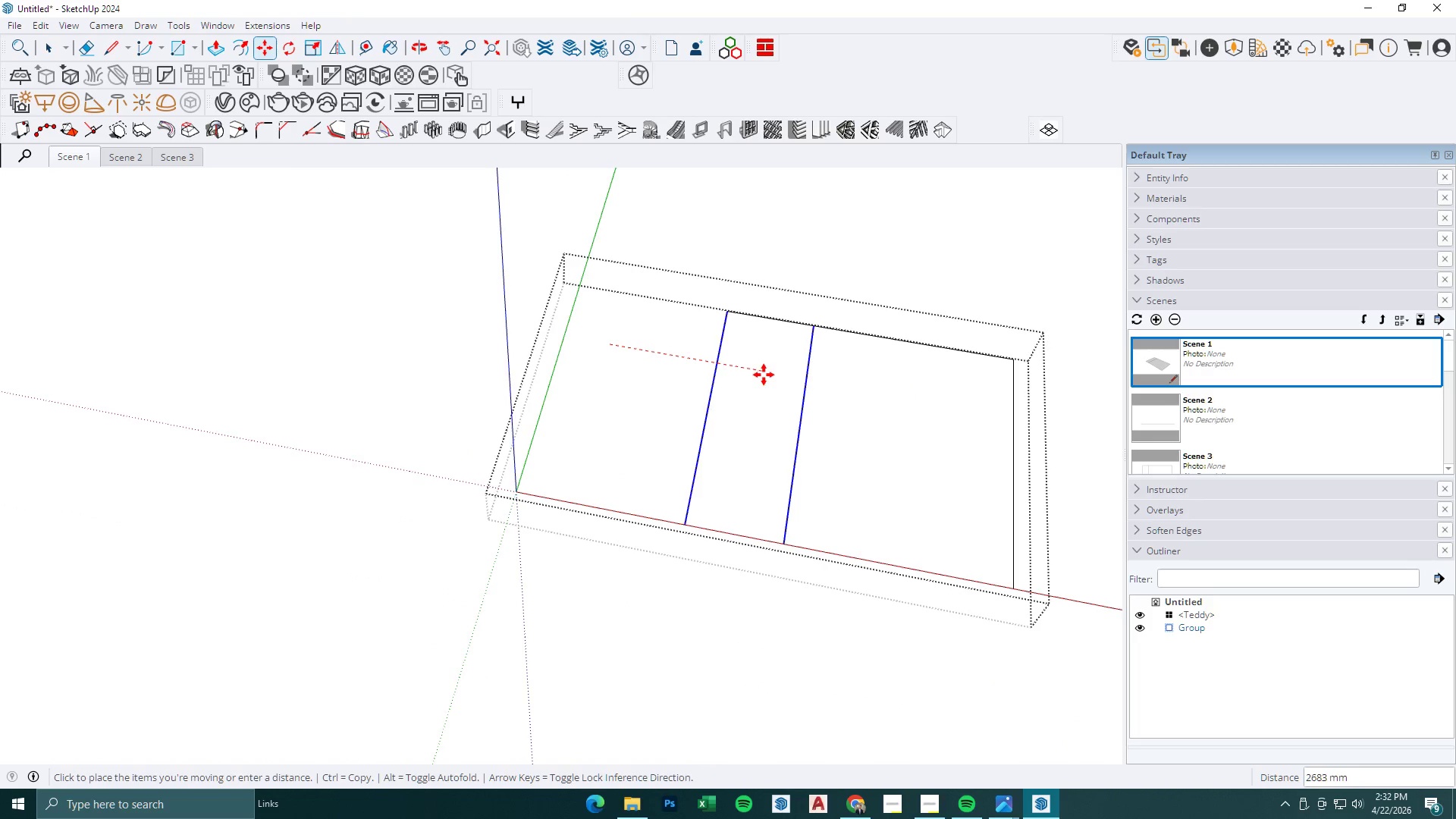 
scroll: coordinate [736, 374], scroll_direction: down, amount: 4.0
 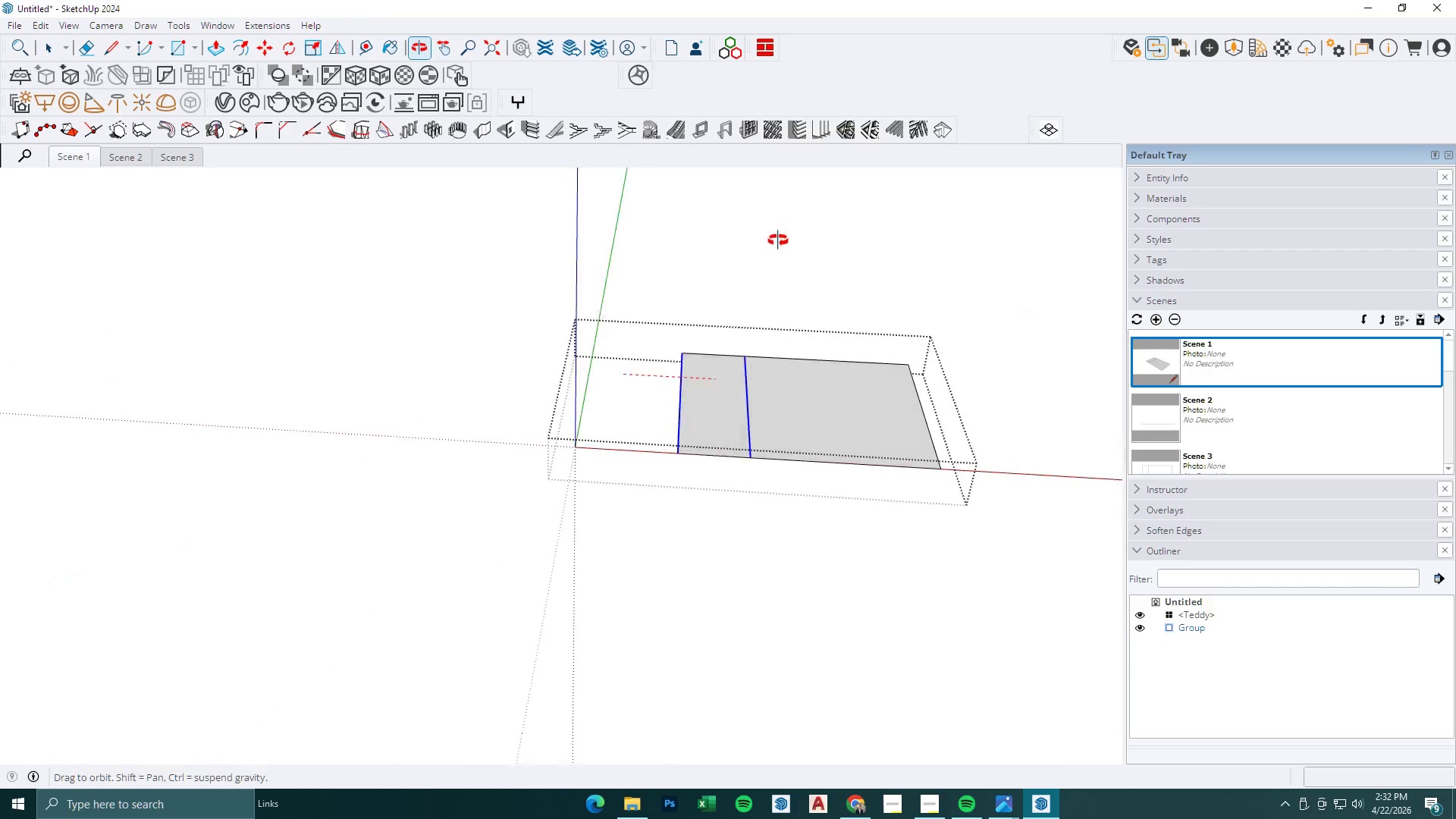 
key(Space)
 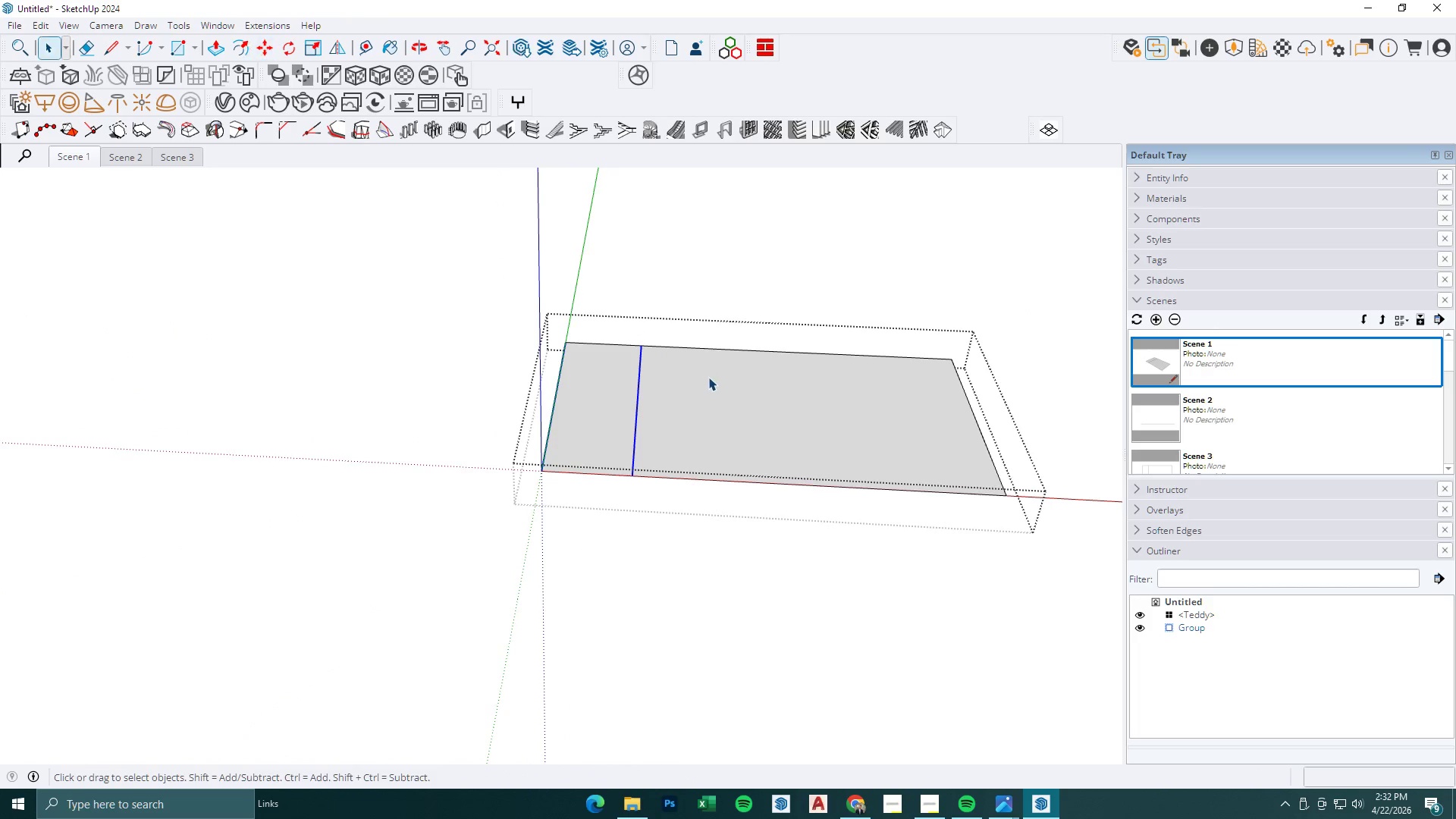 
scroll: coordinate [669, 384], scroll_direction: up, amount: 3.0
 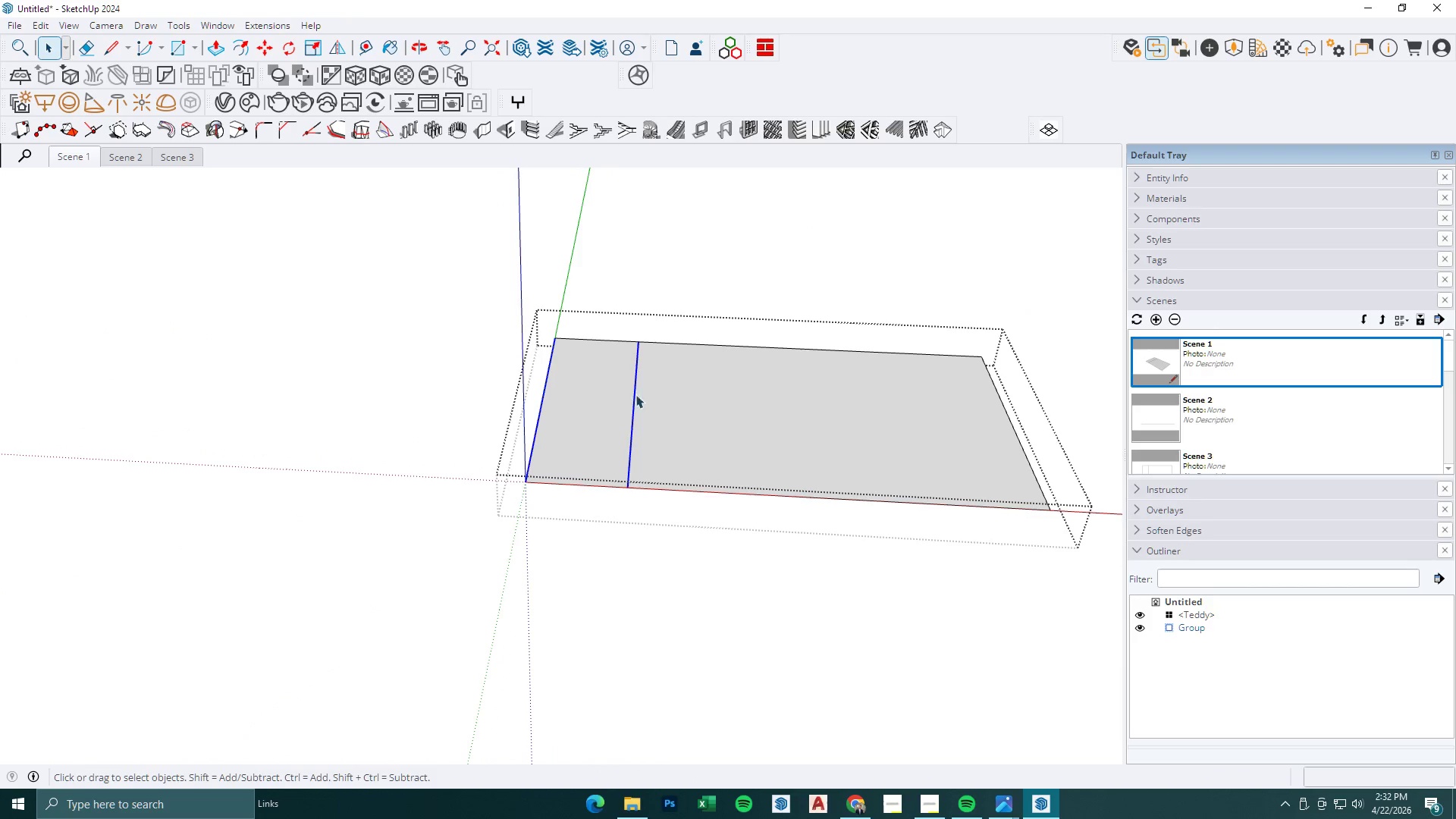 
key(M)
 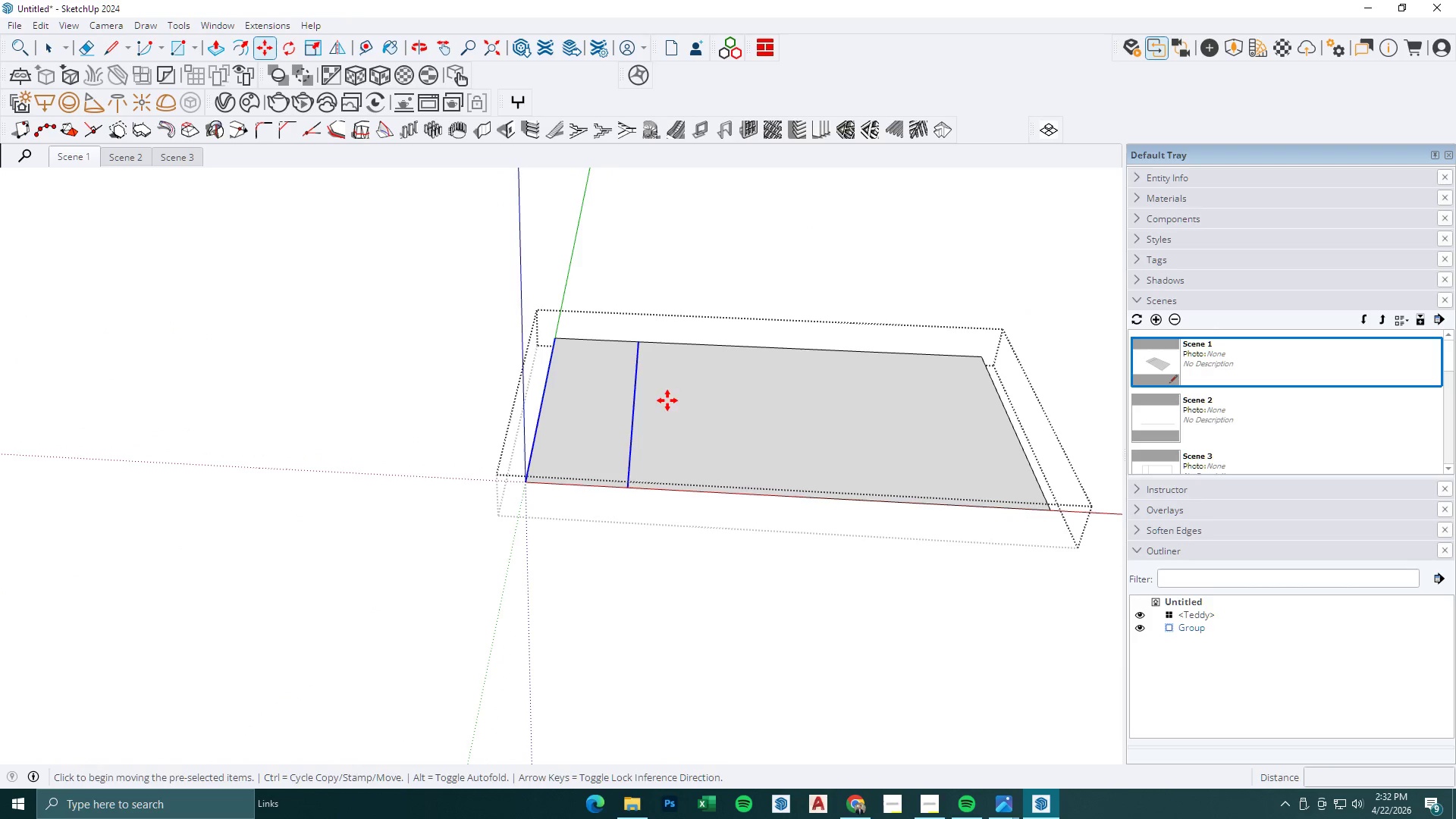 
key(Control+ControlLeft)
 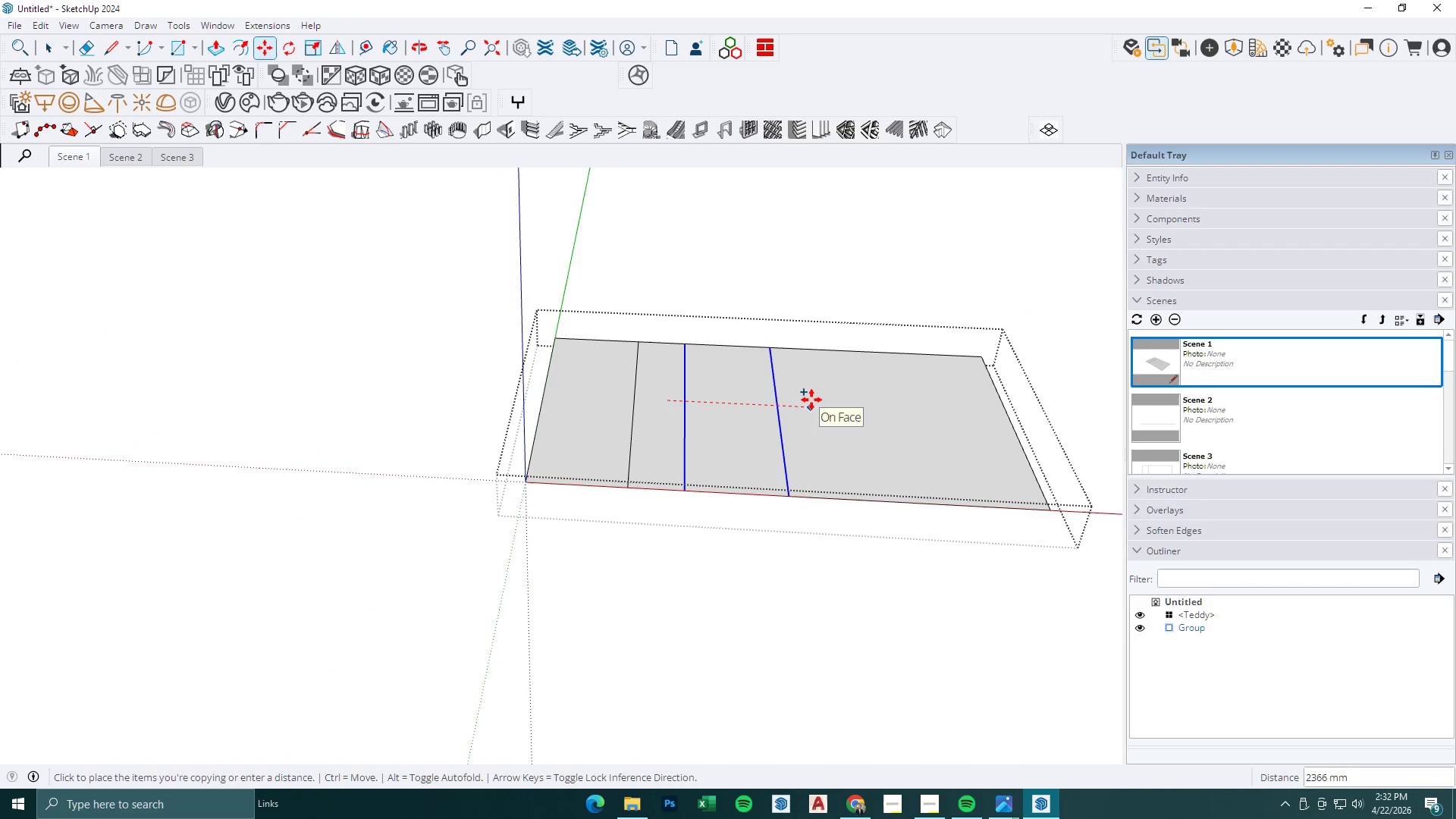 
wait(7.53)
 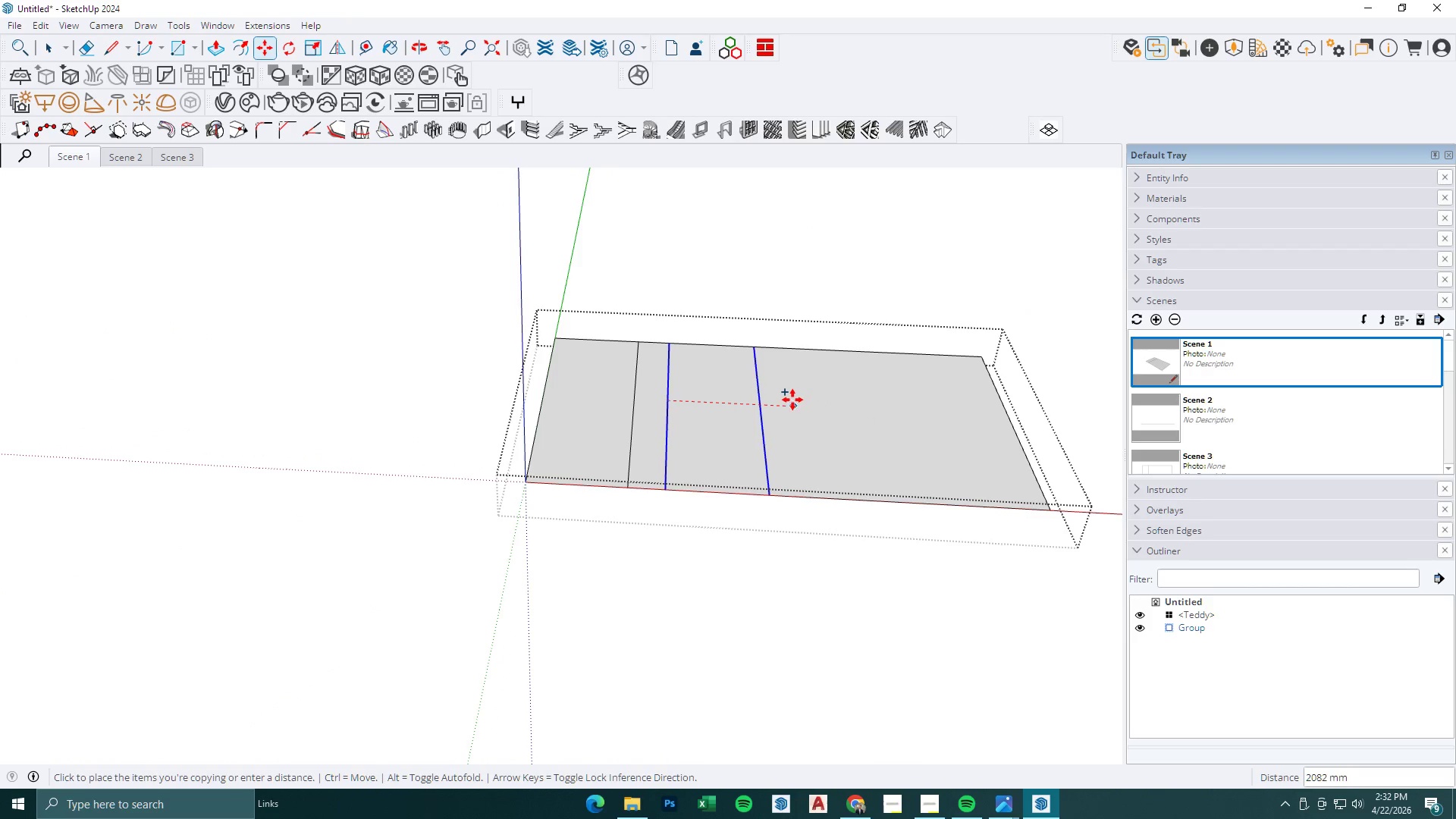 
left_click([783, 398])
 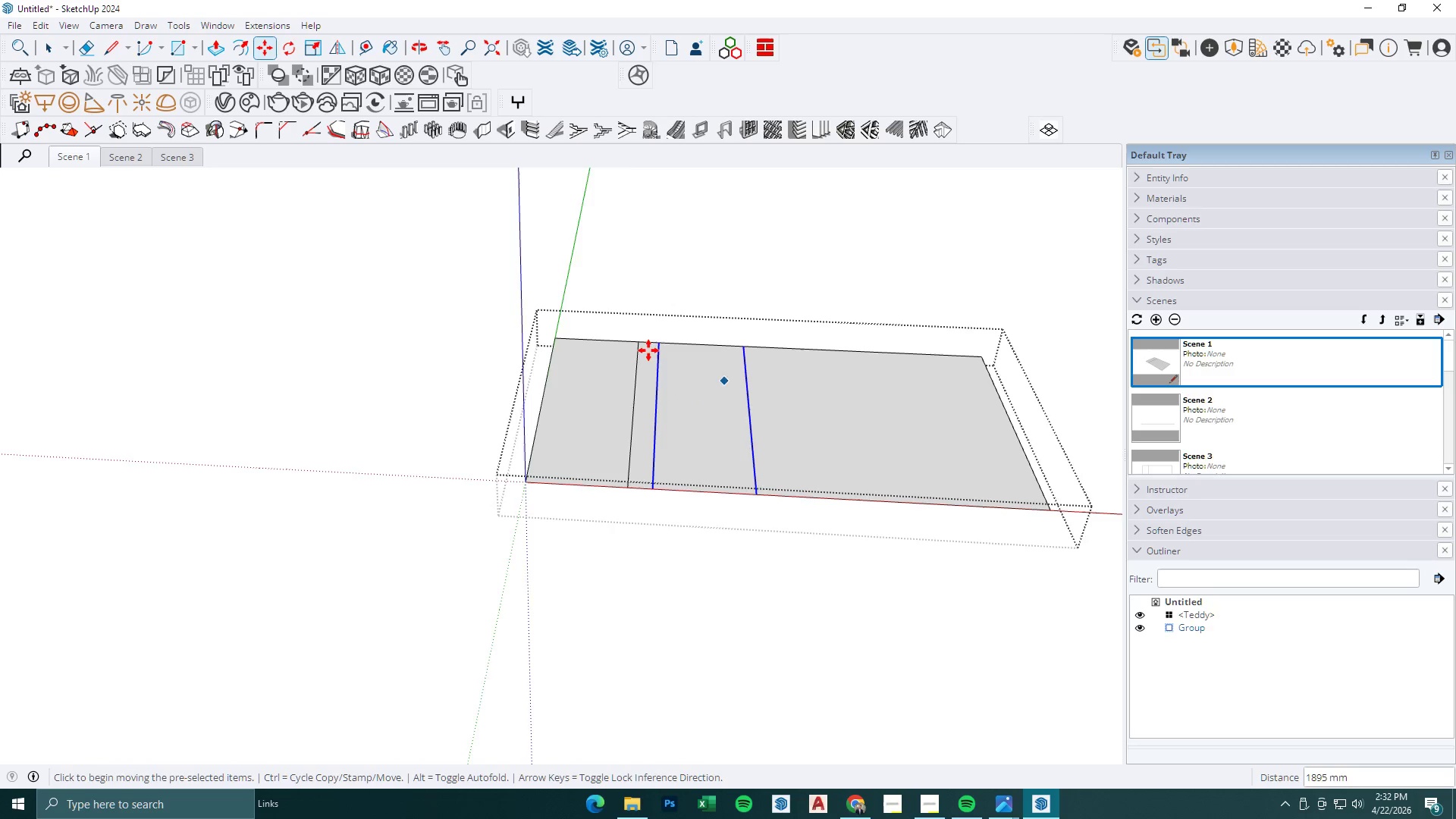 
key(E)
 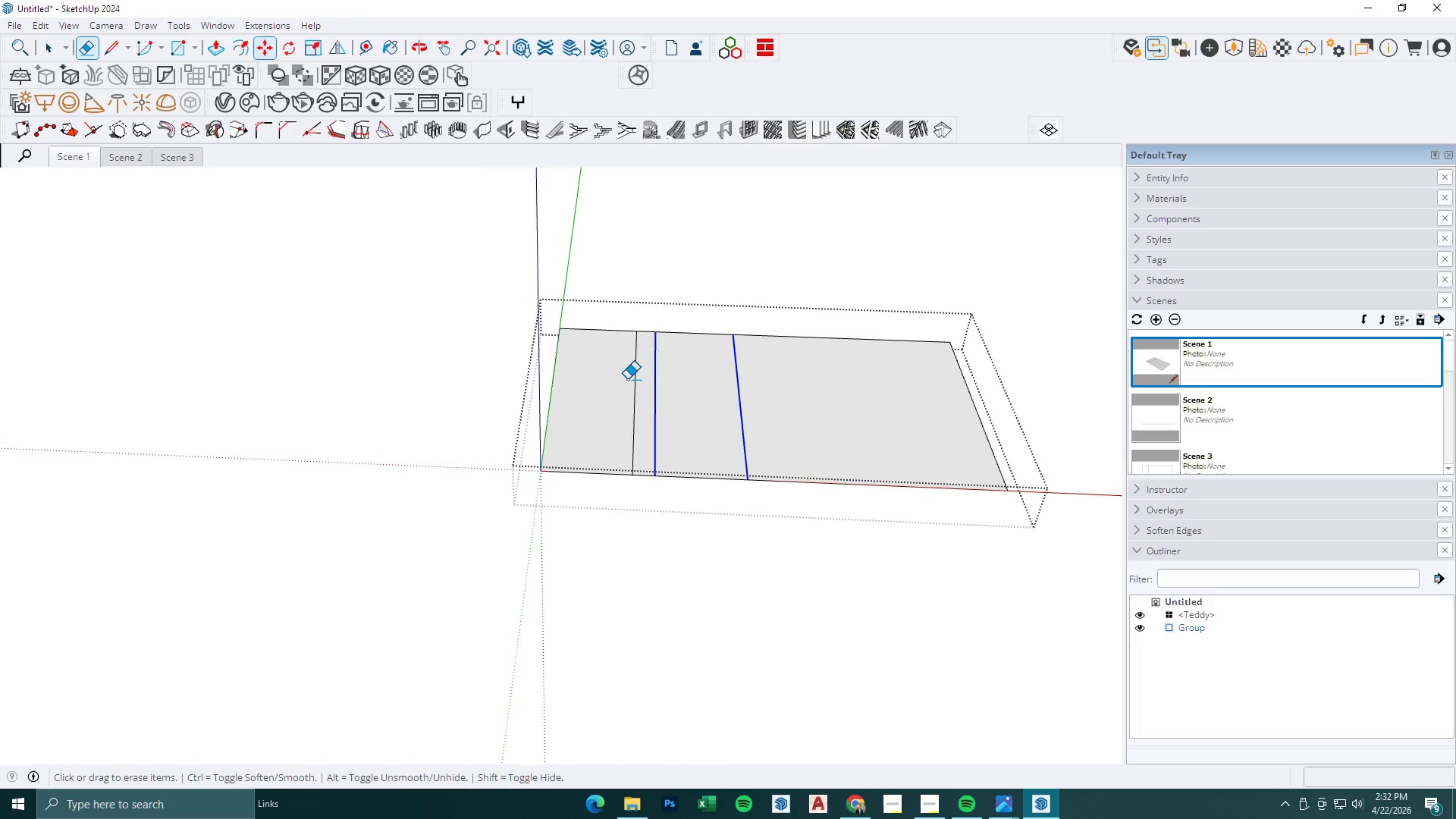 
left_click_drag(start_coordinate=[627, 381], to_coordinate=[639, 385])
 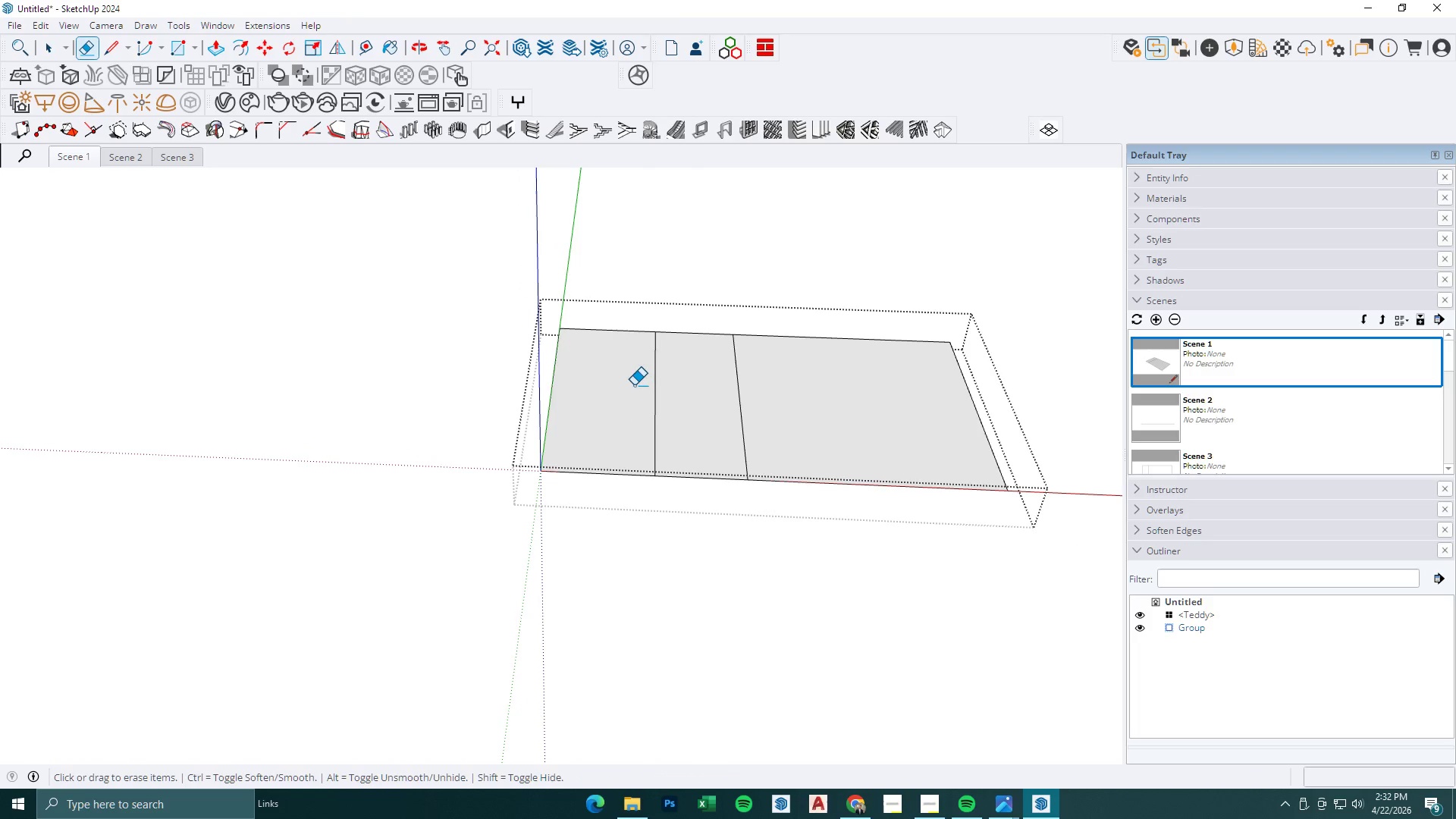 
scroll: coordinate [631, 387], scroll_direction: down, amount: 3.0
 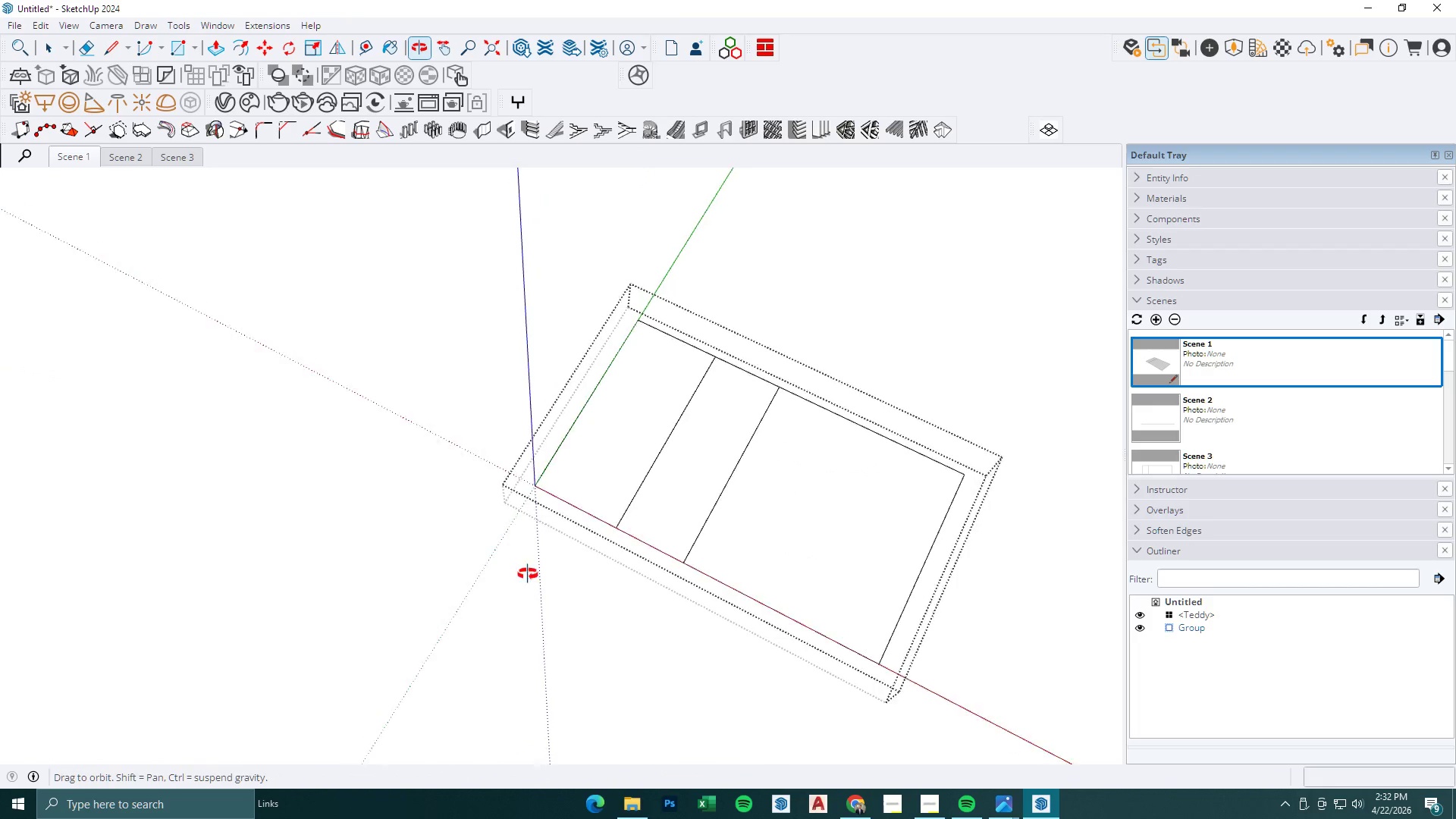 
scroll: coordinate [736, 341], scroll_direction: up, amount: 6.0
 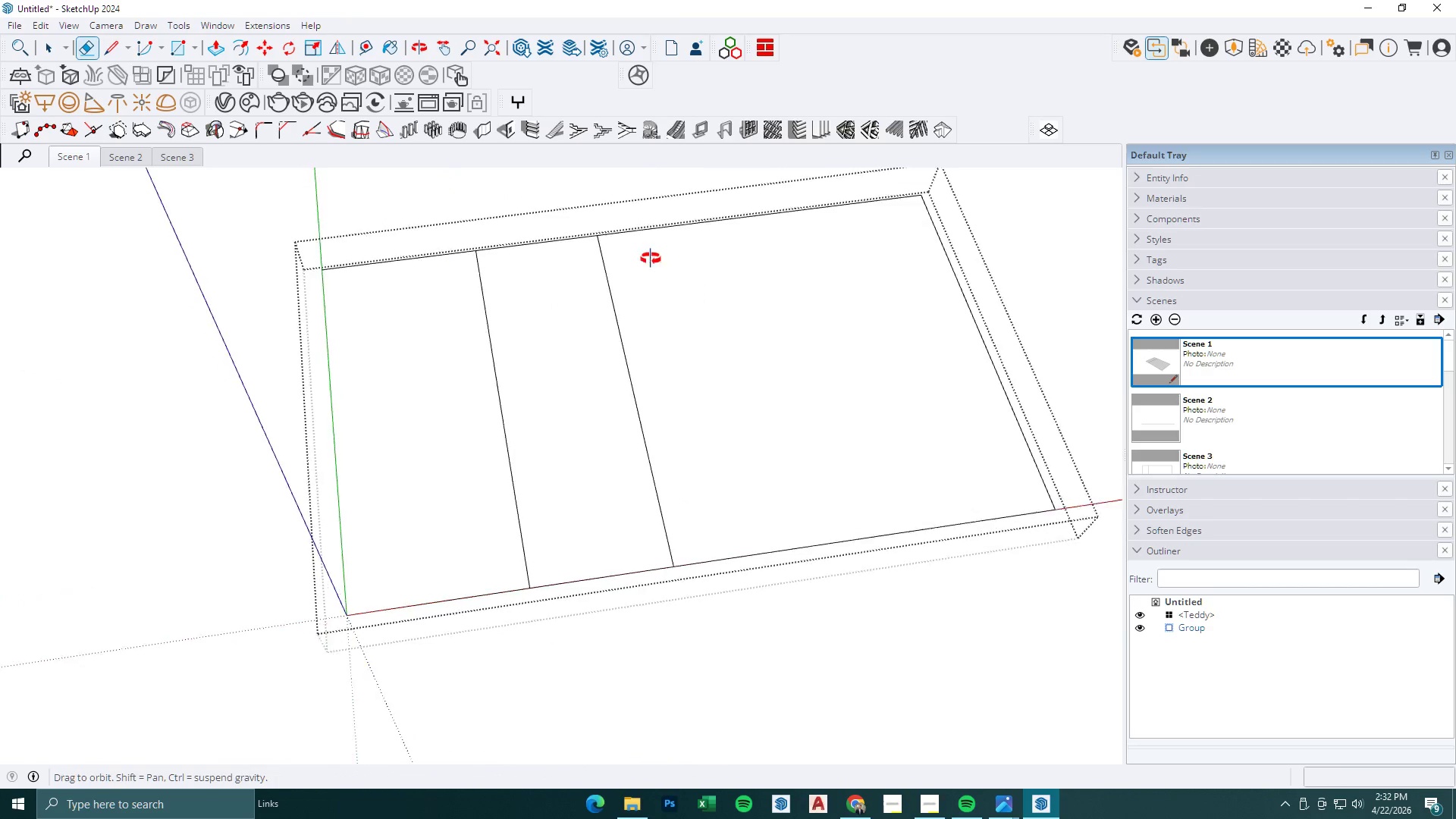 
key(Space)
 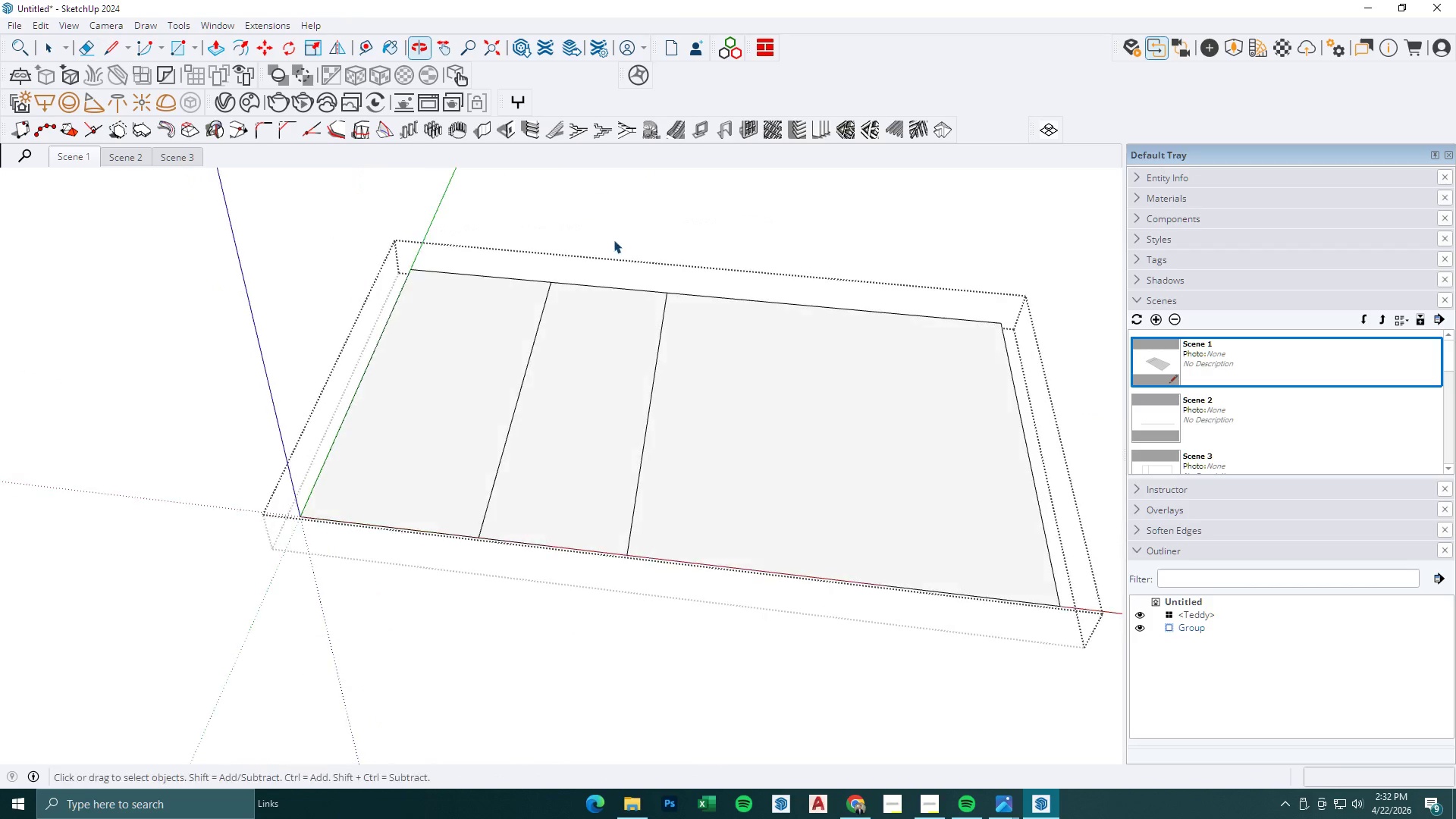 
key(Escape)
 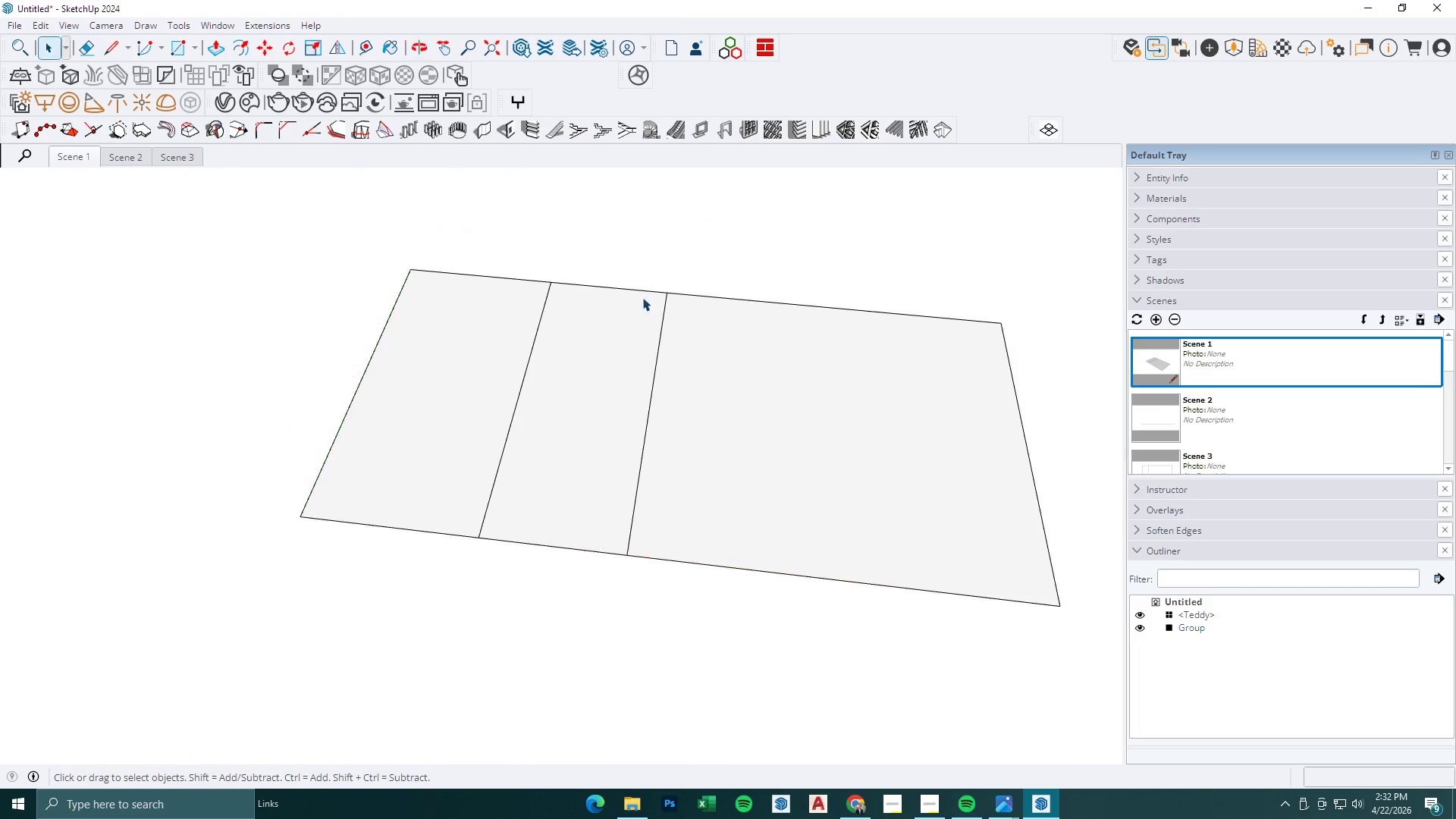 
key(Escape)
 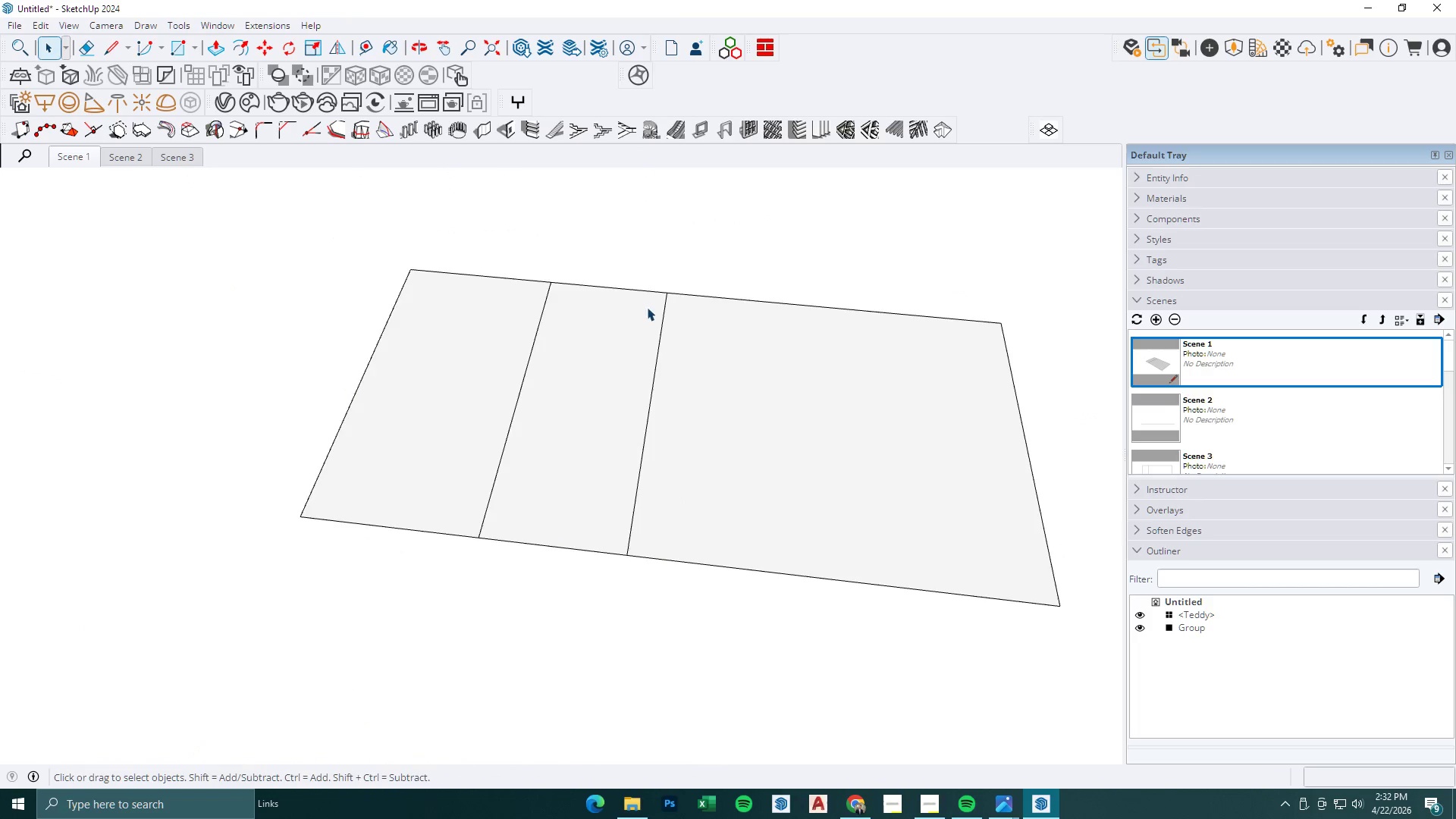 
key(Escape)
 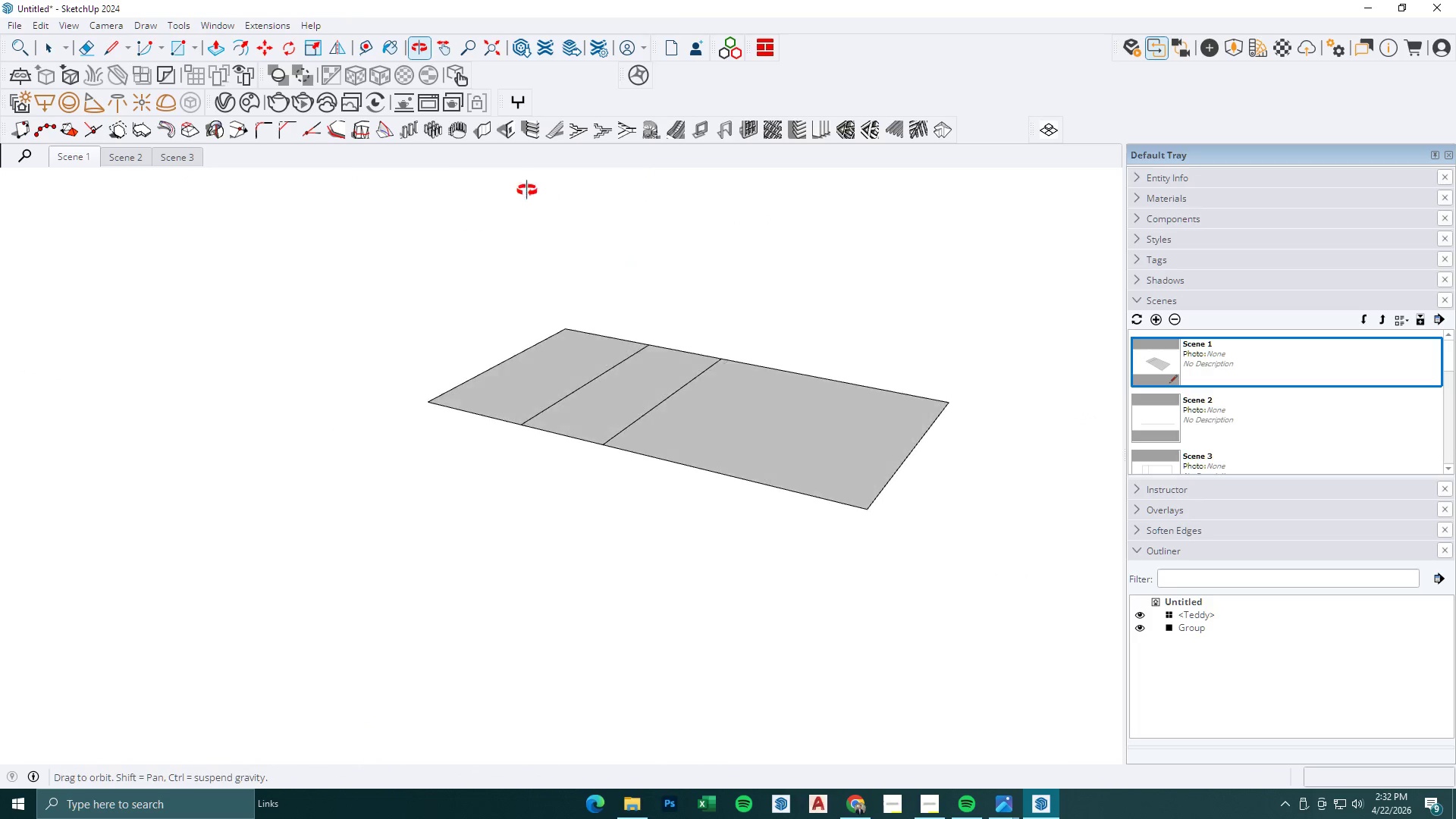 
scroll: coordinate [482, 340], scroll_direction: down, amount: 6.0
 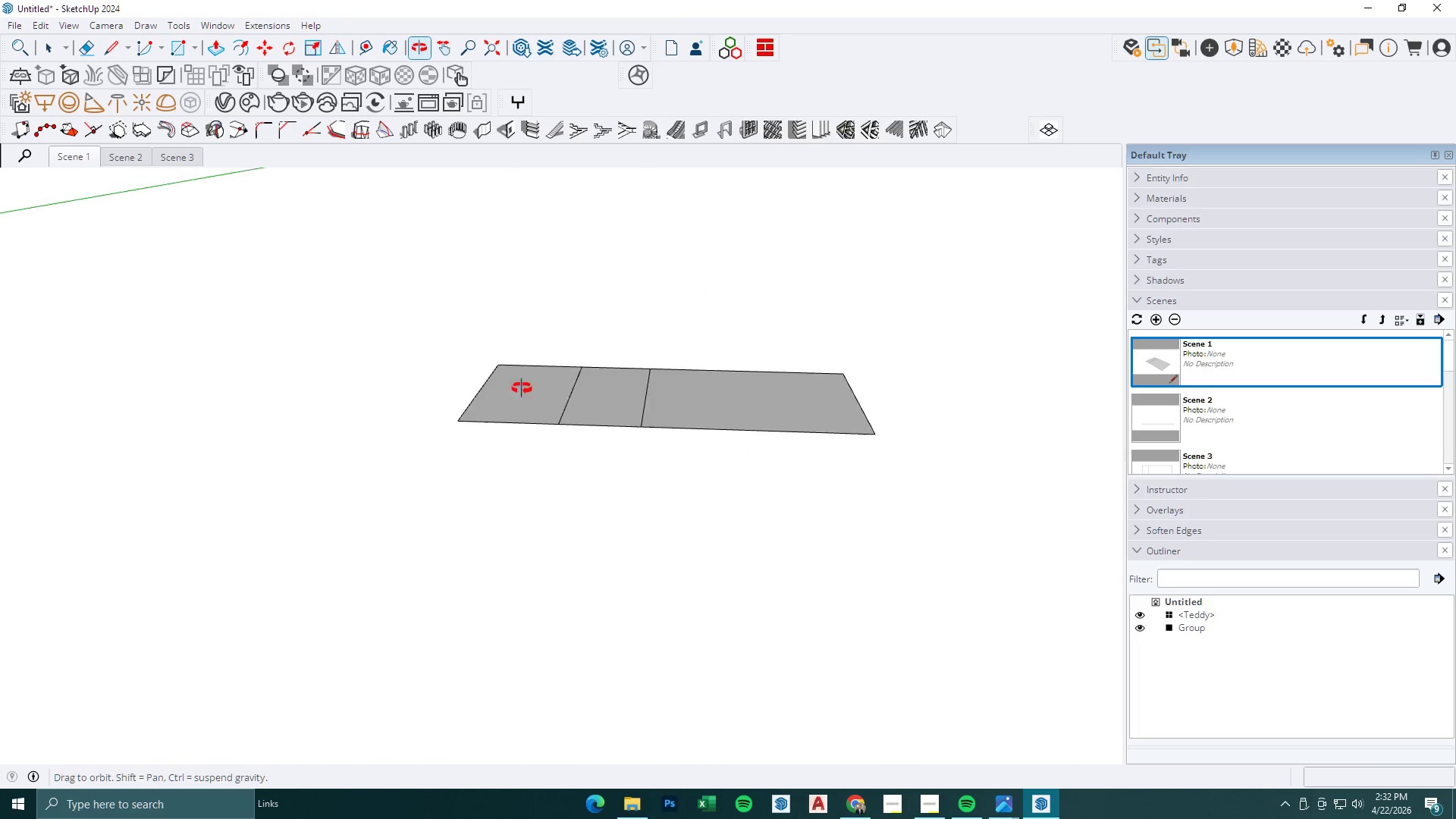 
key(R)
 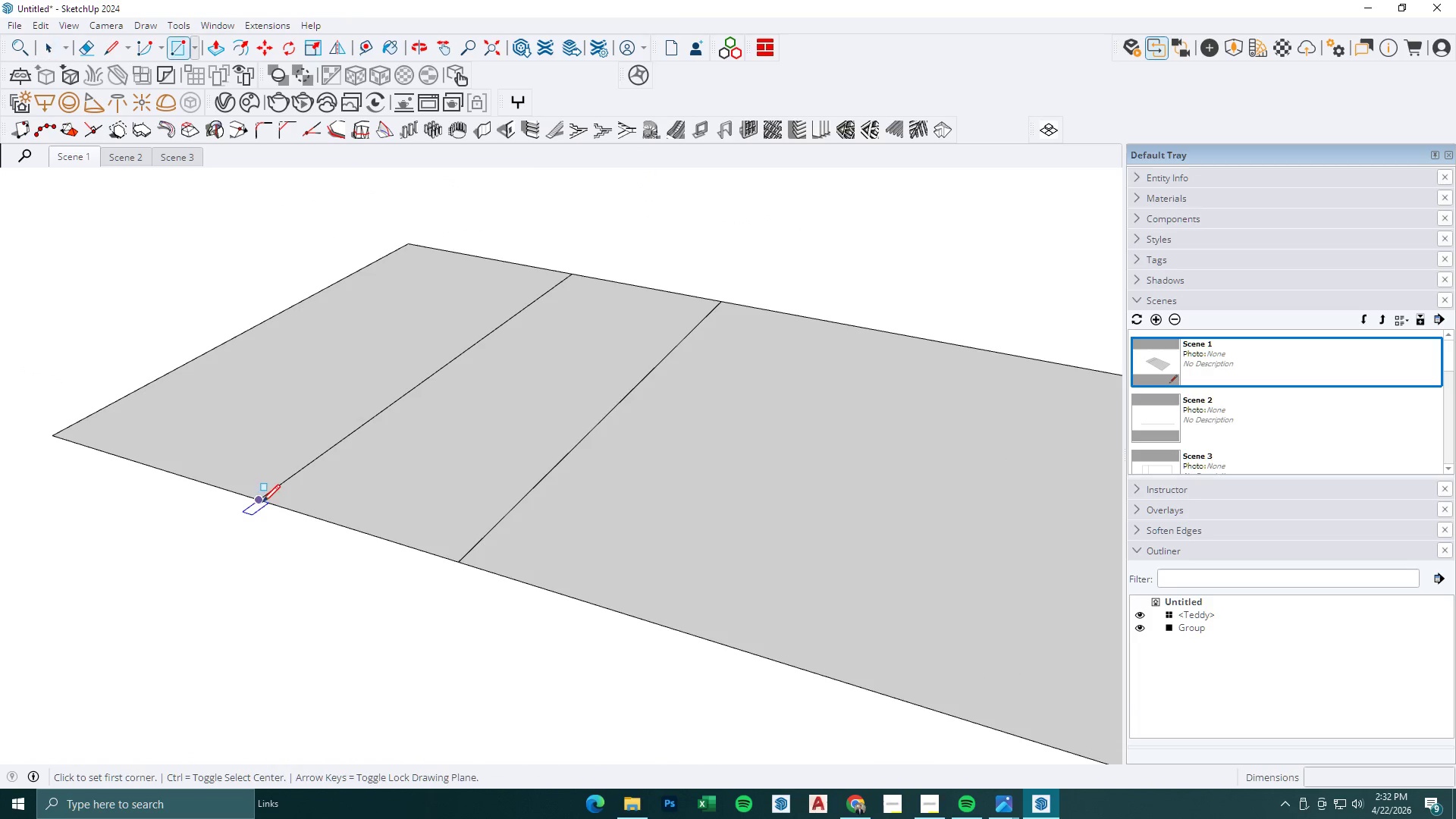 
scroll: coordinate [275, 468], scroll_direction: up, amount: 9.0
 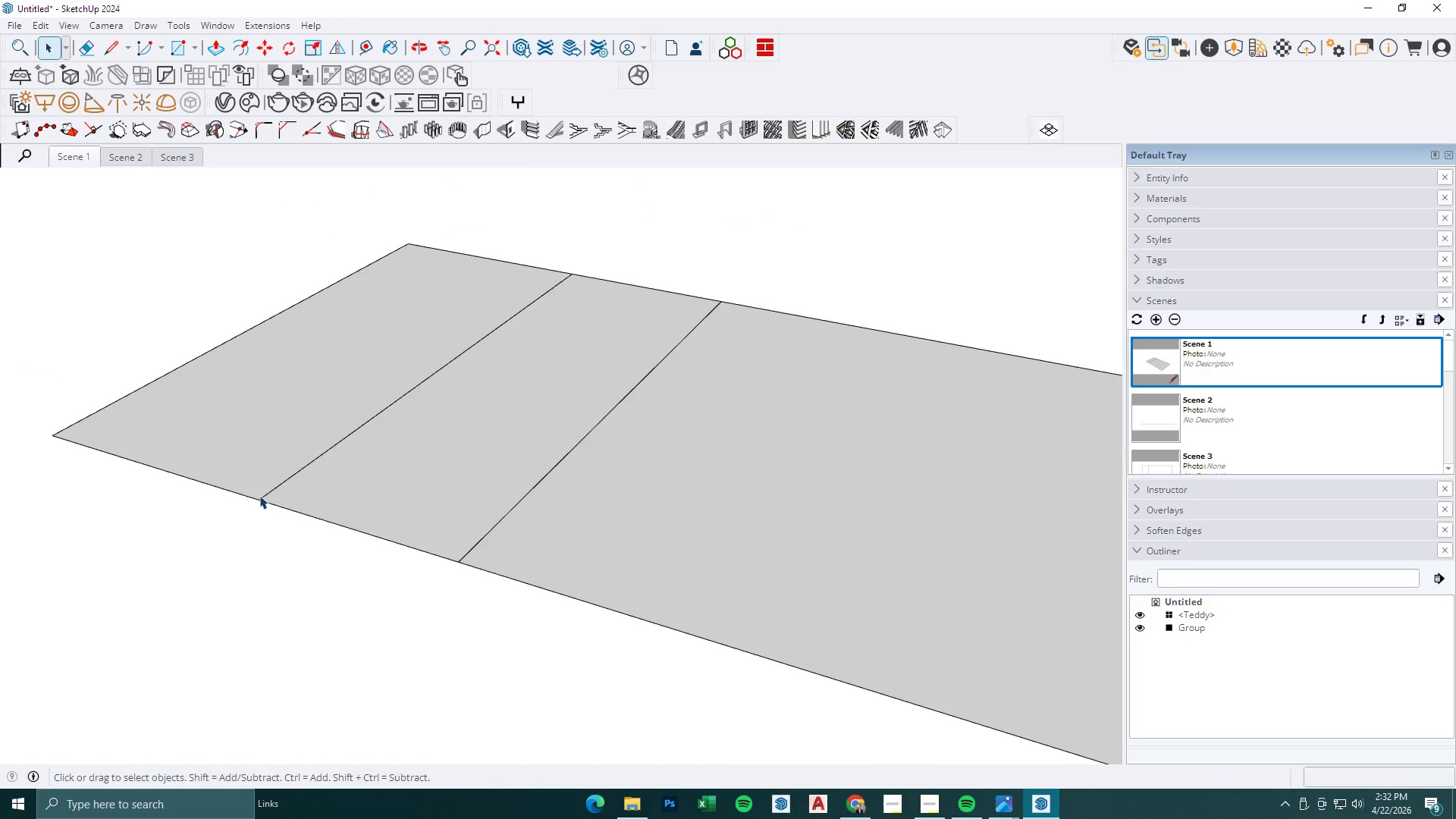 
left_click_drag(start_coordinate=[263, 502], to_coordinate=[716, 303])
 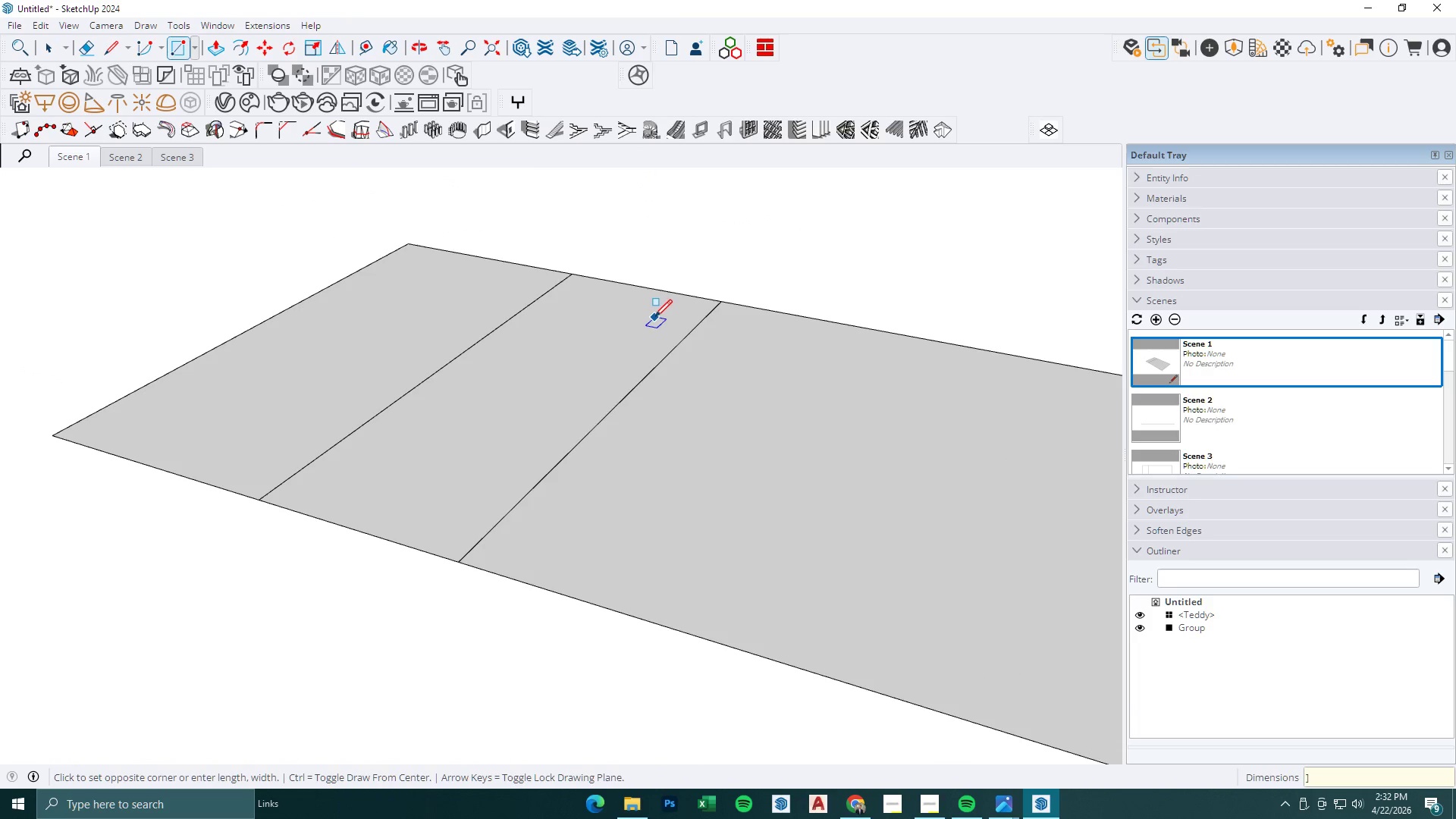 
left_click([716, 303])
 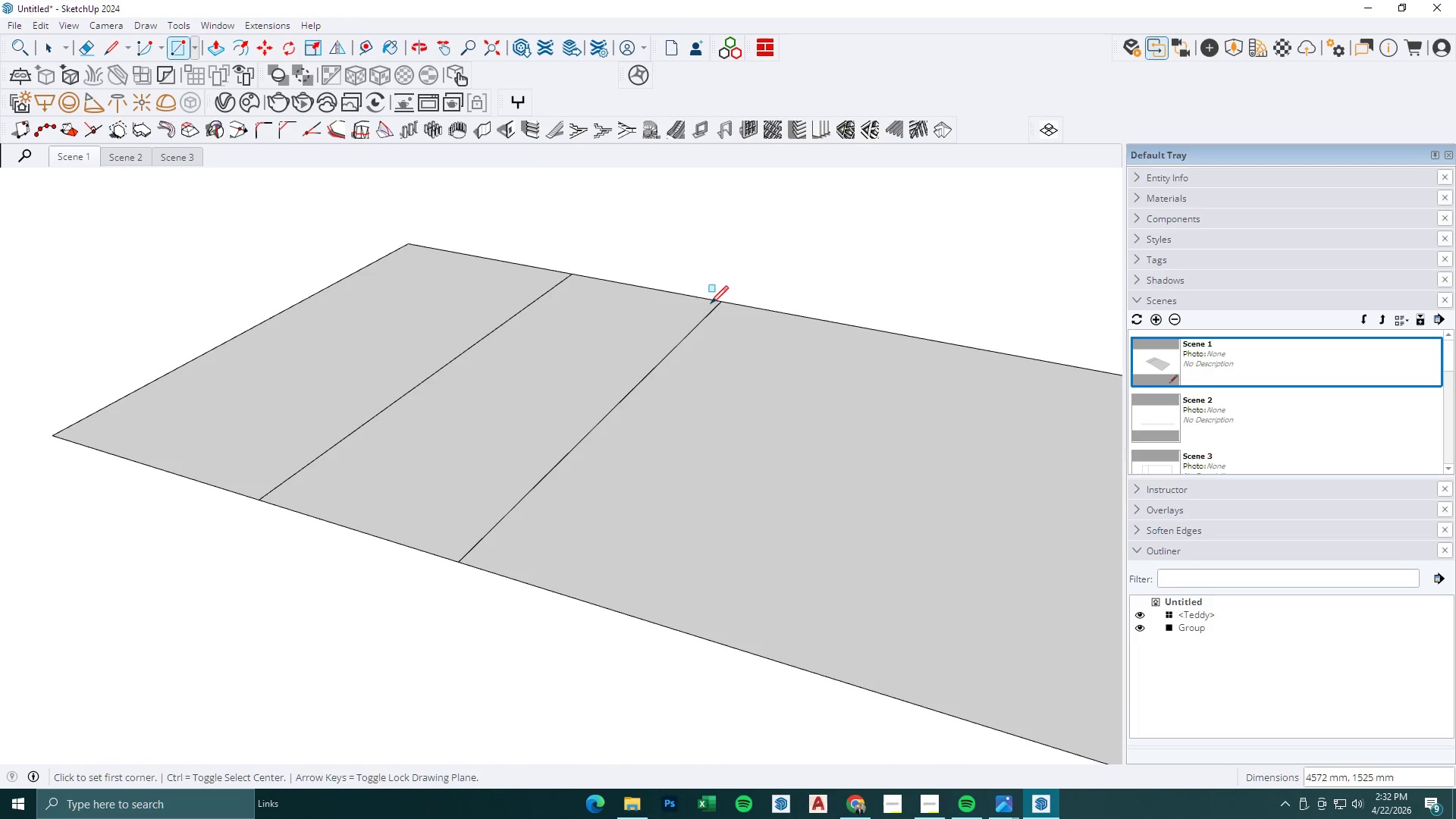 
key(BracketRight)
 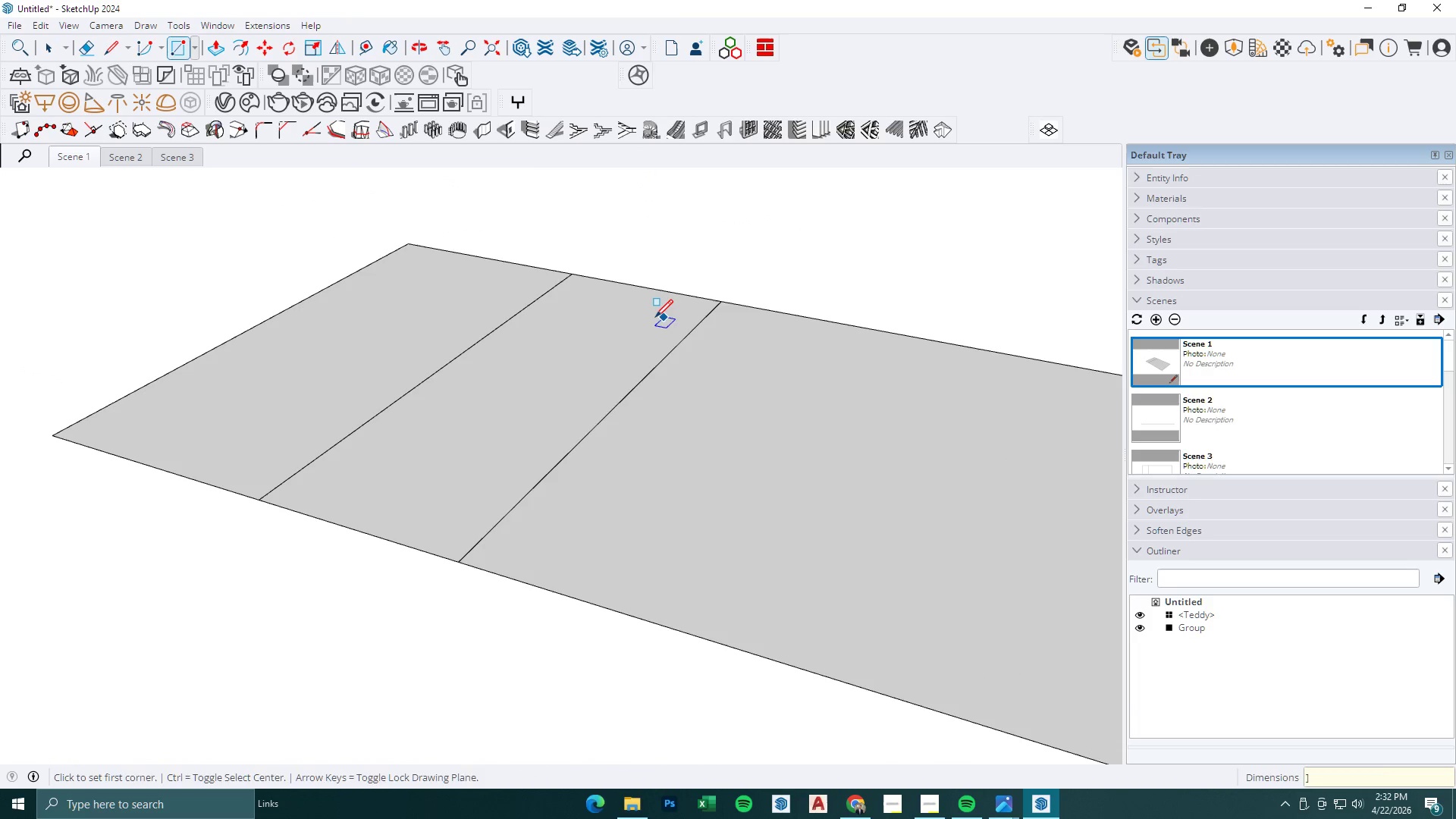 
double_click([655, 317])
 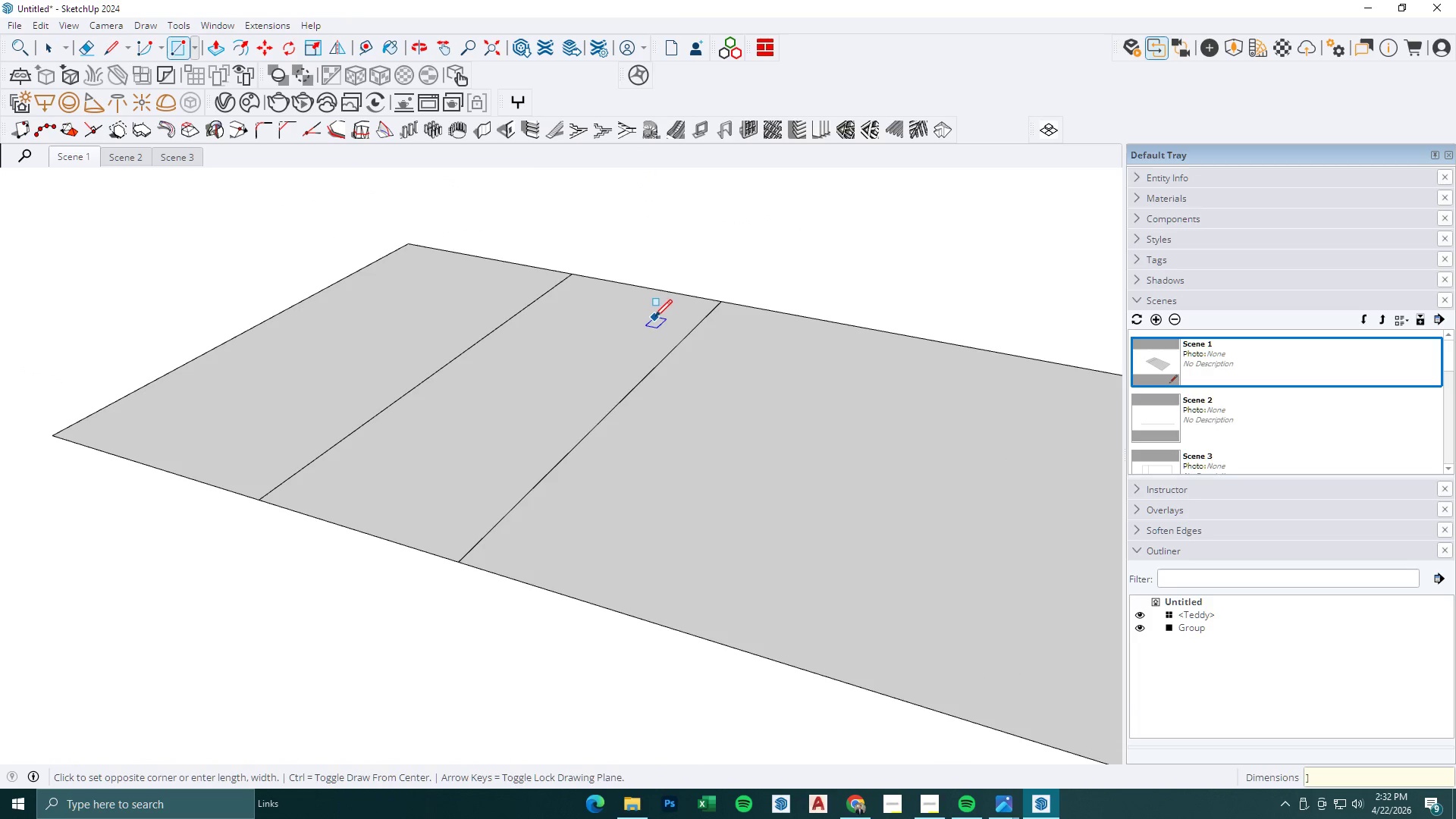 
key(BracketLeft)
 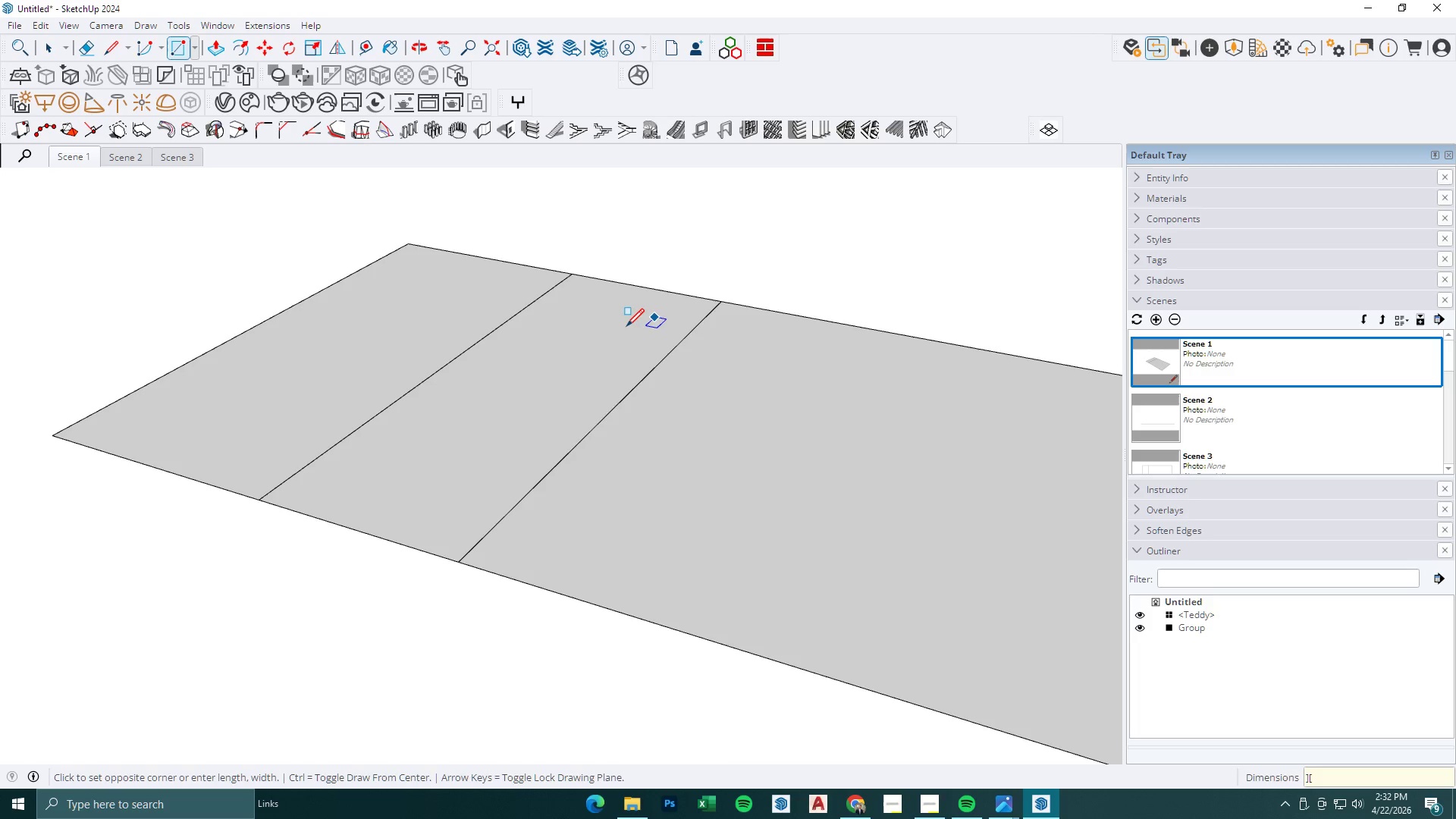 
key(P)
 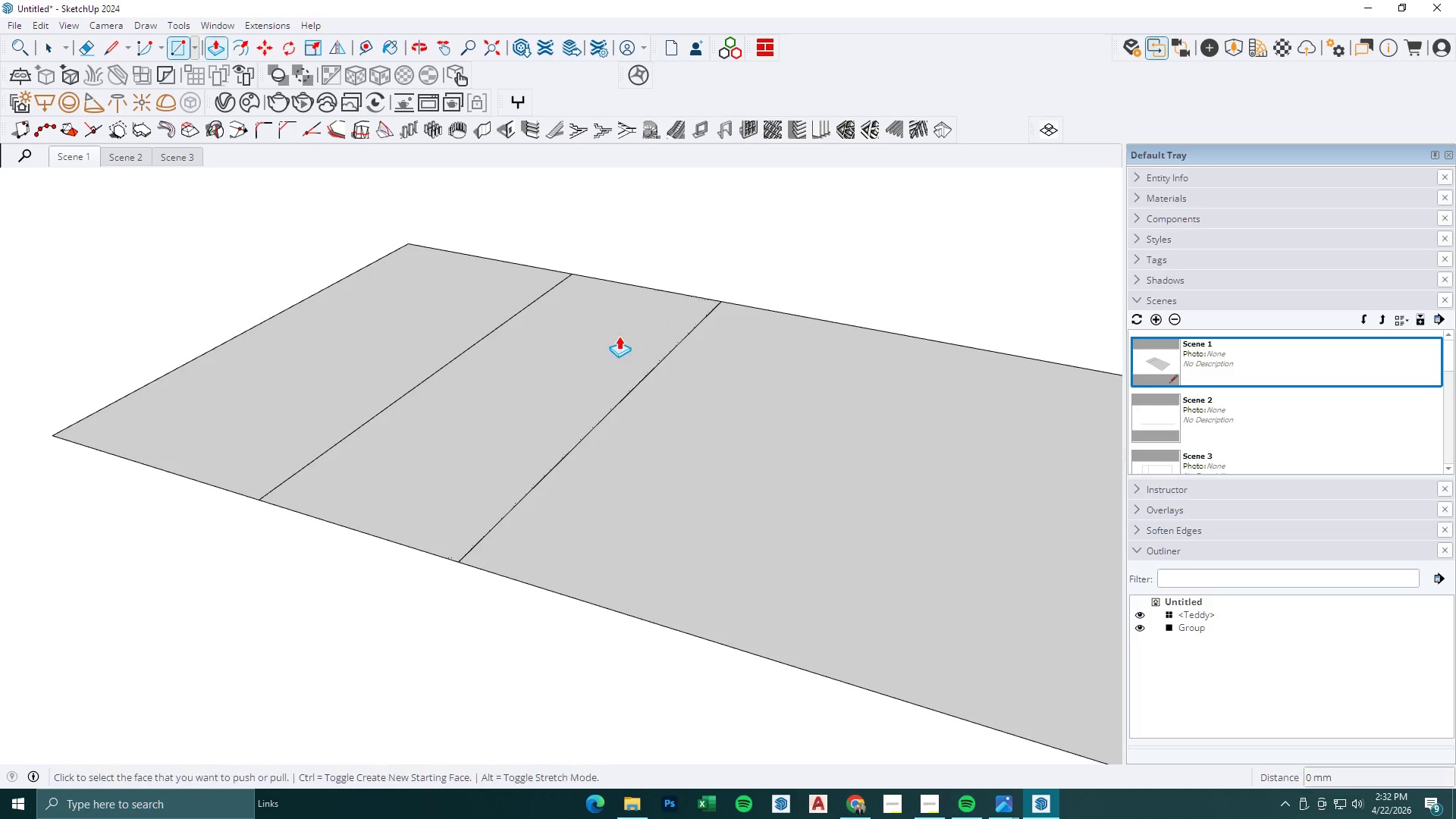 
left_click([619, 335])
 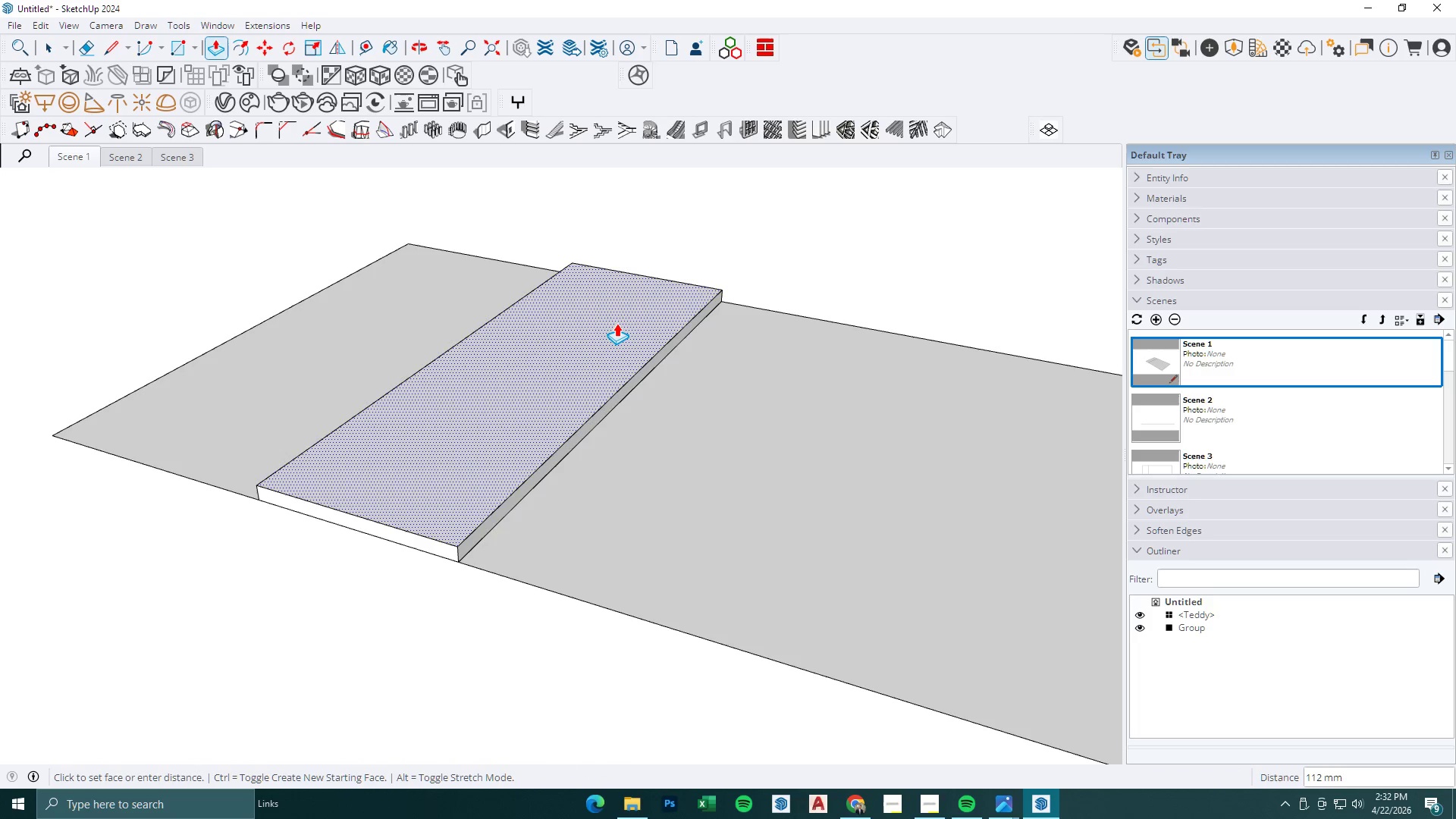 
key(Numpad1)
 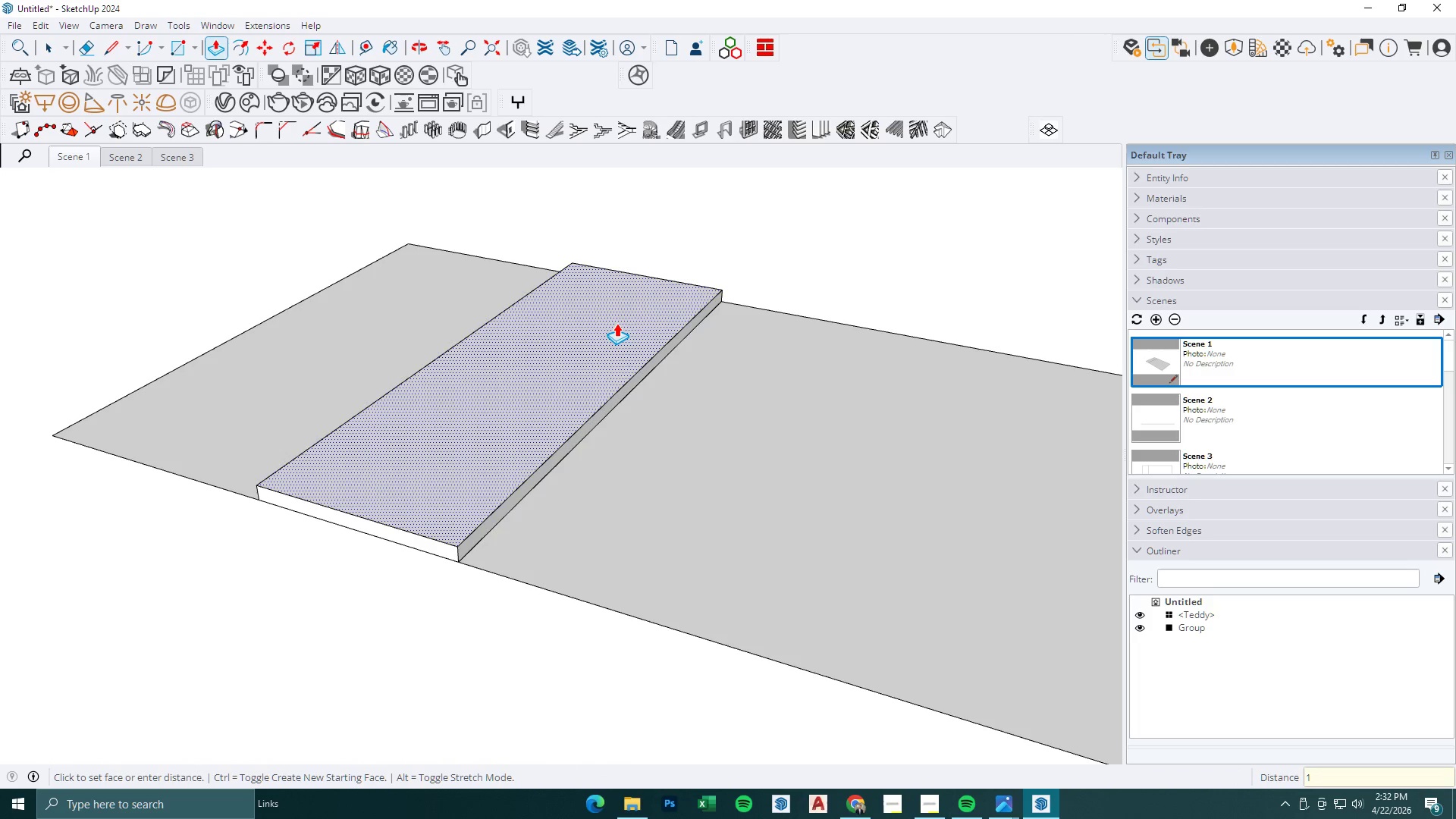 
key(Numpad0)
 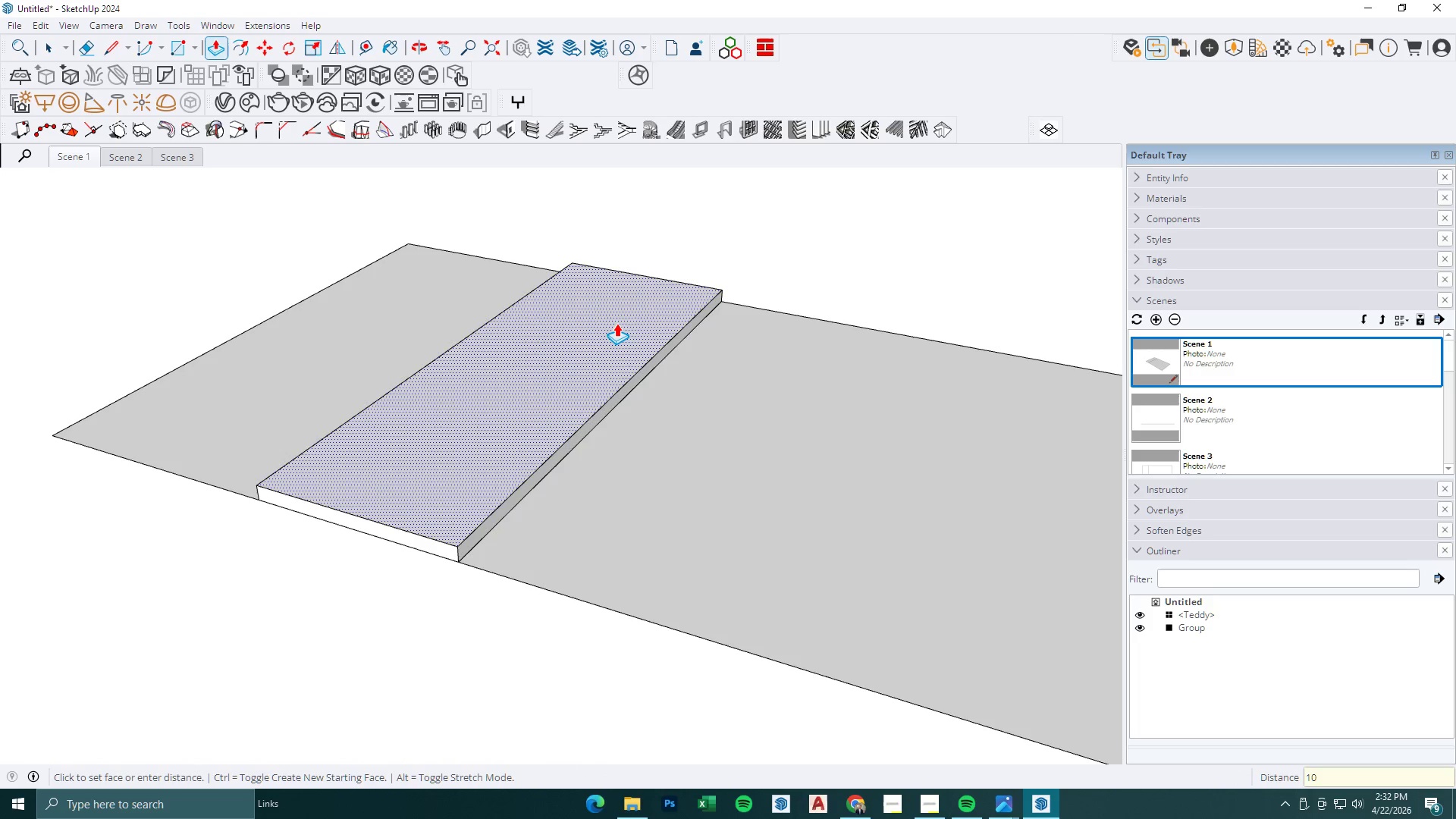 
key(Numpad0)
 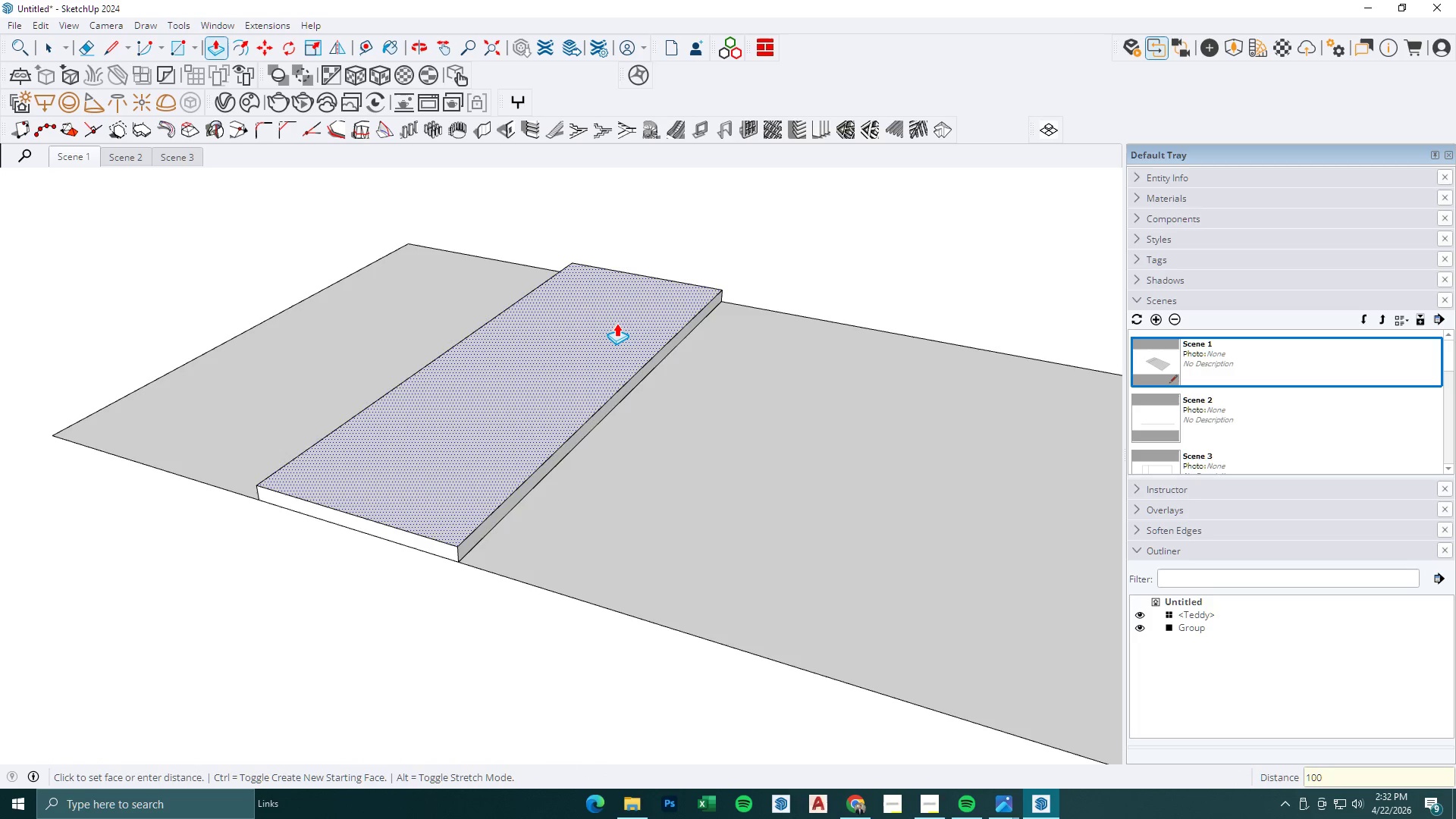 
key(NumpadEnter)
 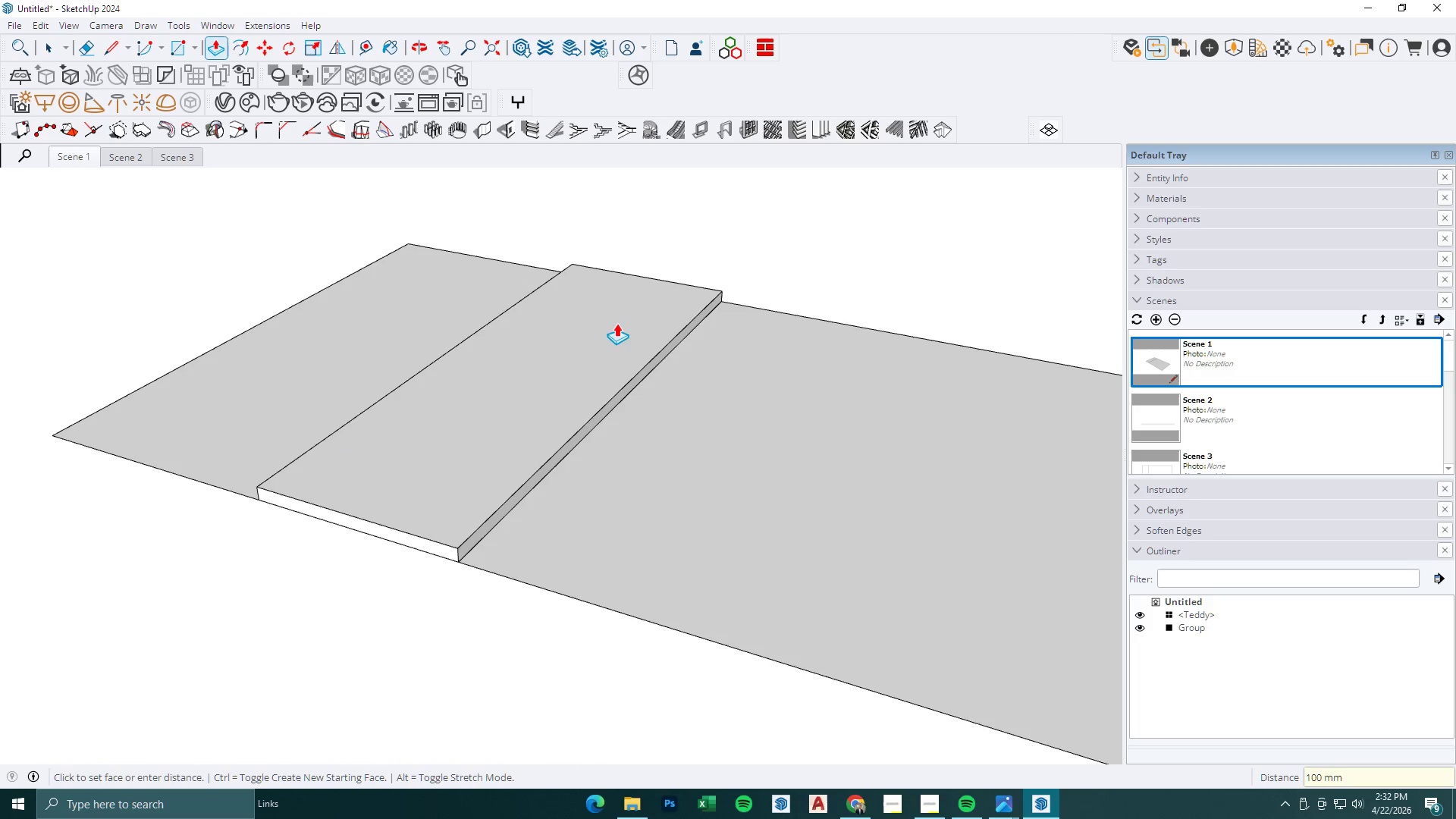 
key(Space)
 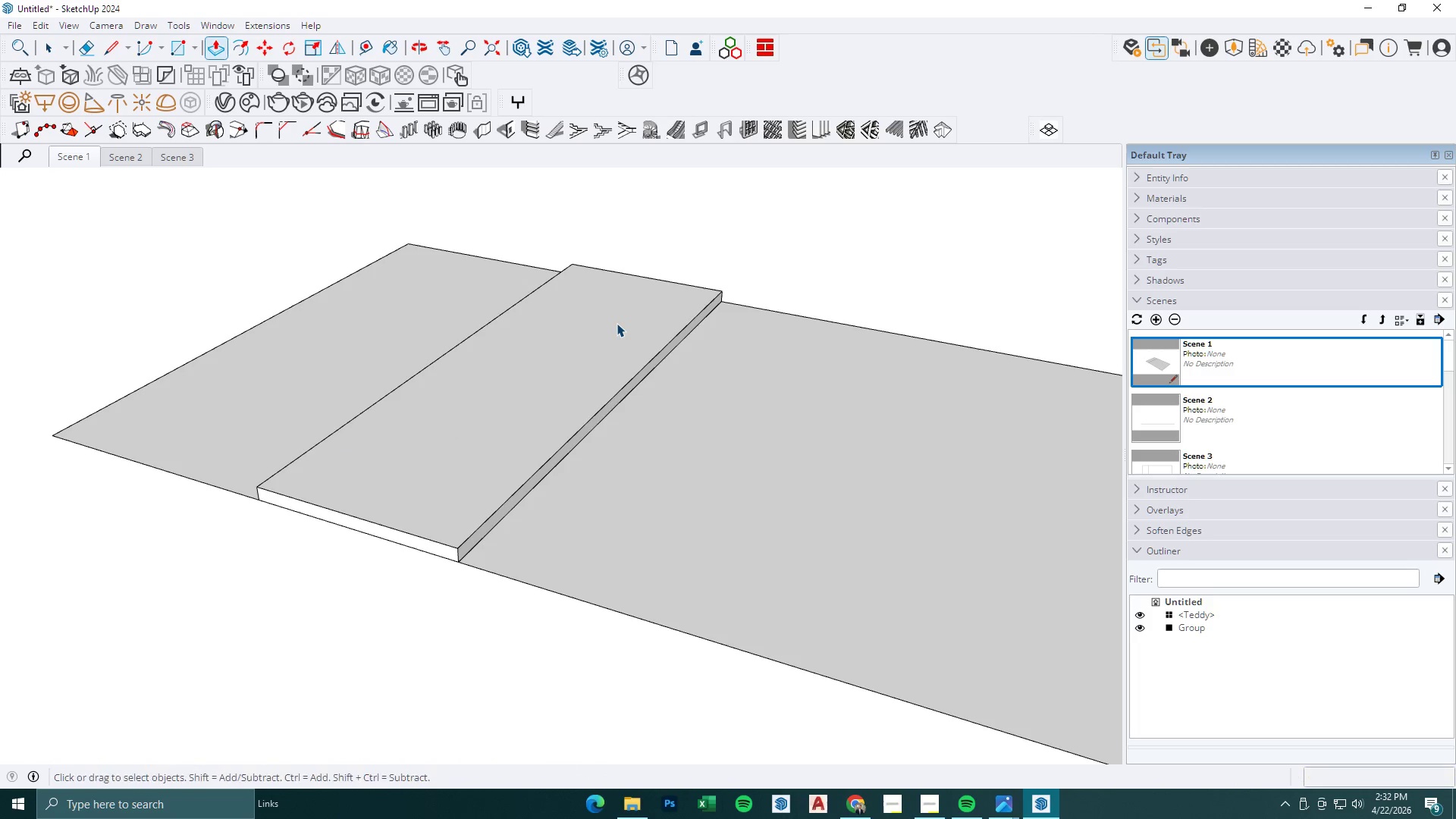 
left_click([617, 323])
 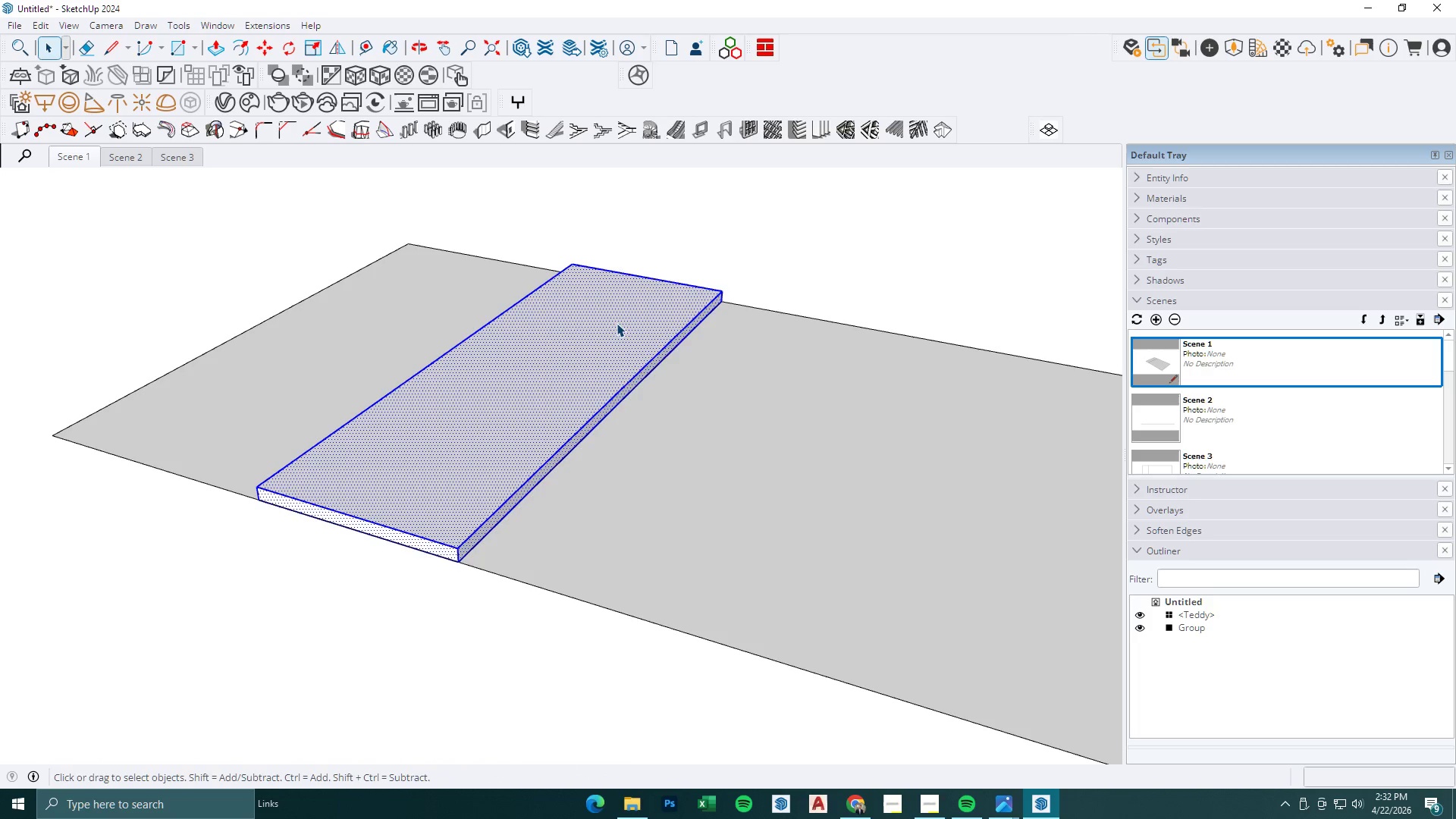 
key(Escape)
 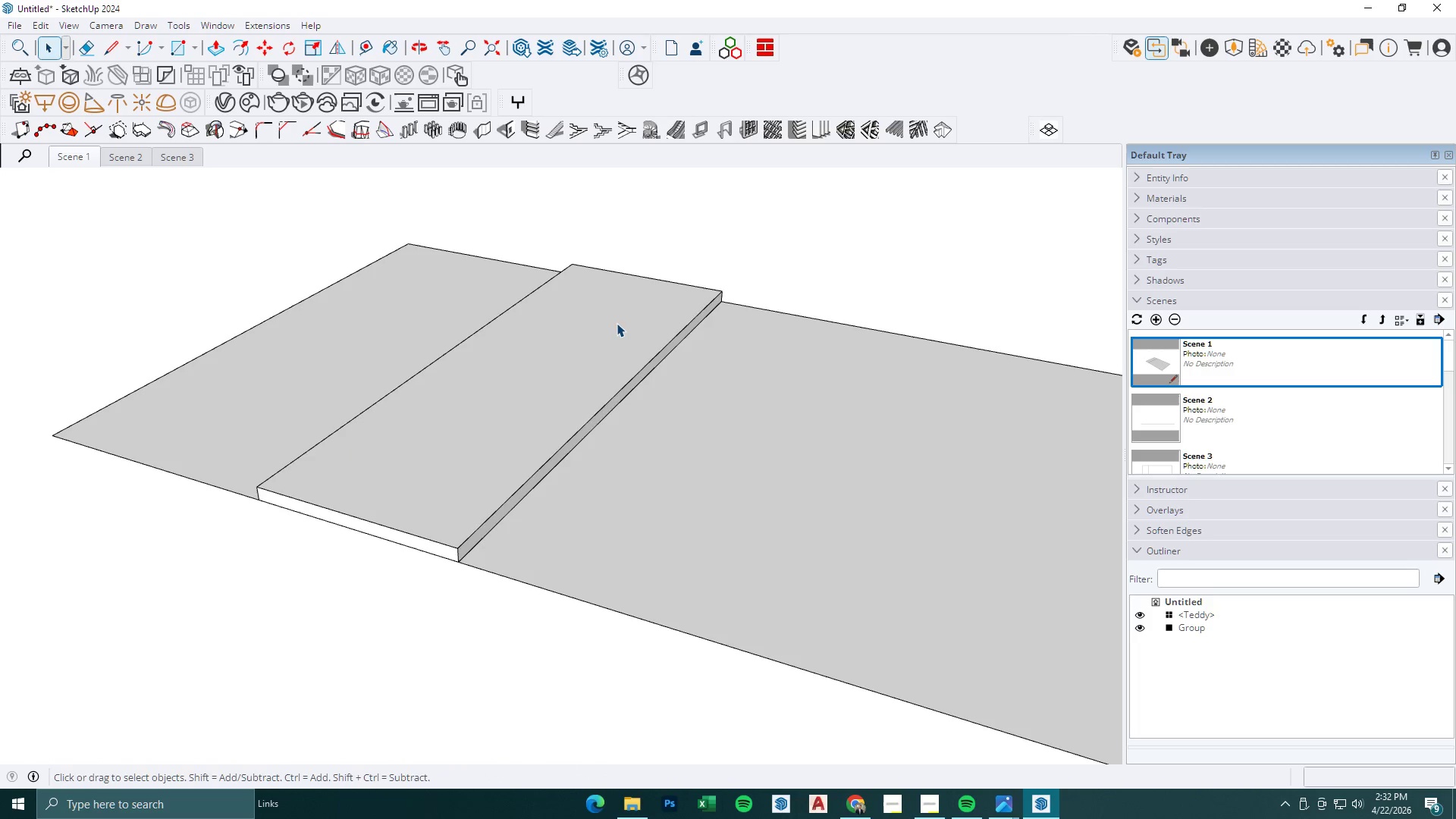 
double_click([617, 323])
 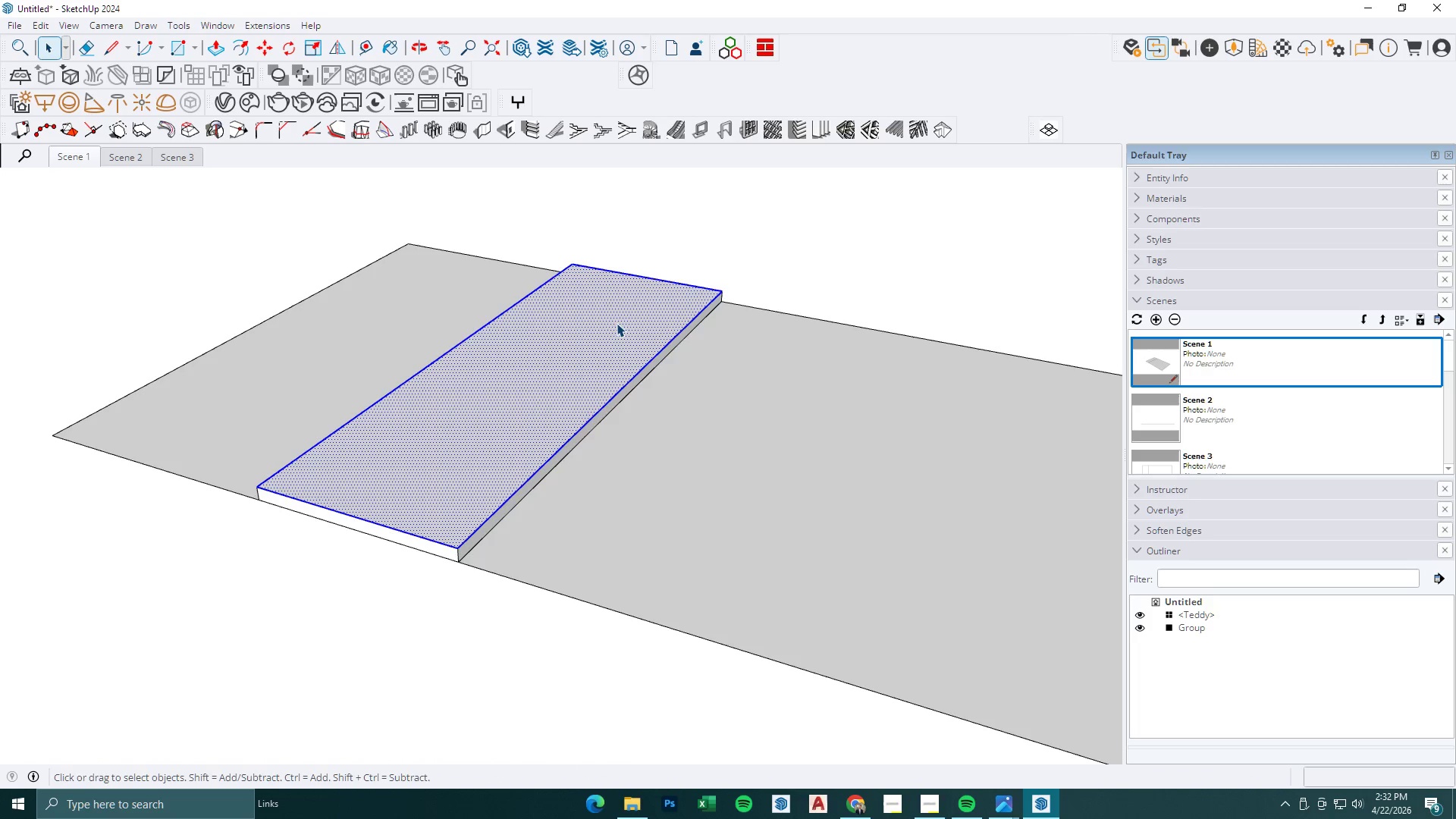 
triple_click([617, 323])
 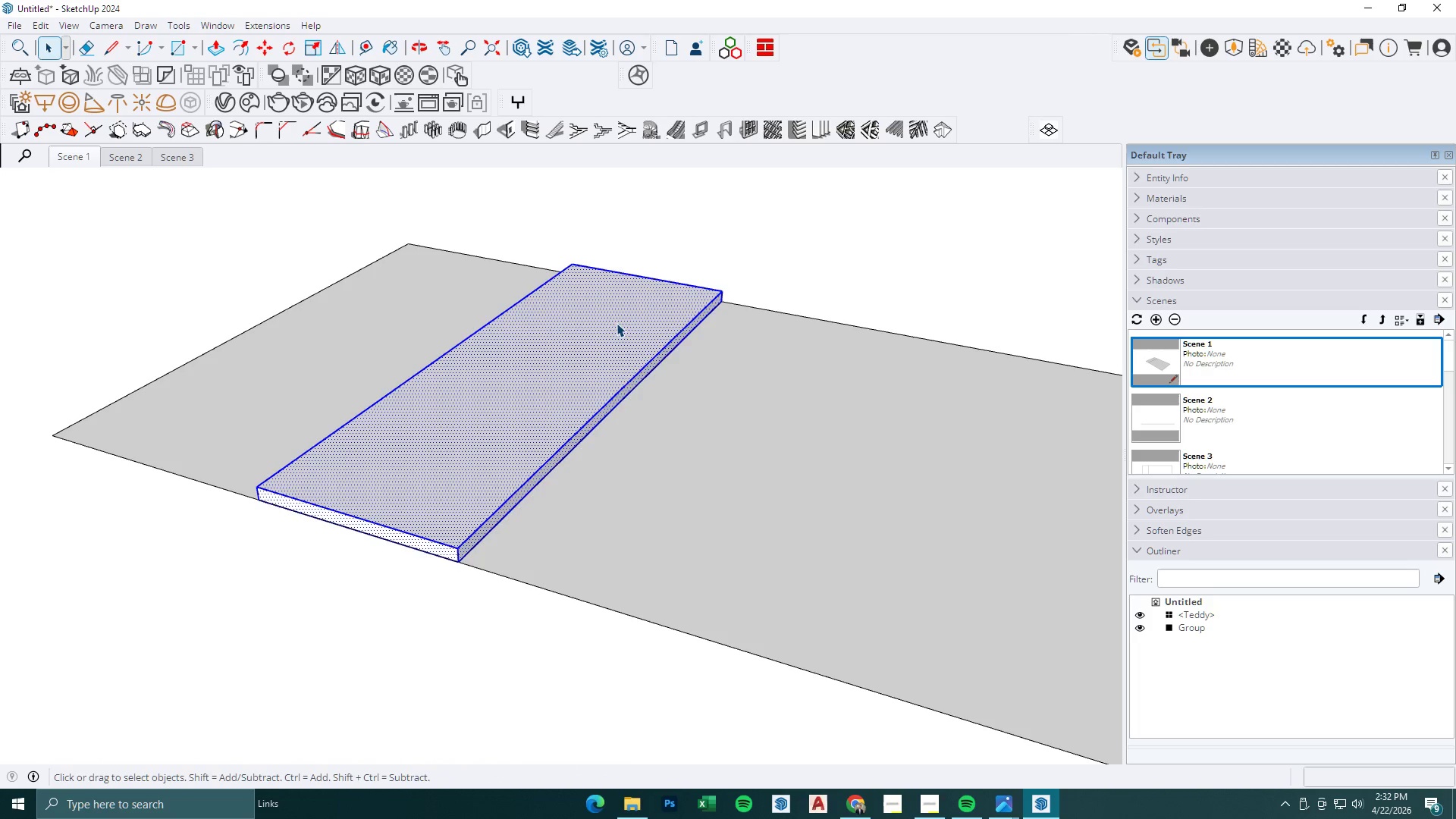 
right_click([617, 323])
 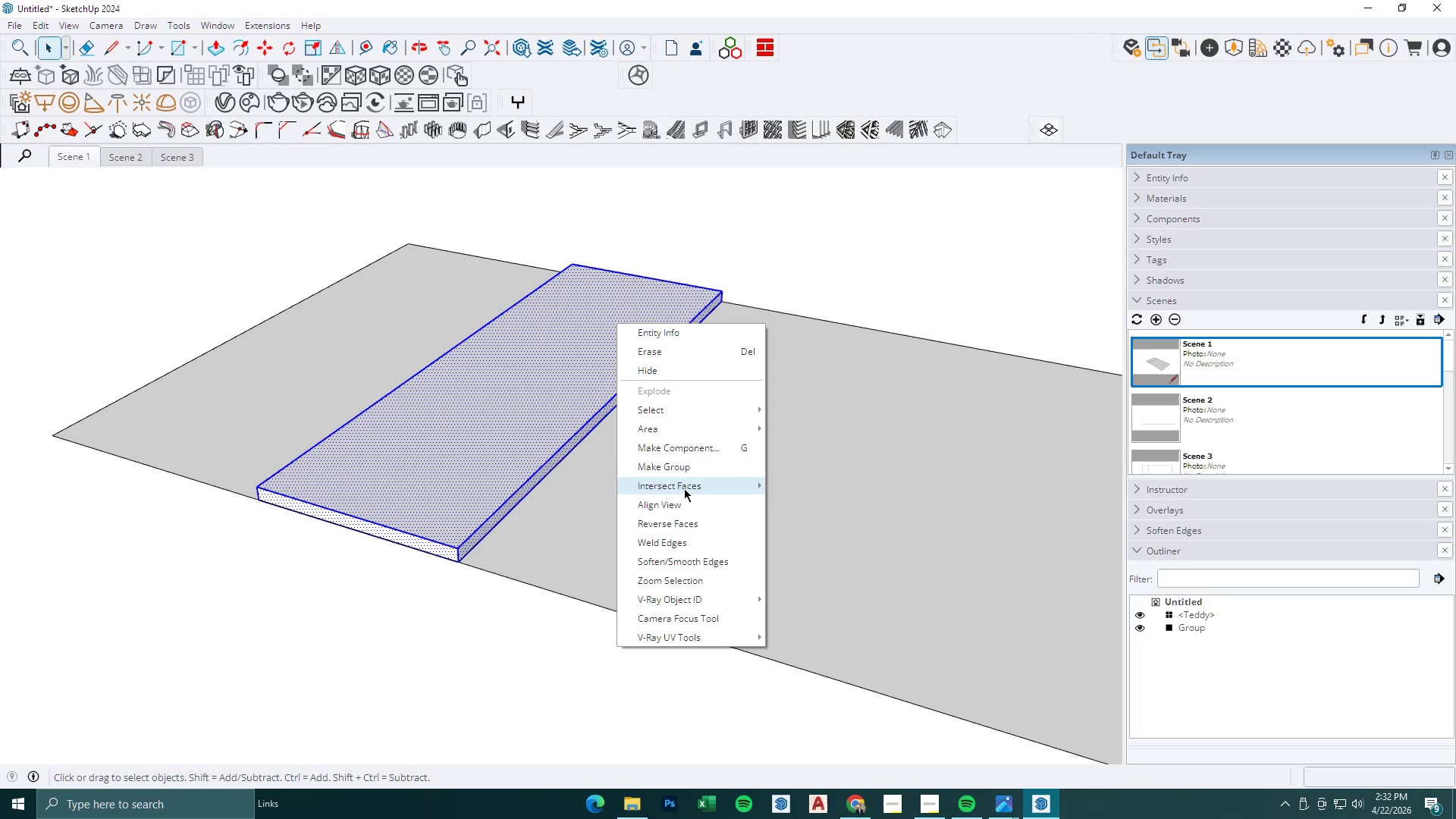 
left_click([682, 473])
 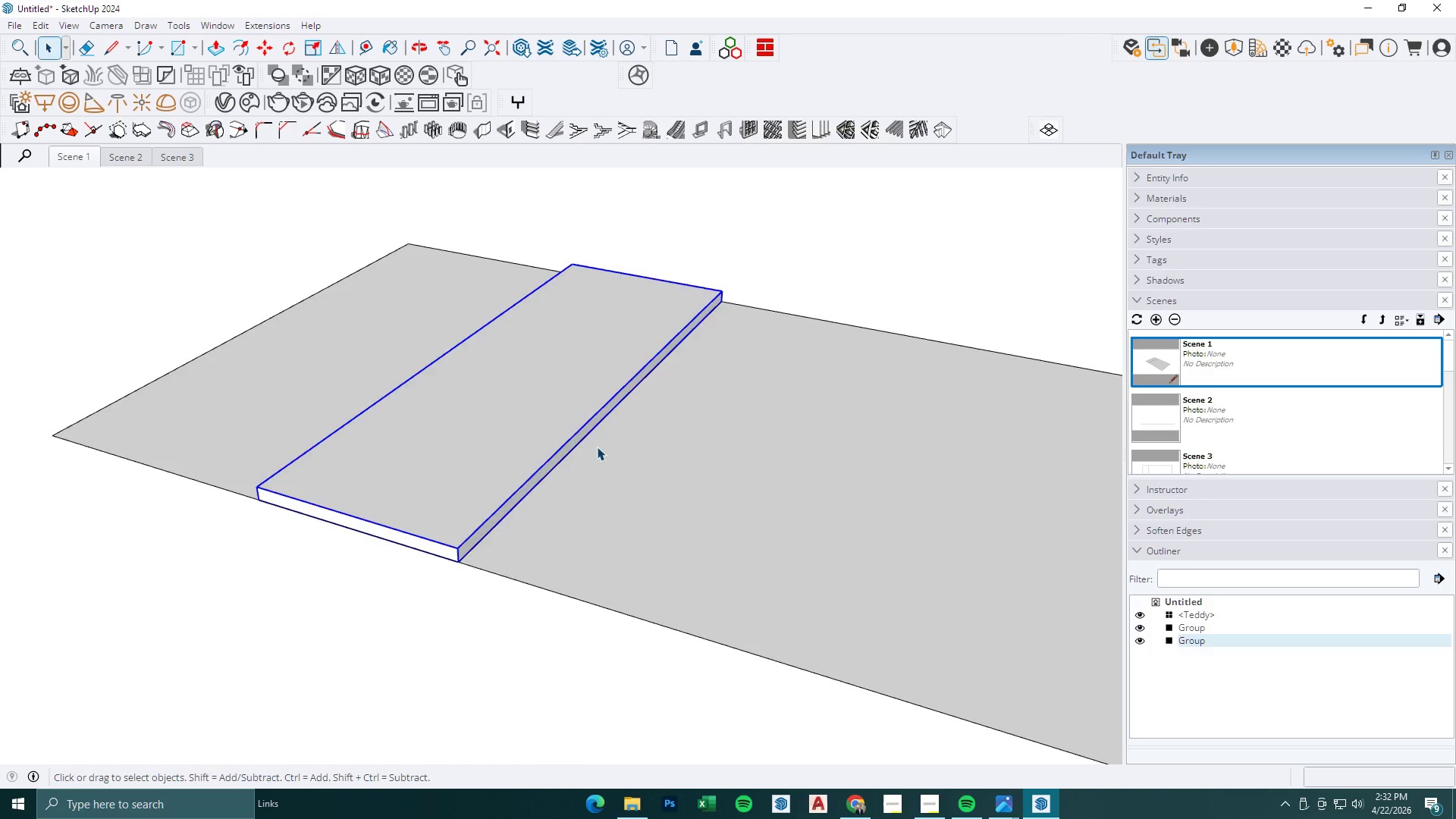 
key(Space)
 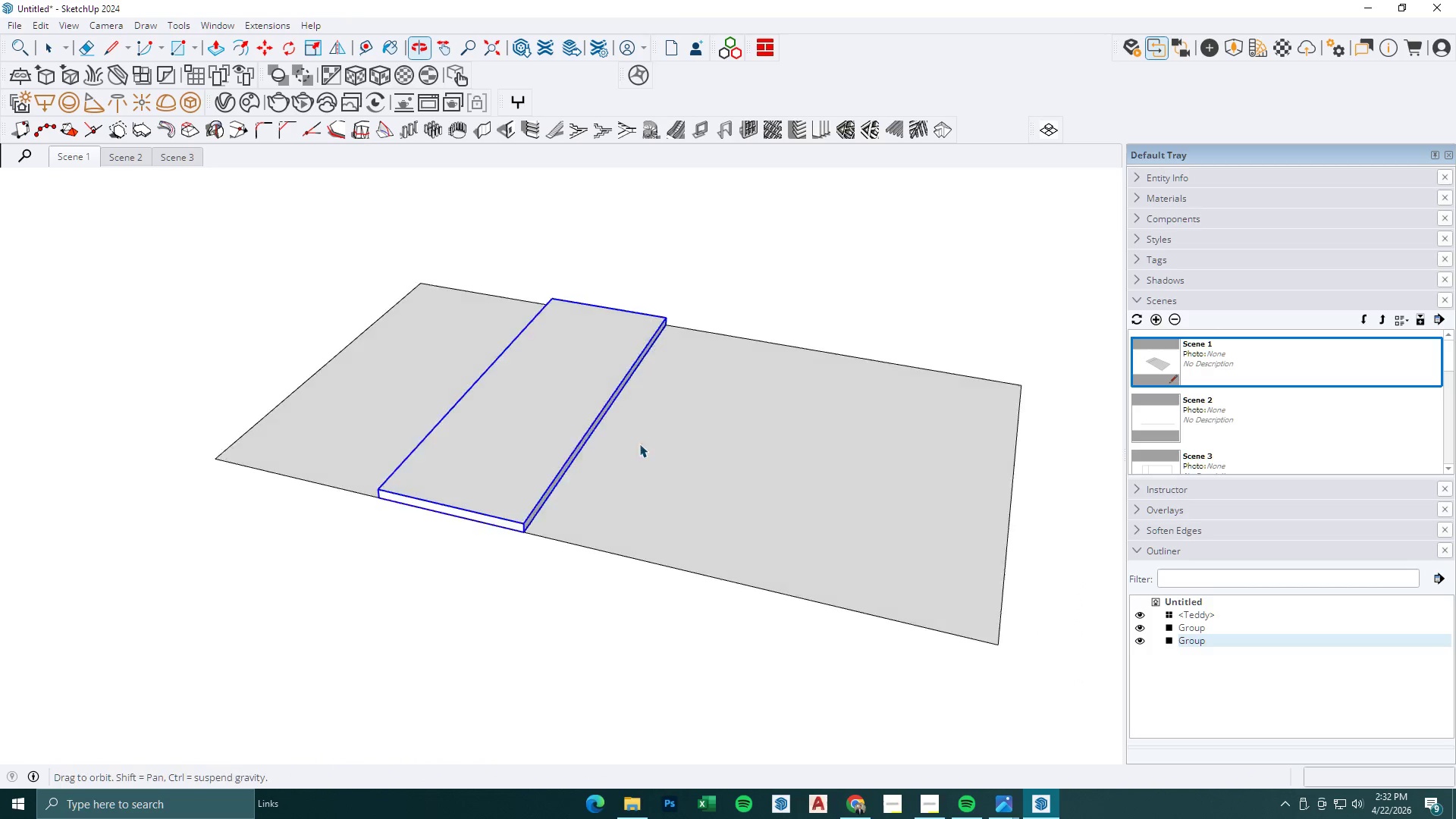 
key(Escape)
 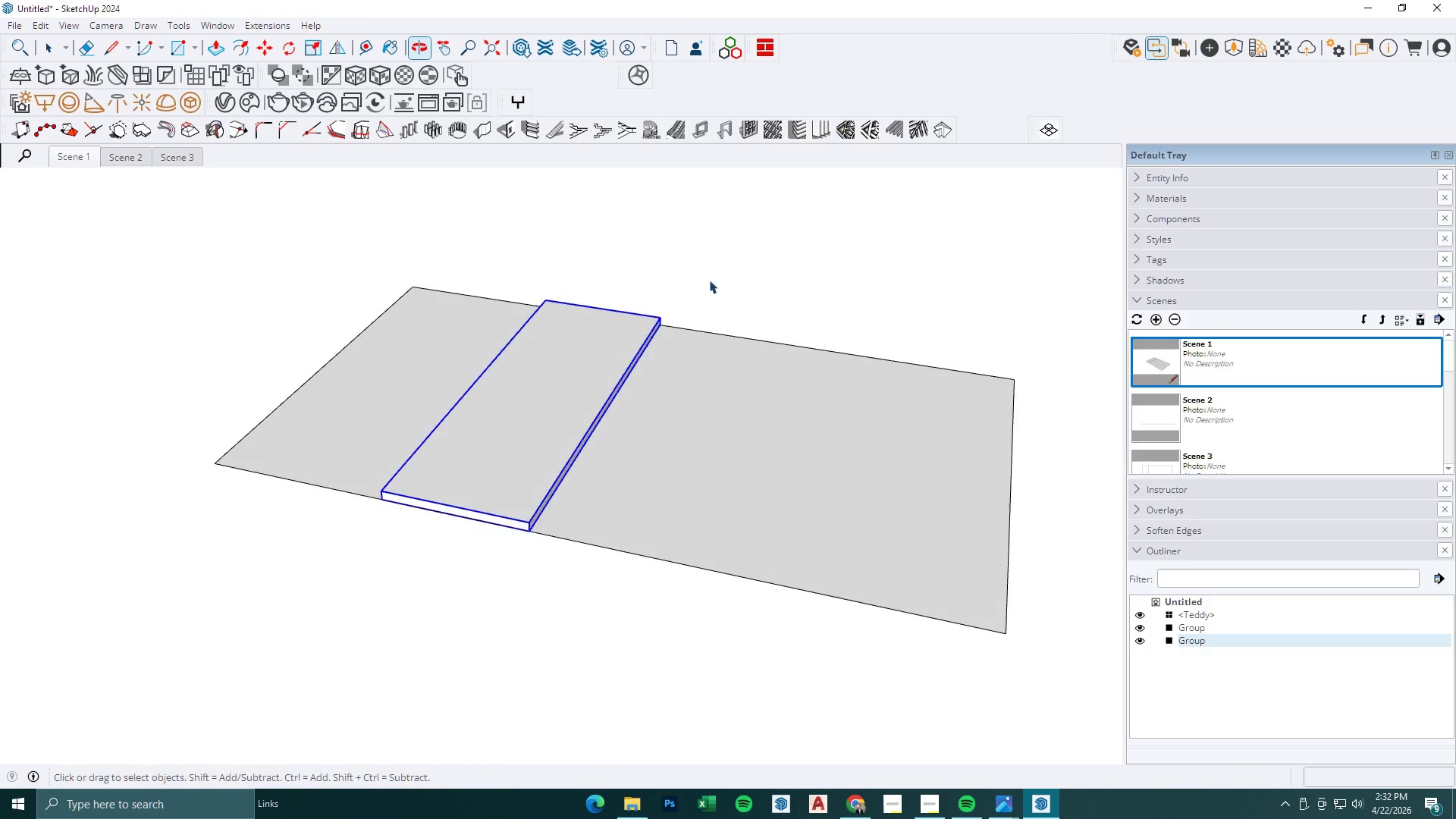 
left_click([724, 252])
 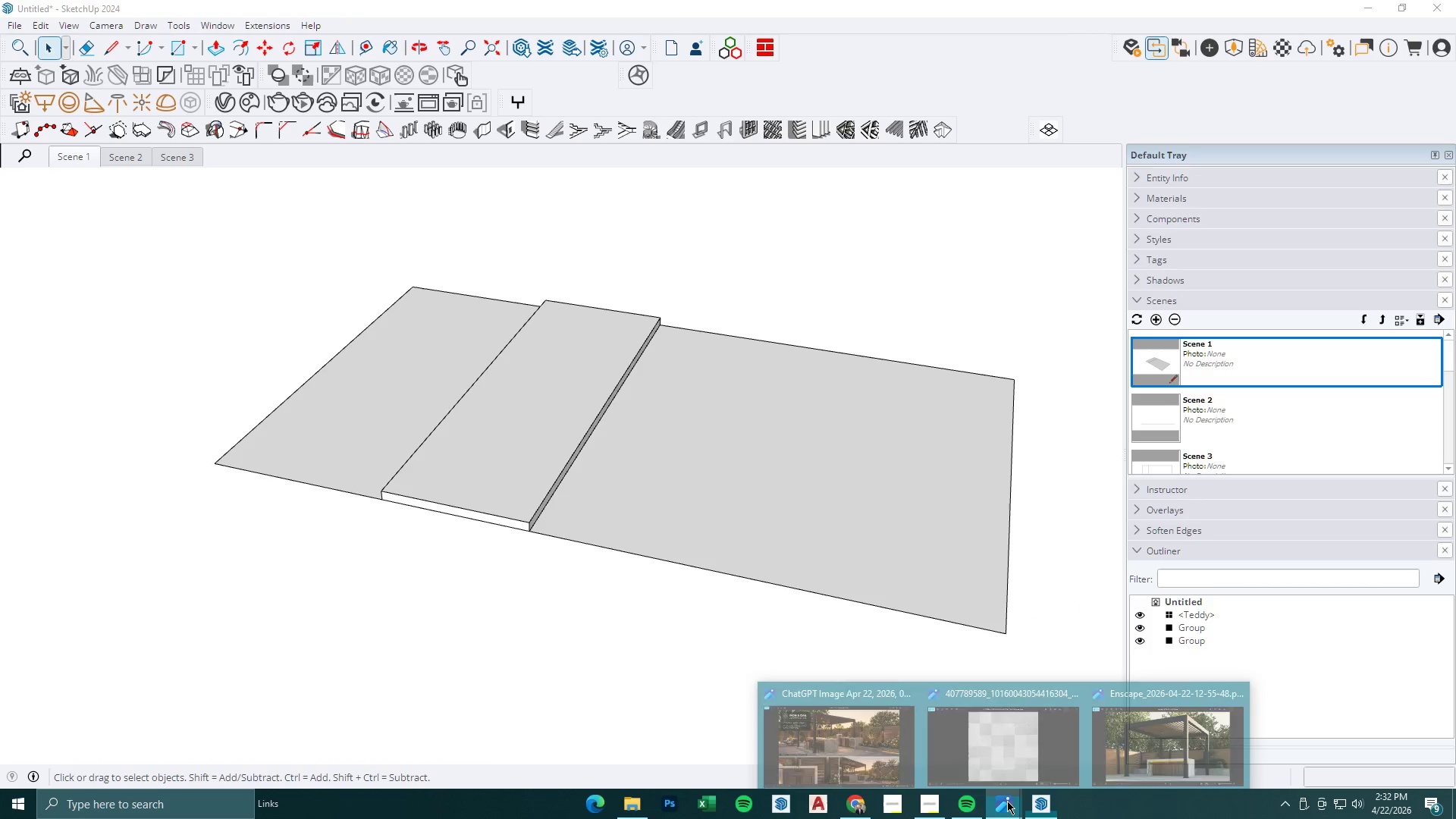 
scroll: coordinate [585, 441], scroll_direction: down, amount: 4.0
 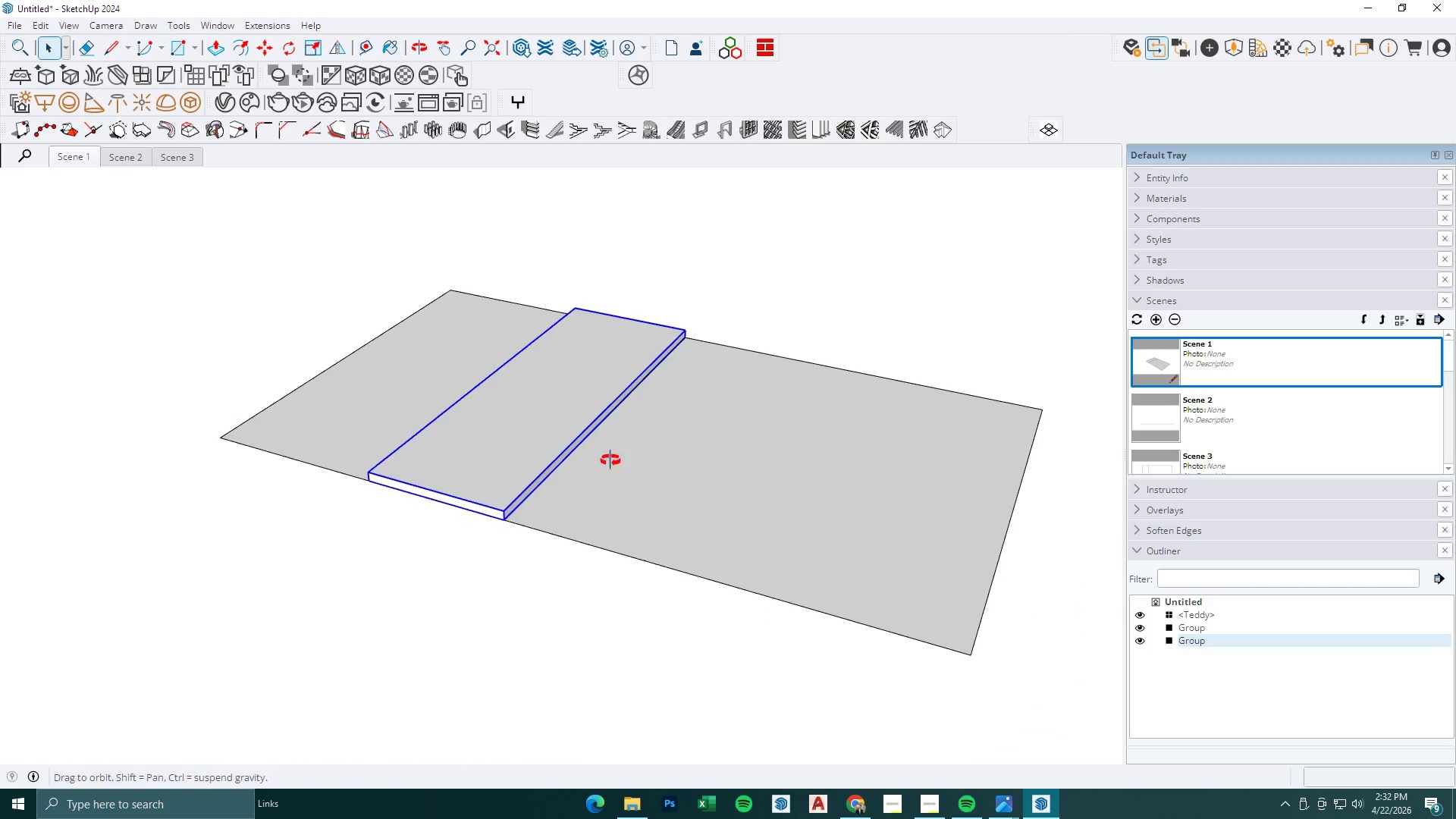 
double_click([1007, 801])
 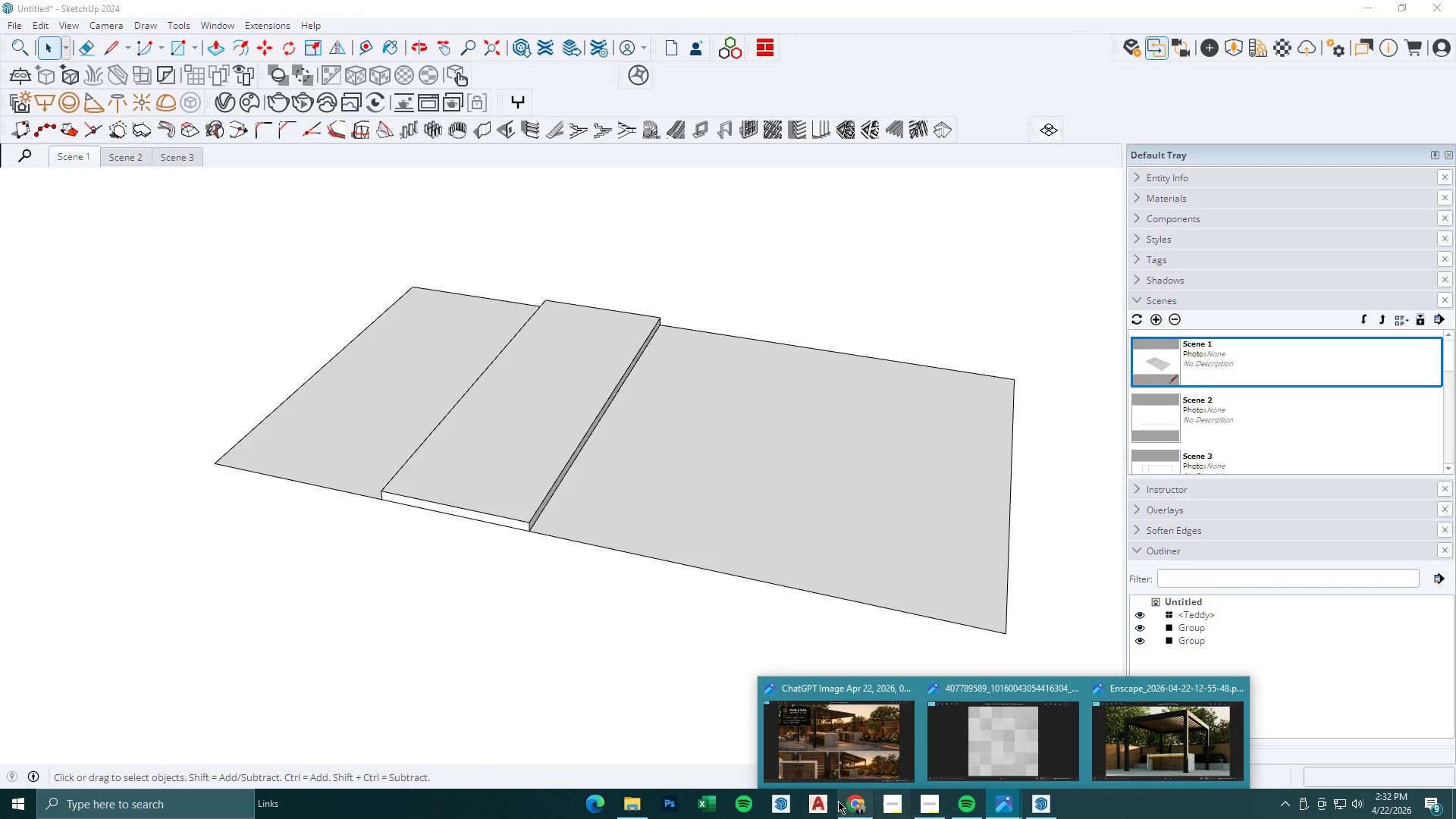 
left_click([846, 801])
 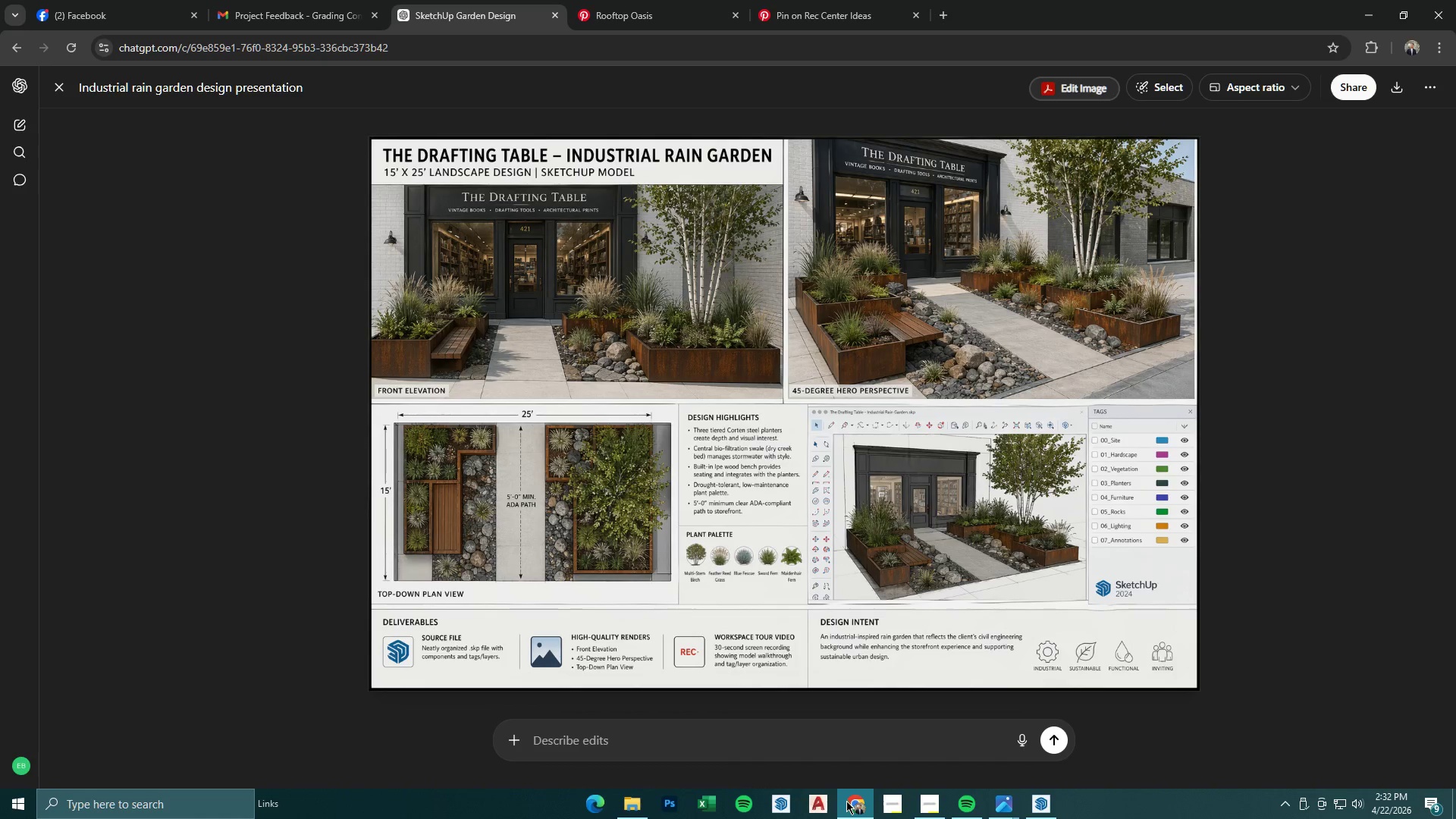 
wait(7.28)
 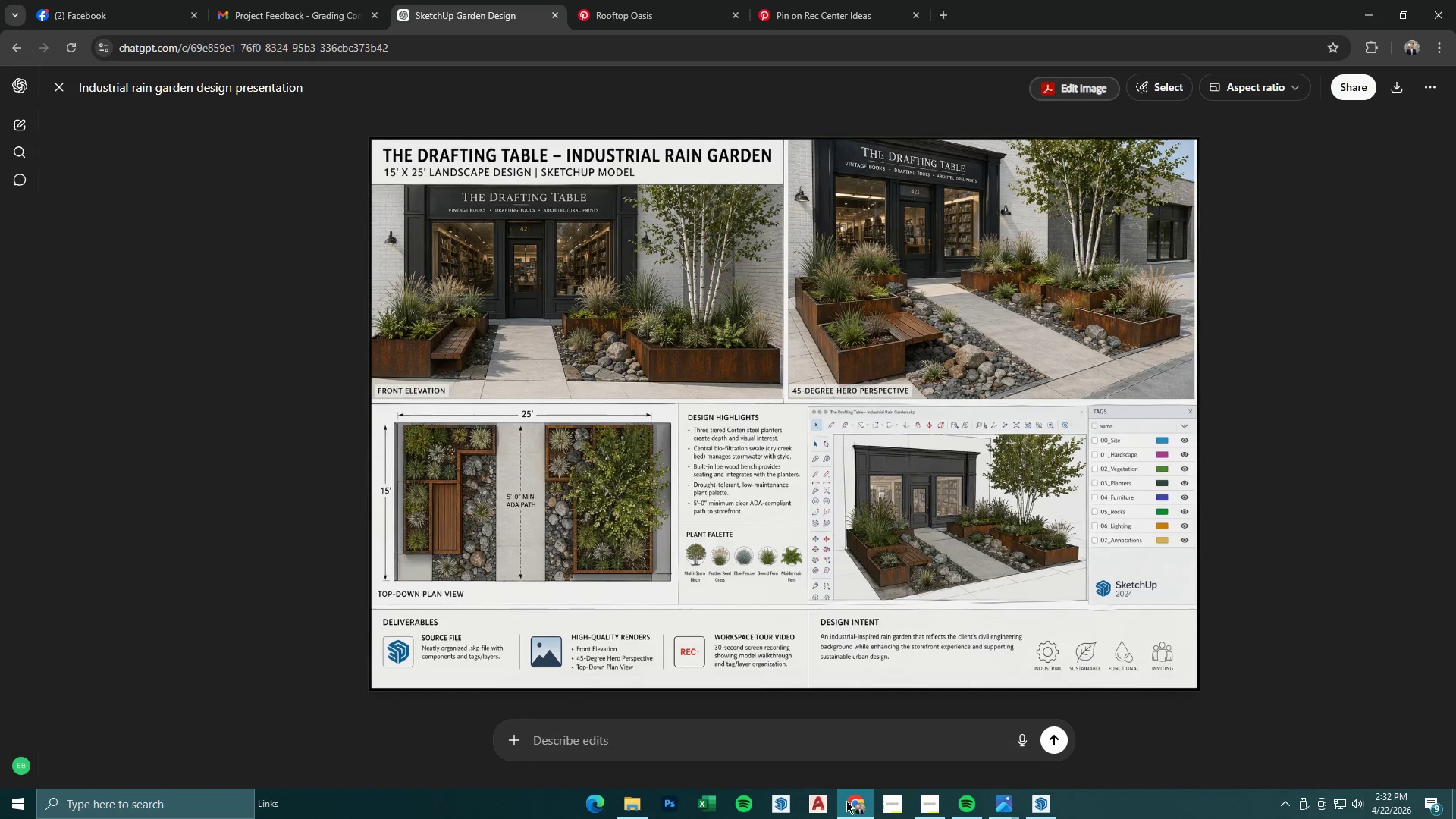 
left_click([846, 801])
 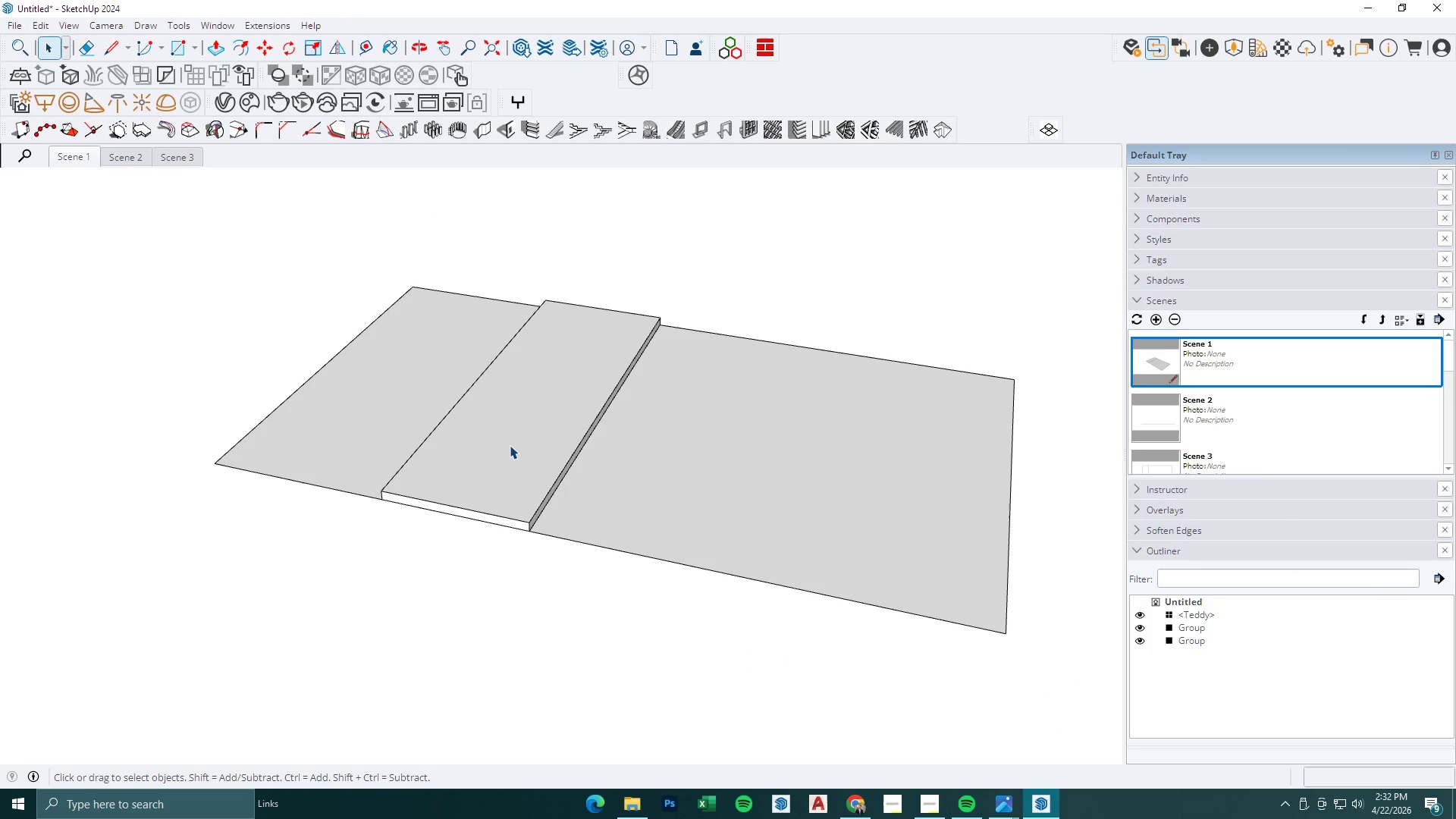 
scroll: coordinate [524, 449], scroll_direction: down, amount: 5.0
 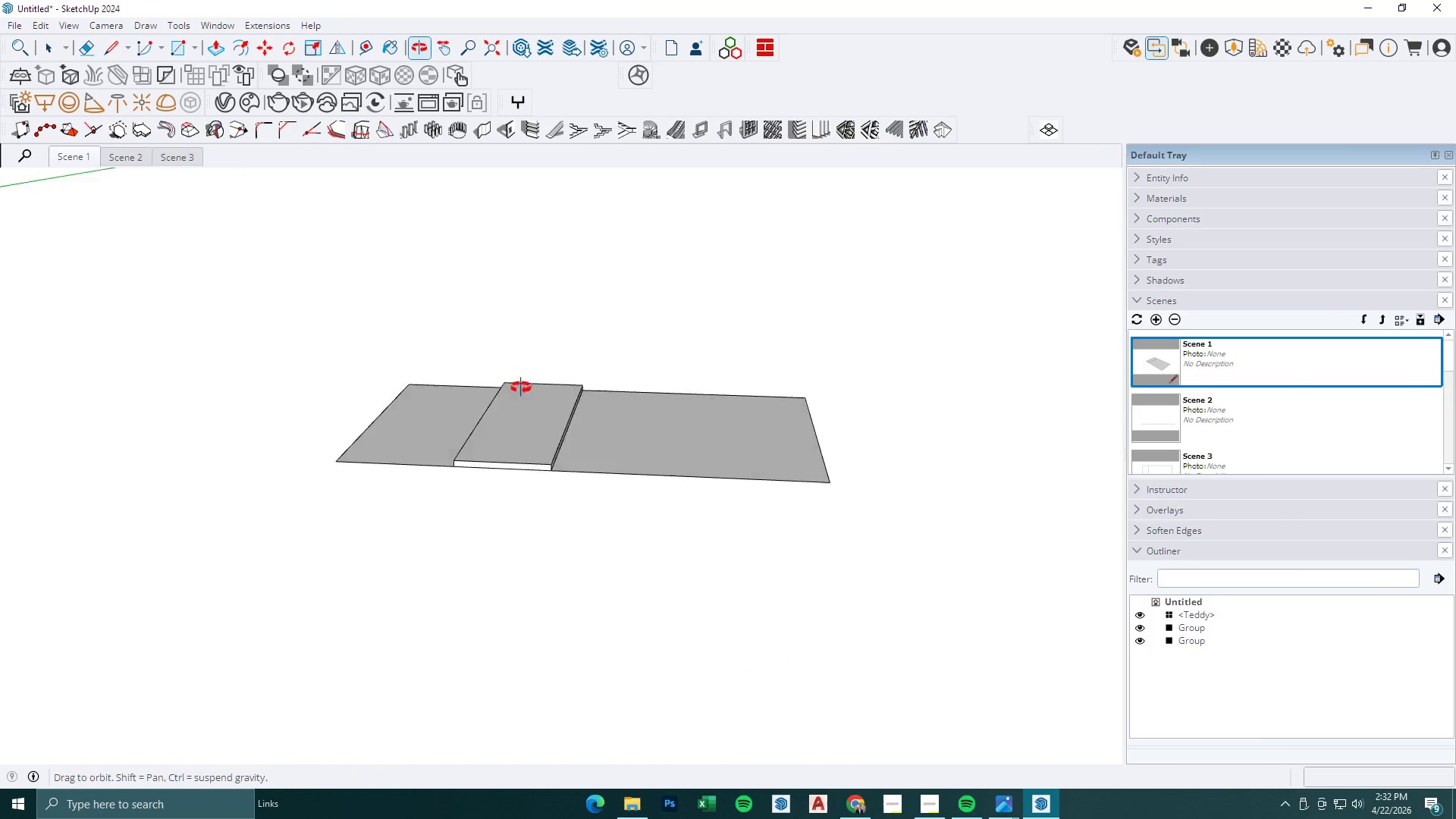 
scroll: coordinate [623, 409], scroll_direction: up, amount: 7.0
 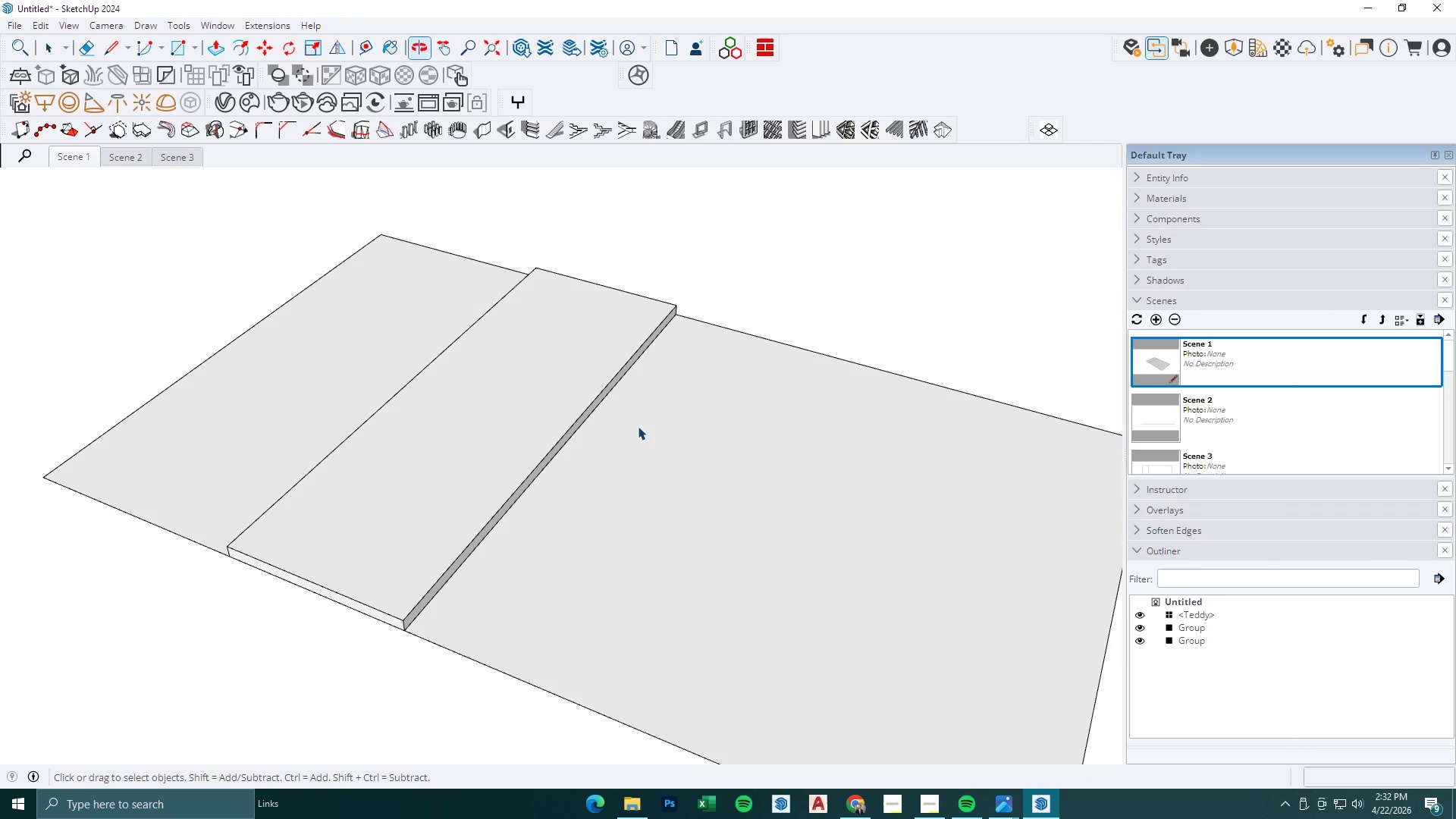 
key(L)
 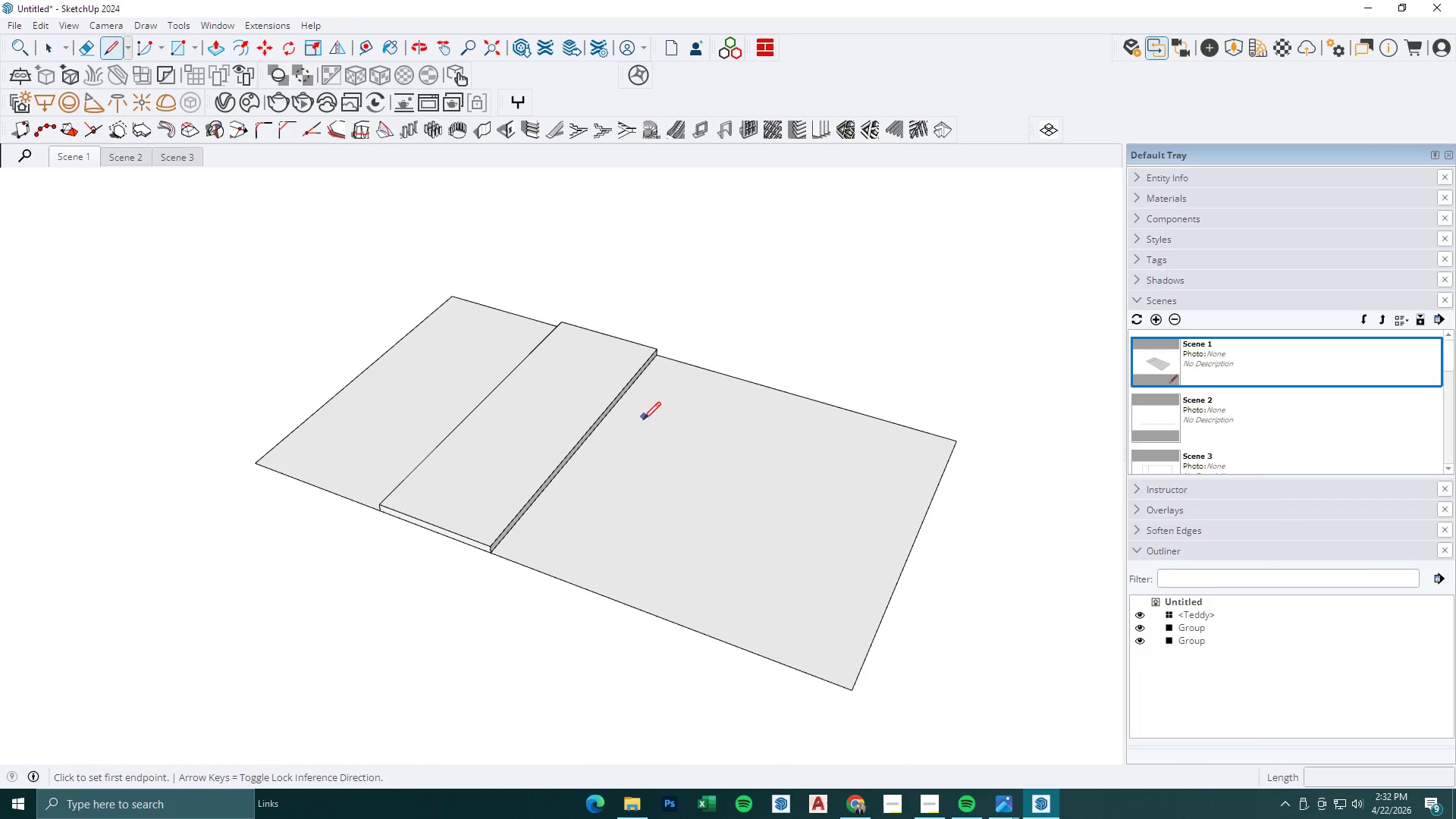 
left_click([642, 422])
 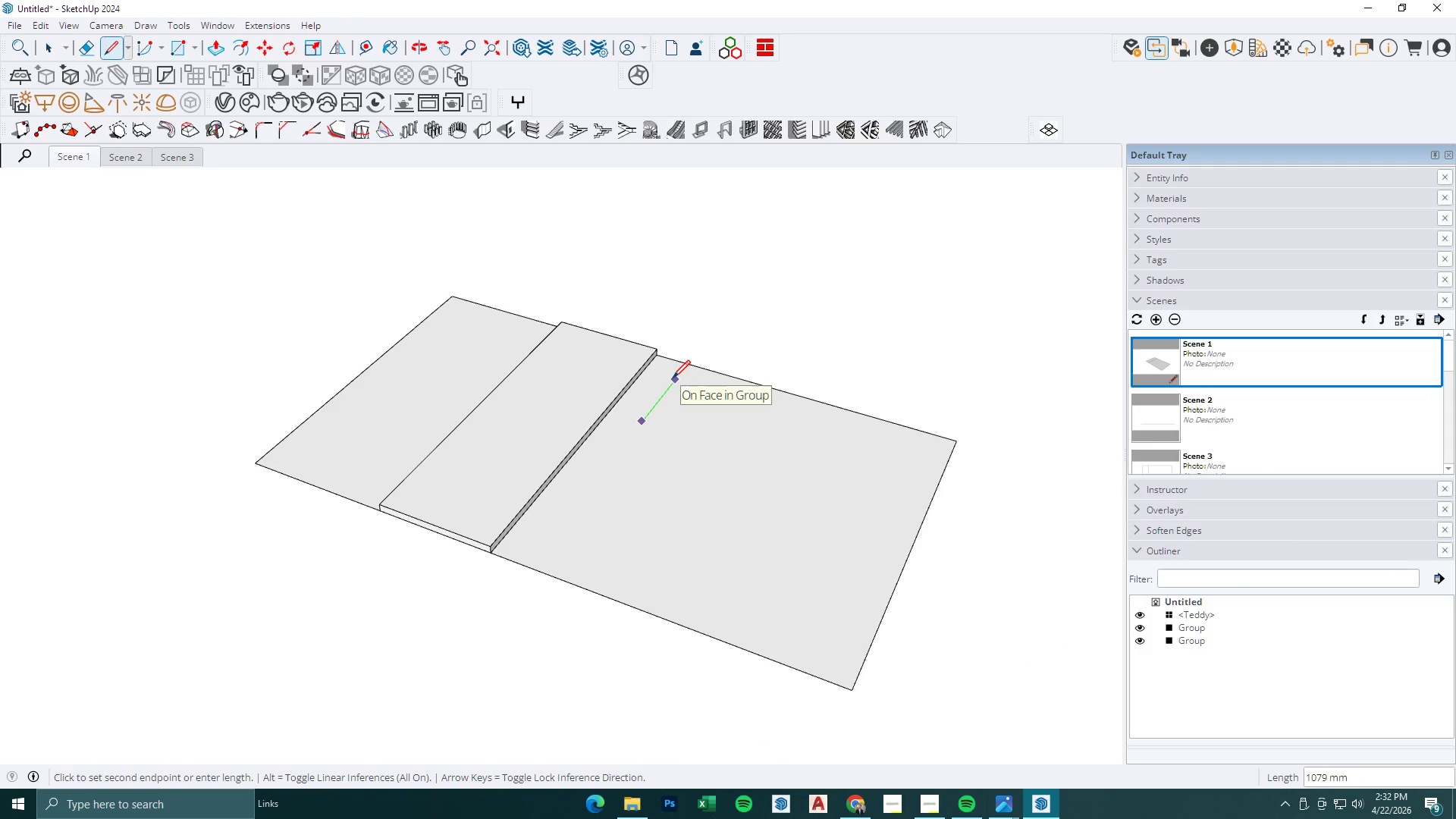 
scroll: coordinate [664, 405], scroll_direction: down, amount: 5.0
 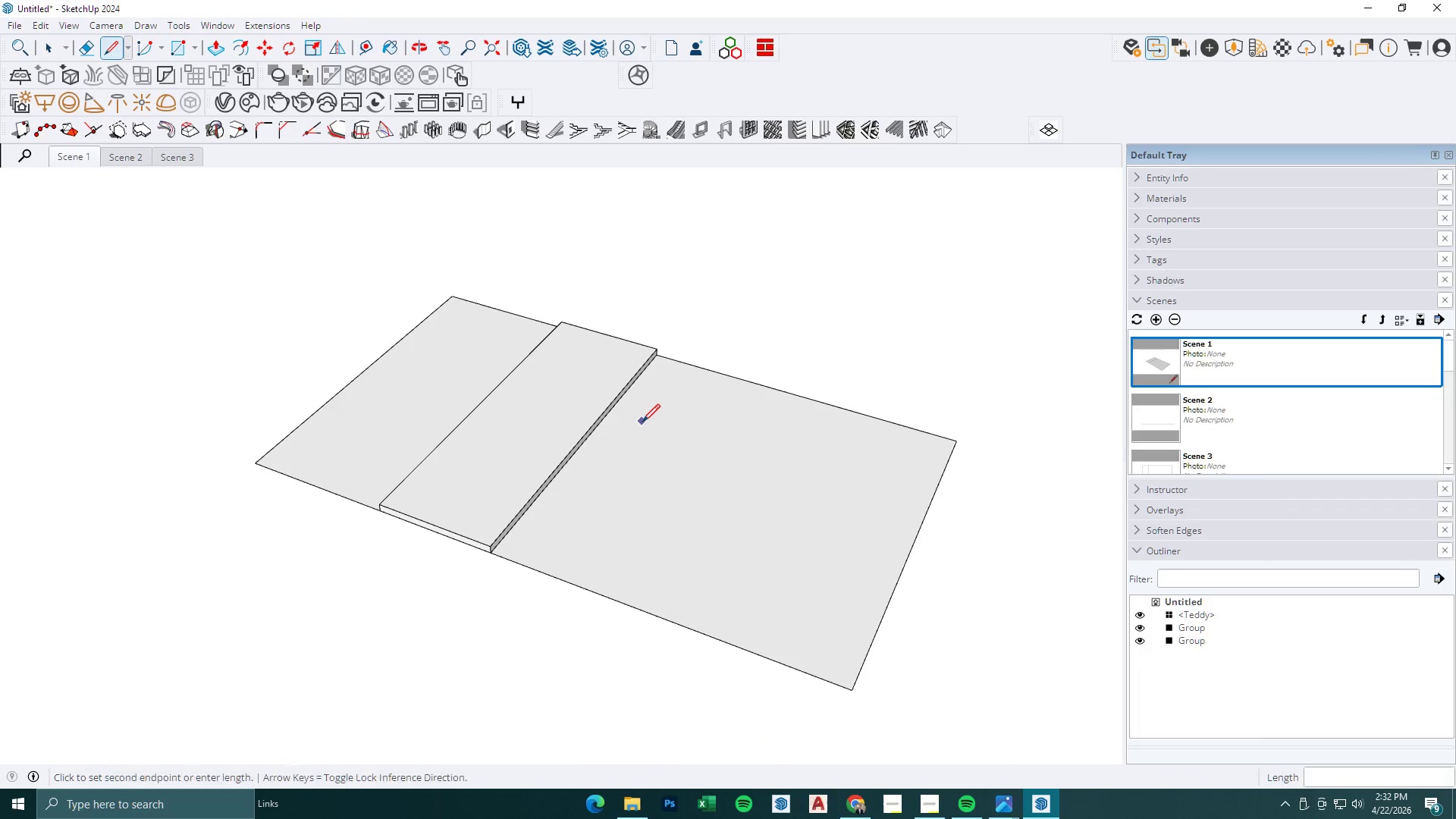 
scroll: coordinate [673, 378], scroll_direction: up, amount: 3.0
 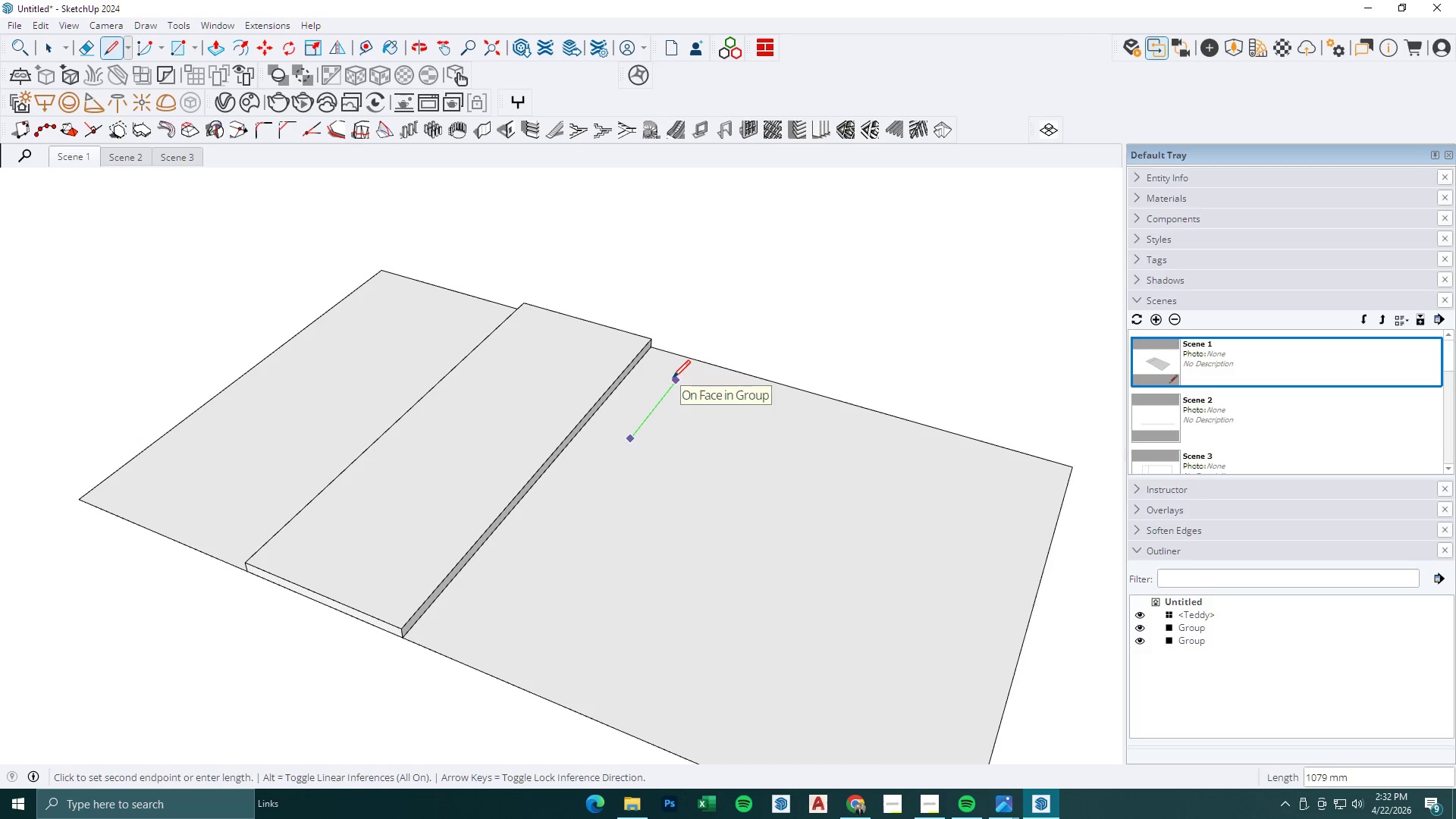 
scroll: coordinate [667, 382], scroll_direction: down, amount: 3.0
 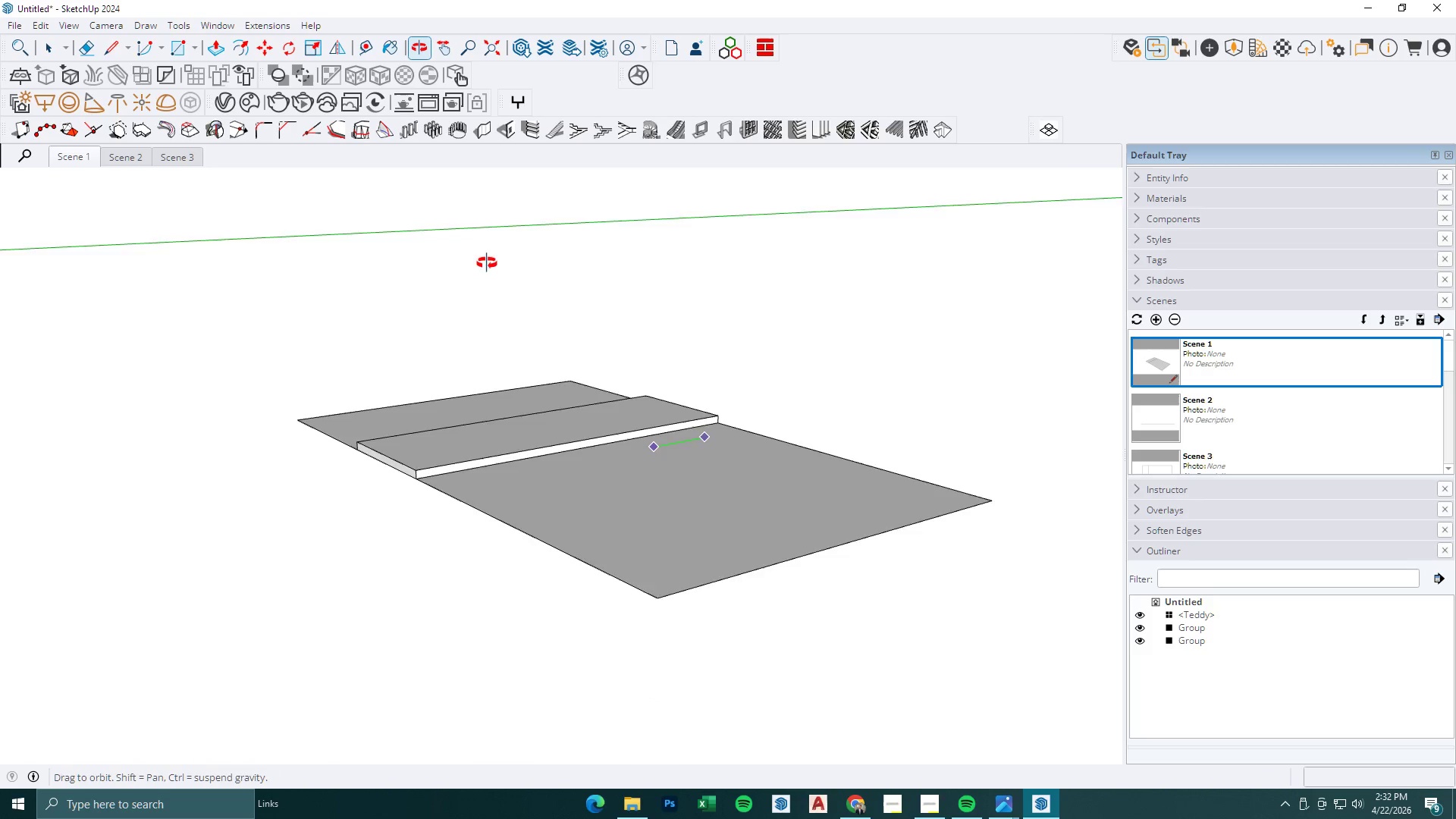 
scroll: coordinate [700, 373], scroll_direction: up, amount: 3.0
 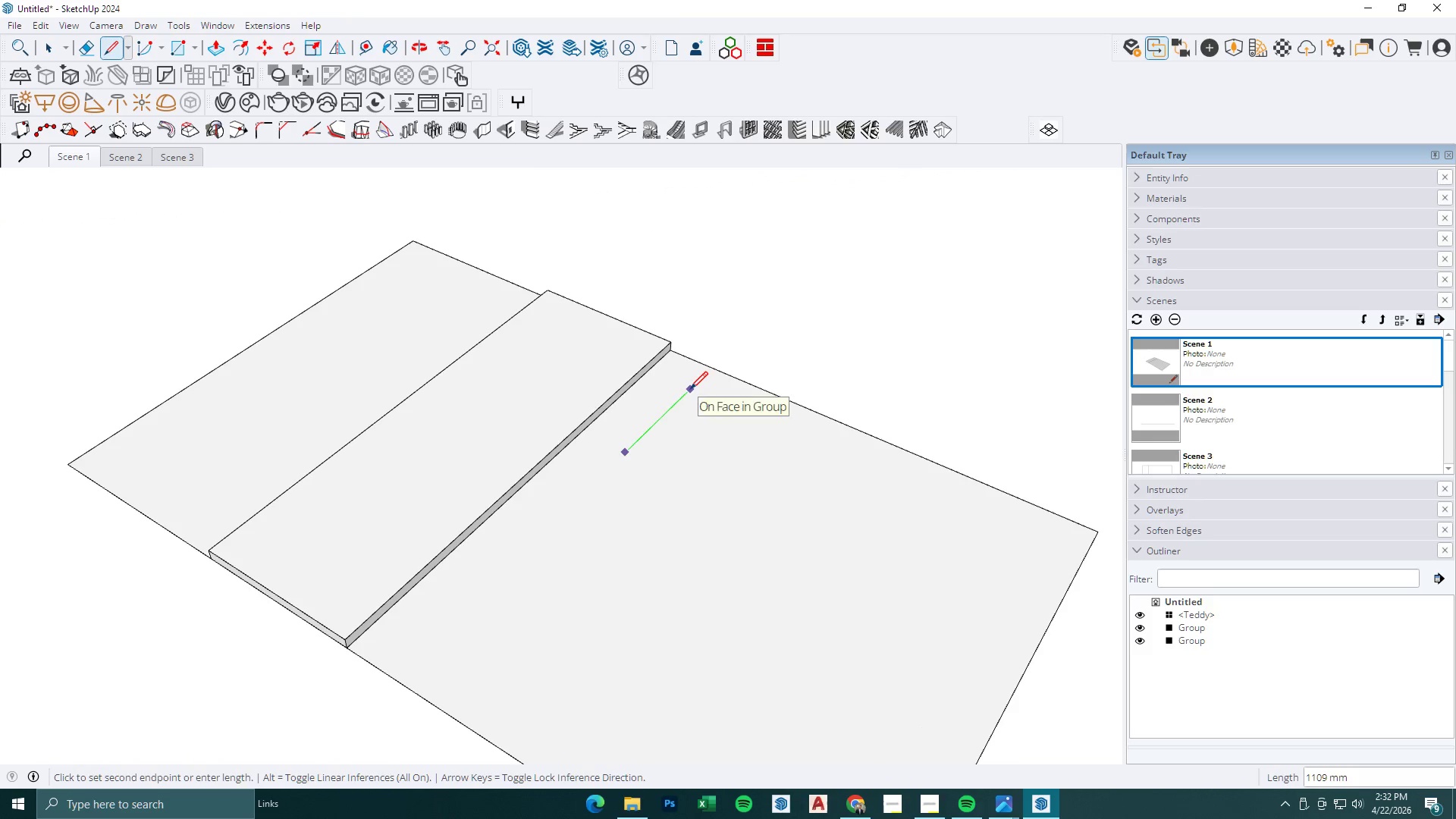 
scroll: coordinate [677, 390], scroll_direction: down, amount: 3.0
 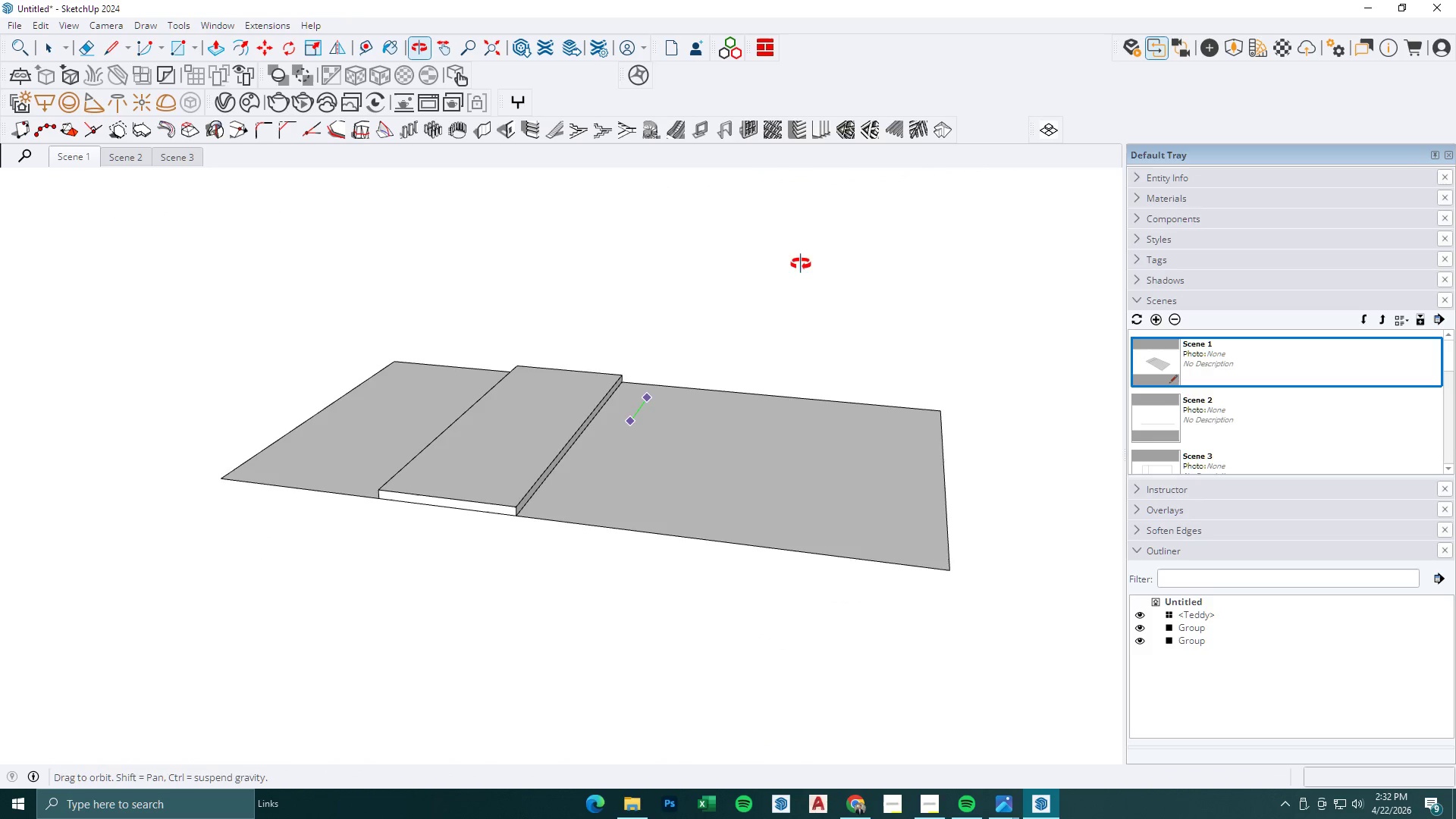 
key(Escape)
 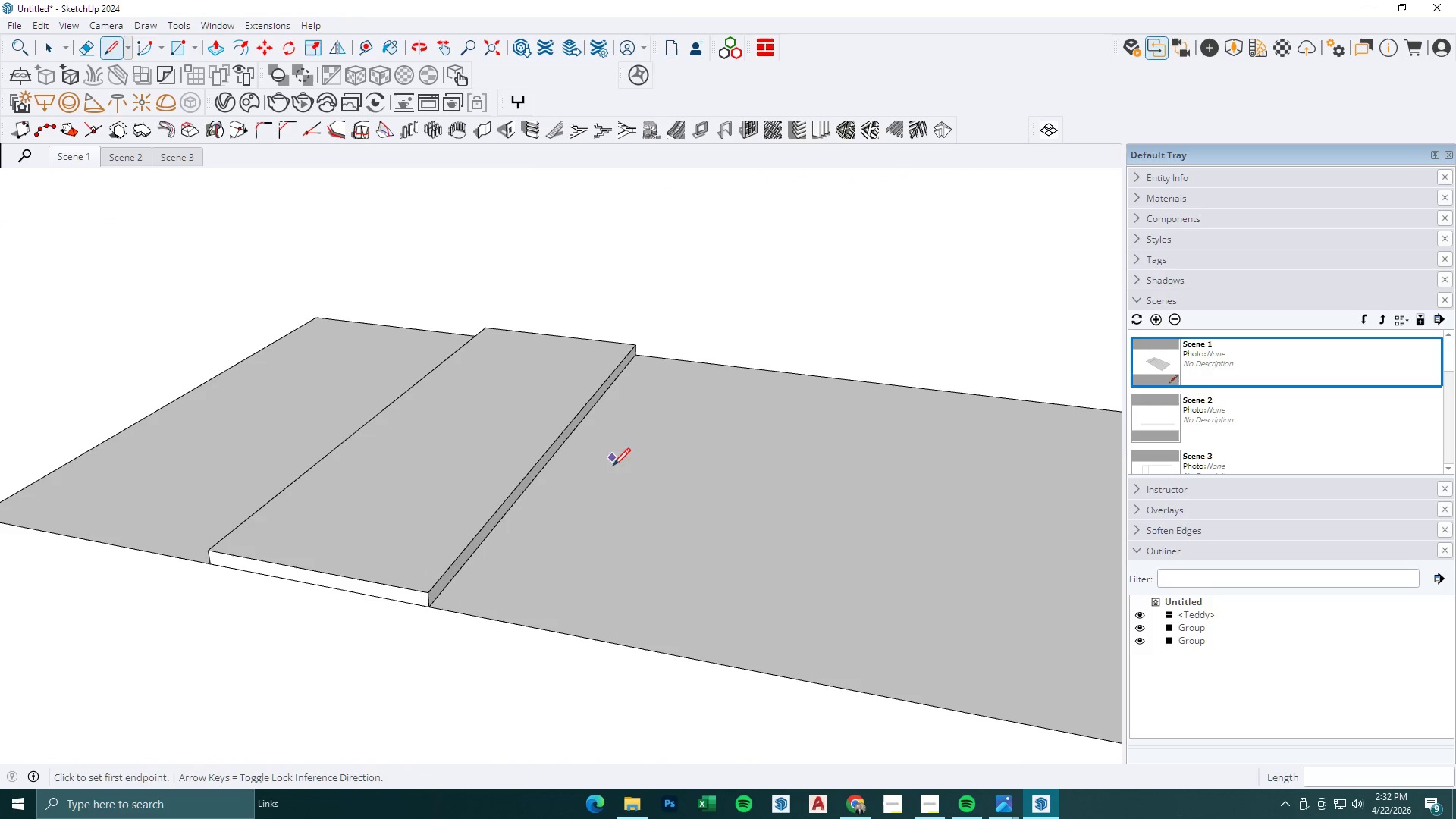 
key(Escape)
 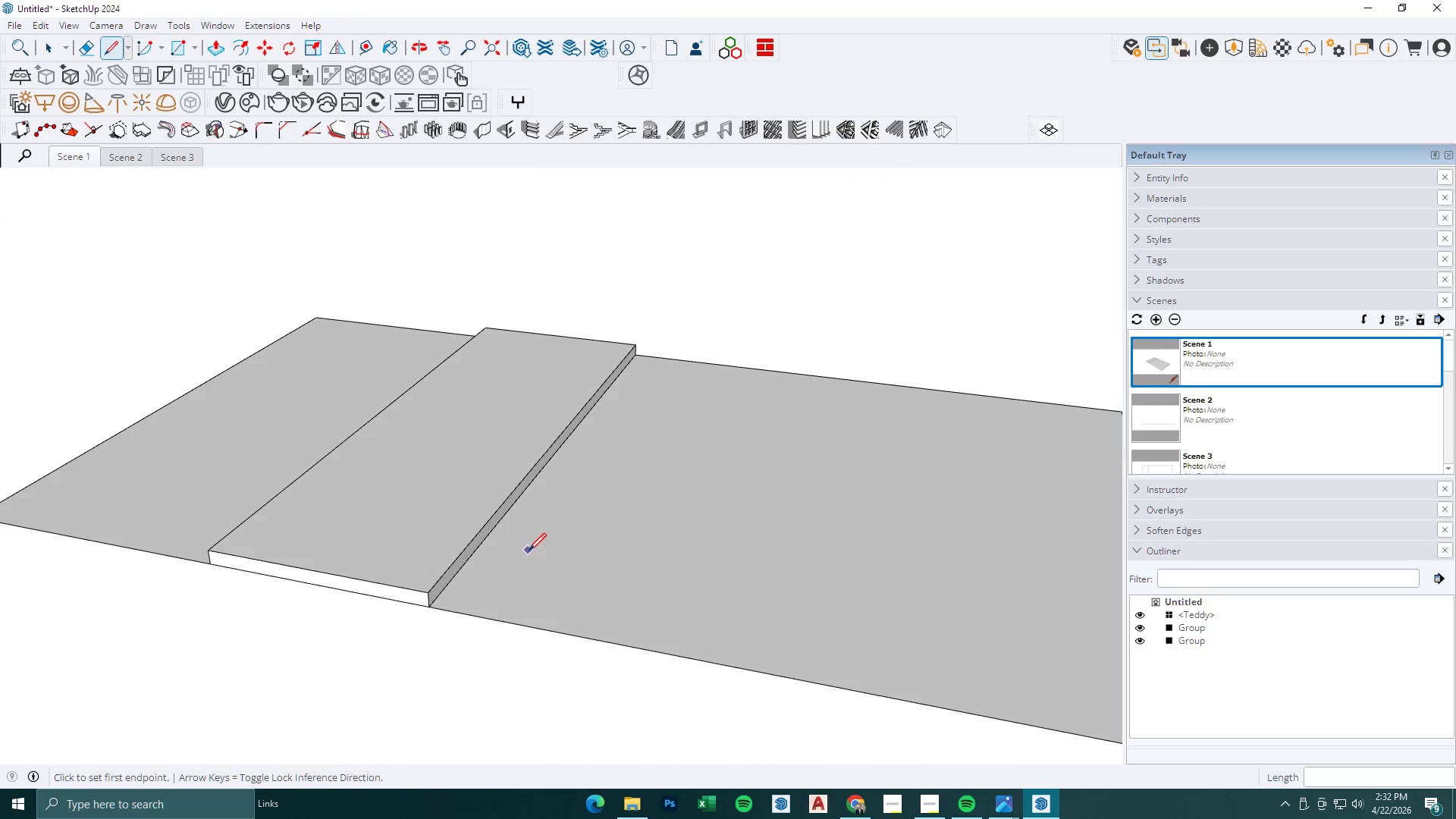 
scroll: coordinate [612, 436], scroll_direction: up, amount: 4.0
 